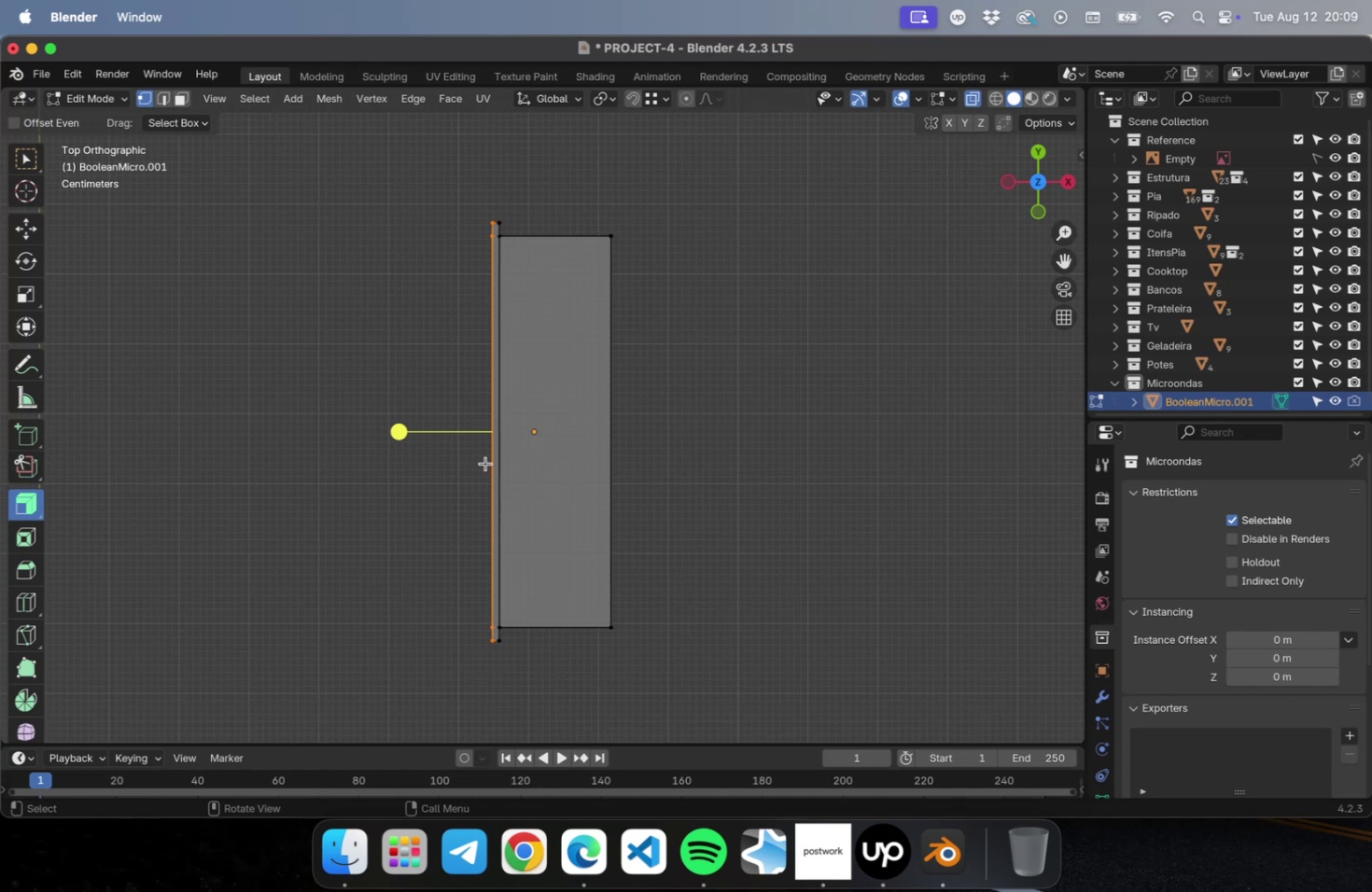 
scroll: coordinate [481, 442], scroll_direction: up, amount: 23.0
 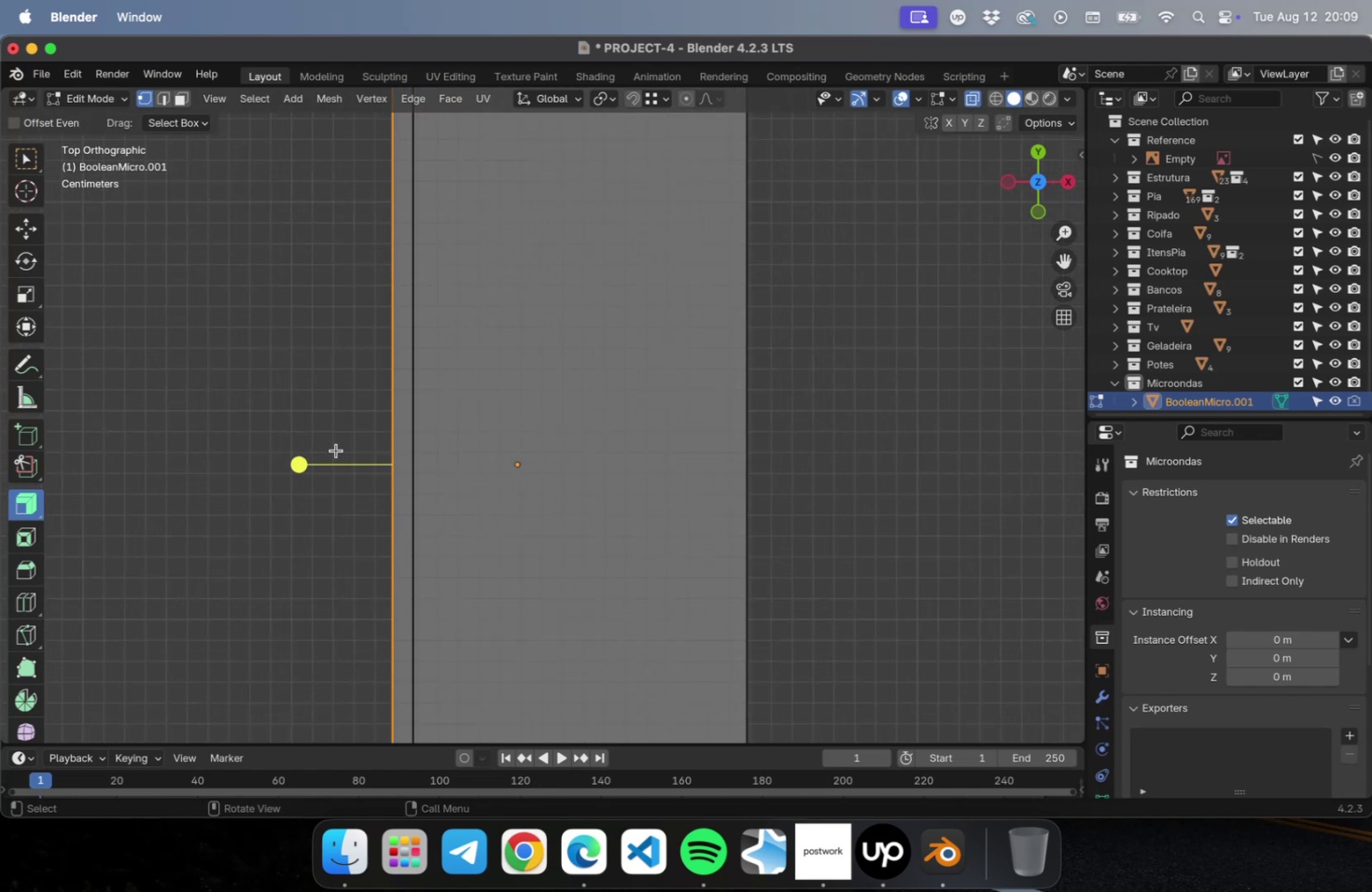 
type(gx)
 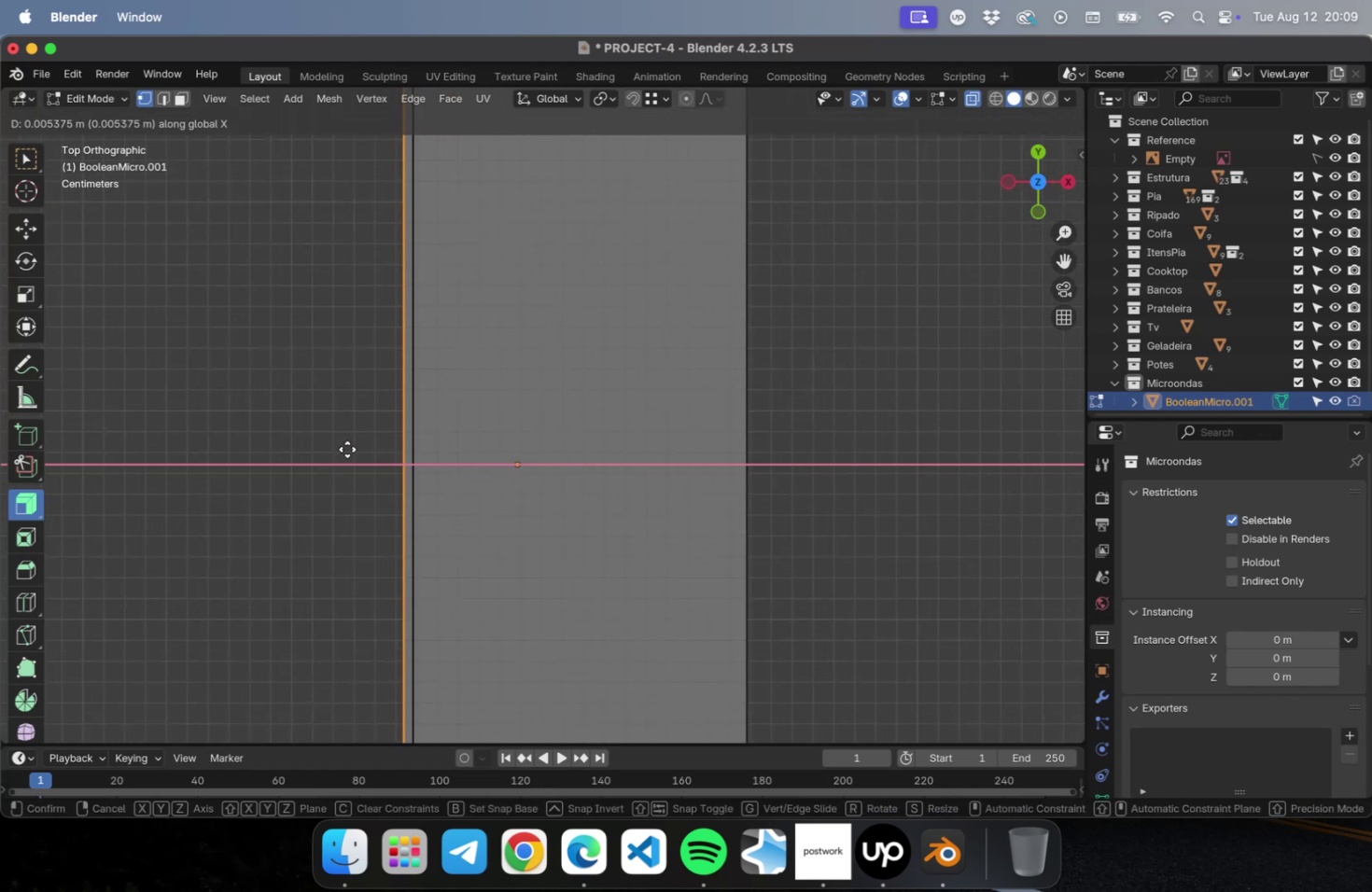 
left_click([347, 449])
 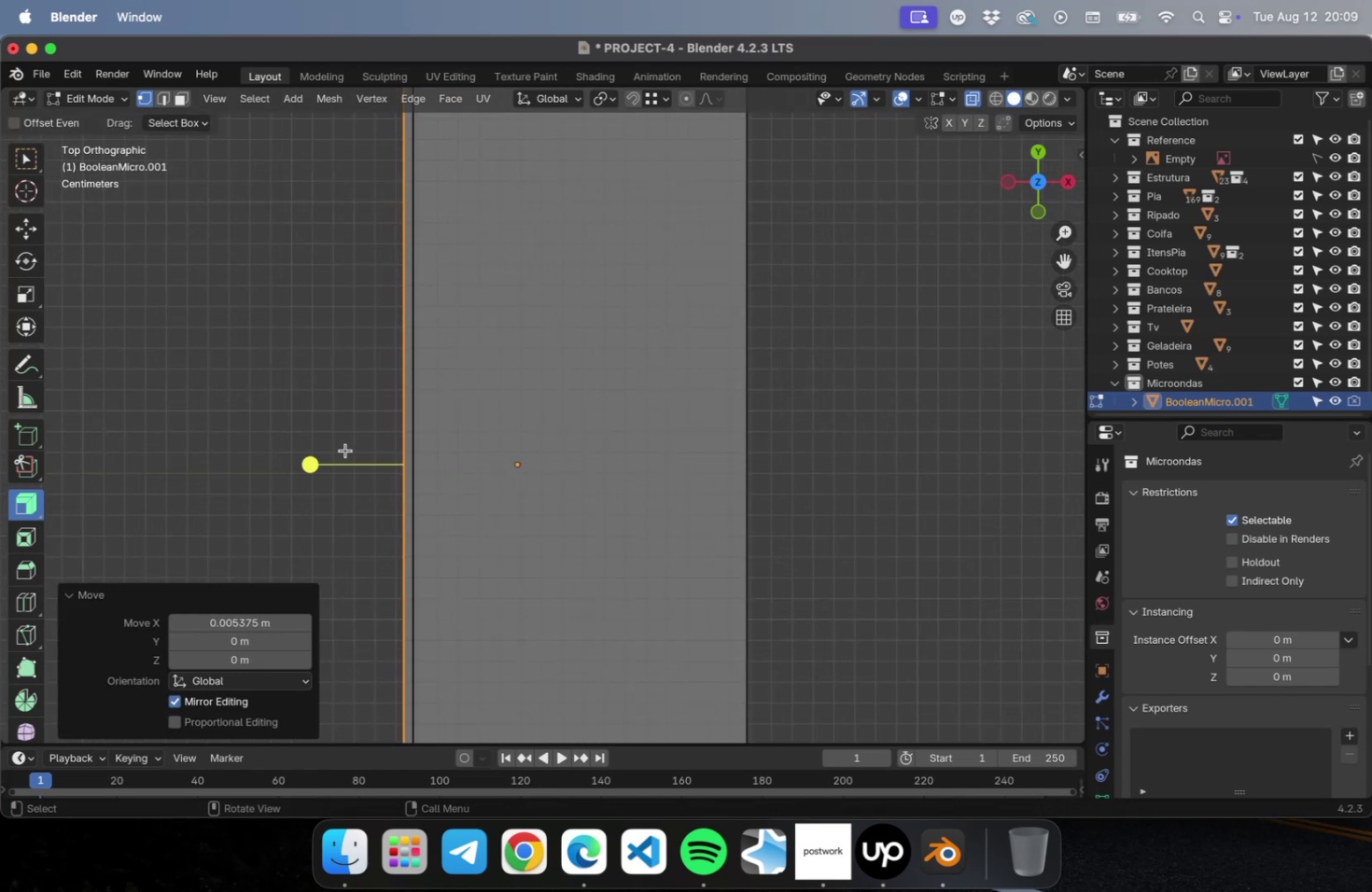 
scroll: coordinate [347, 452], scroll_direction: down, amount: 16.0
 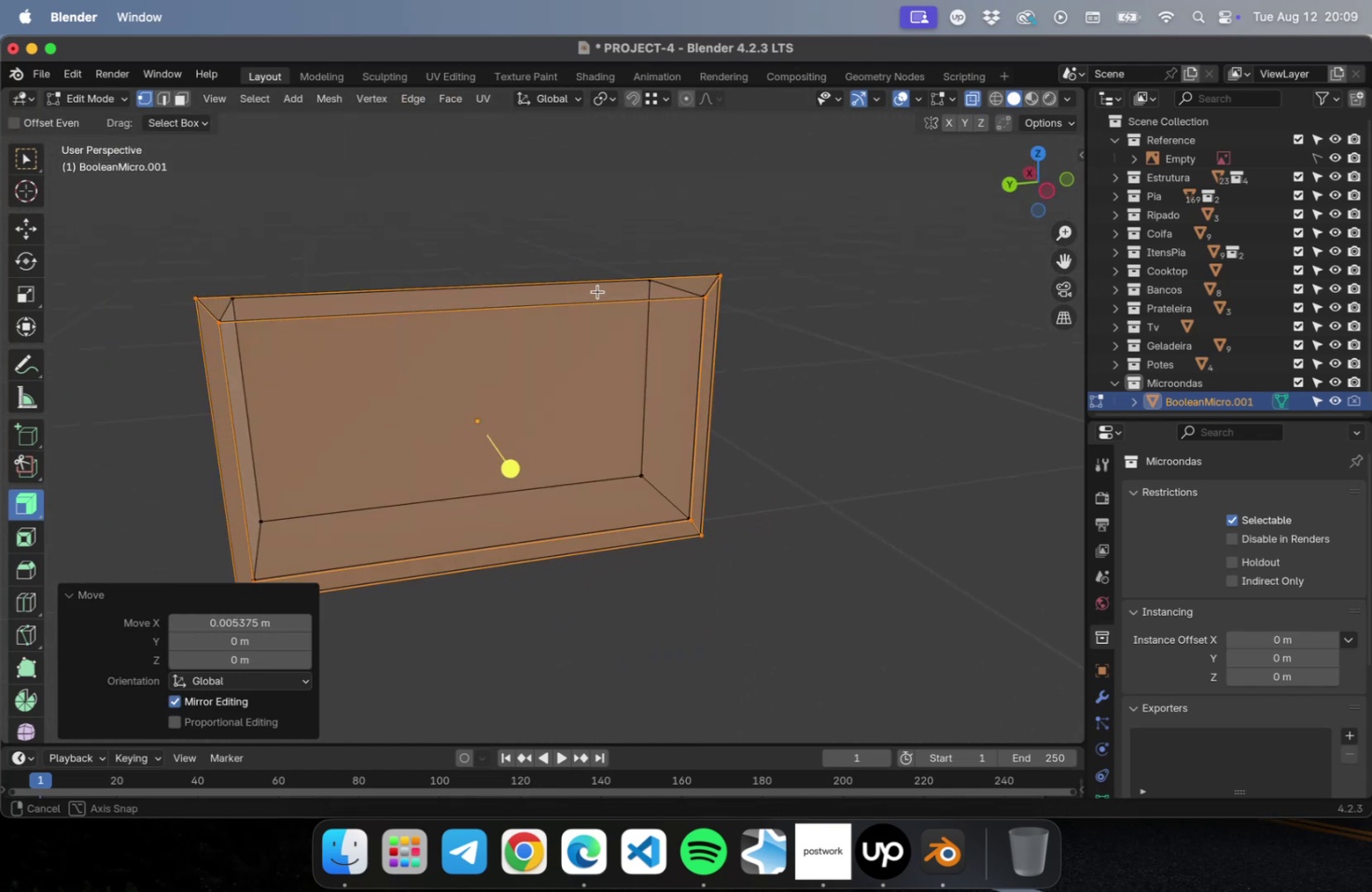 
key(Tab)
 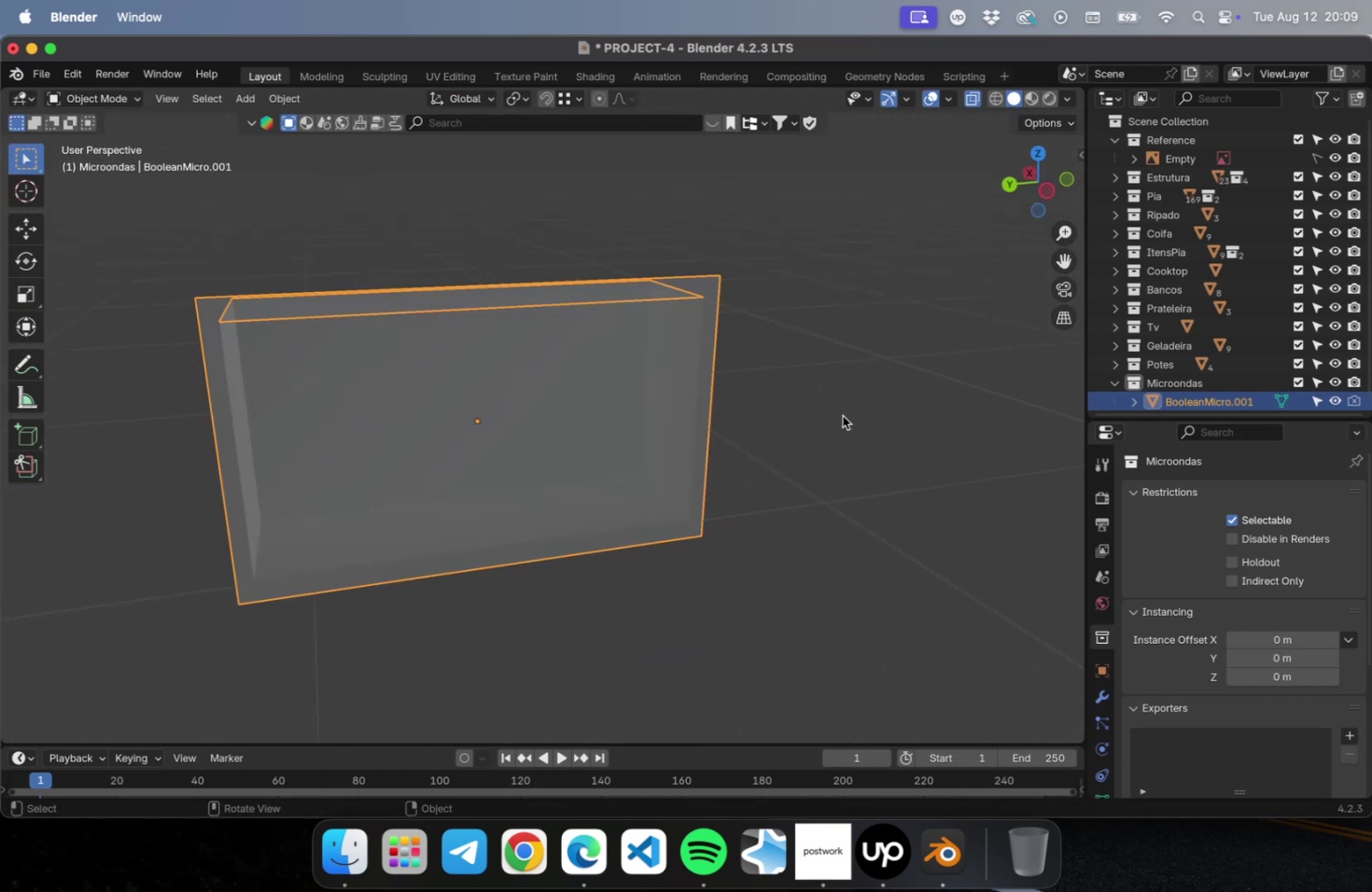 
key(Meta+CommandLeft)
 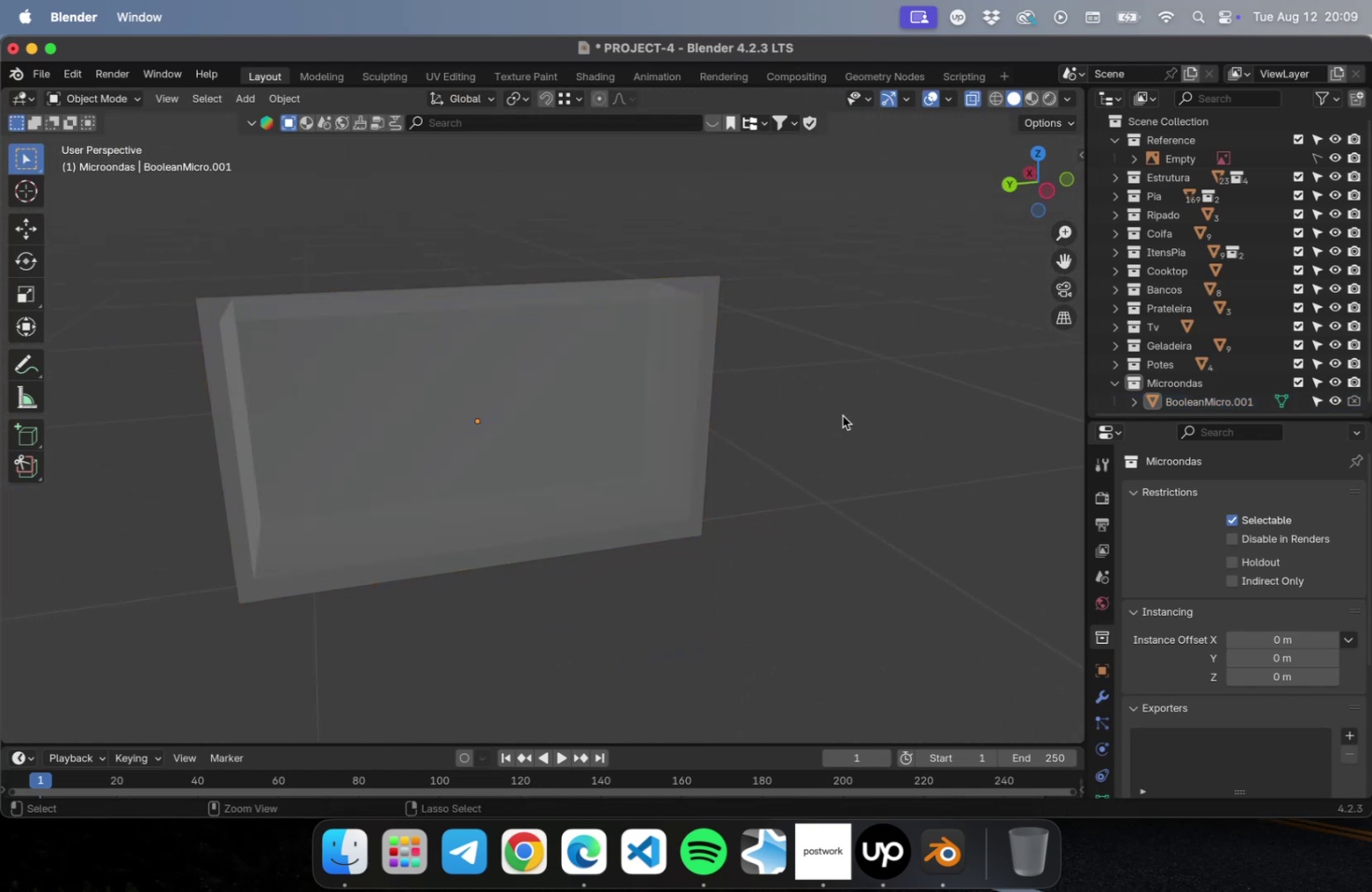 
key(Meta+S)
 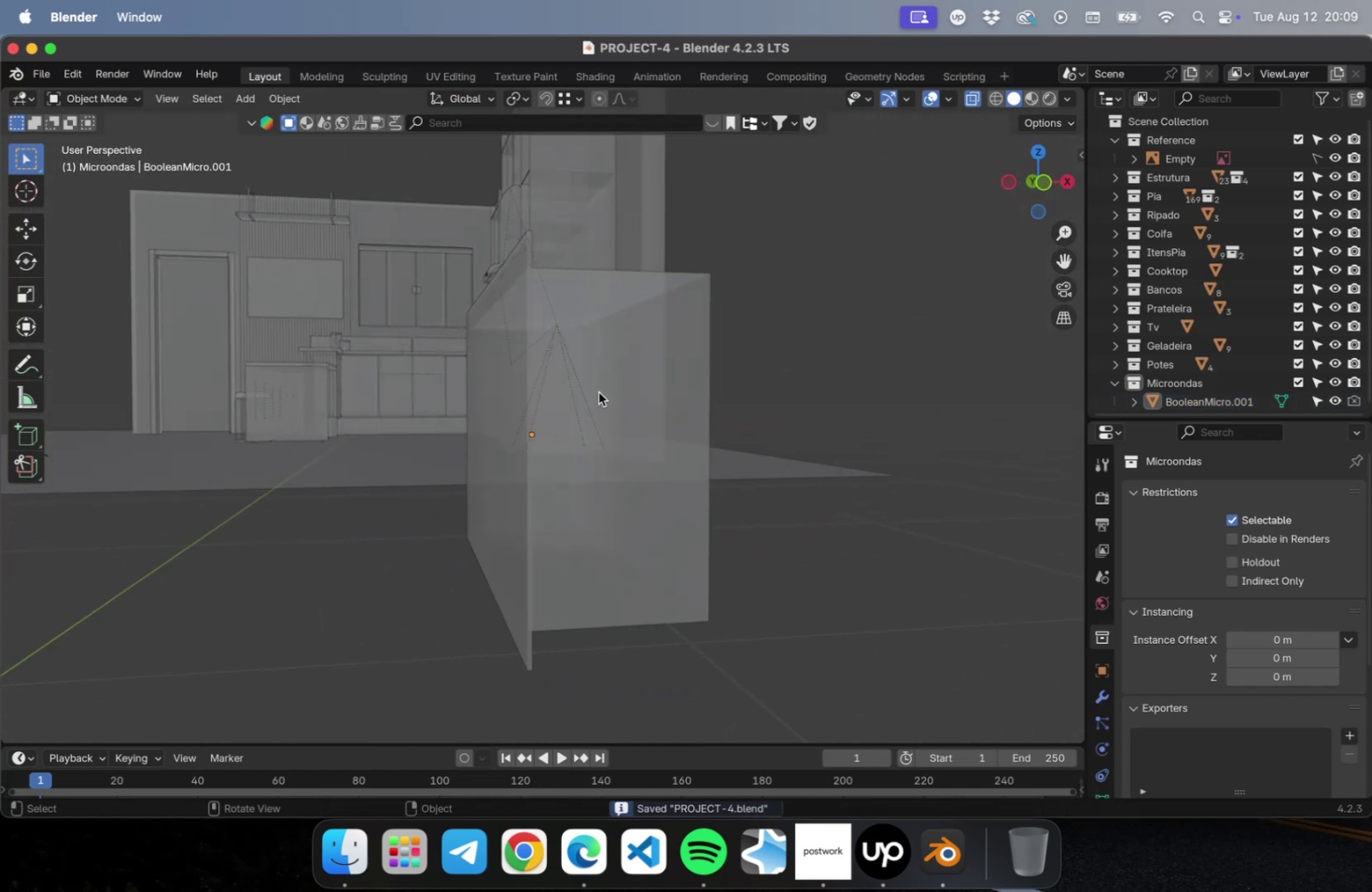 
left_click([558, 393])
 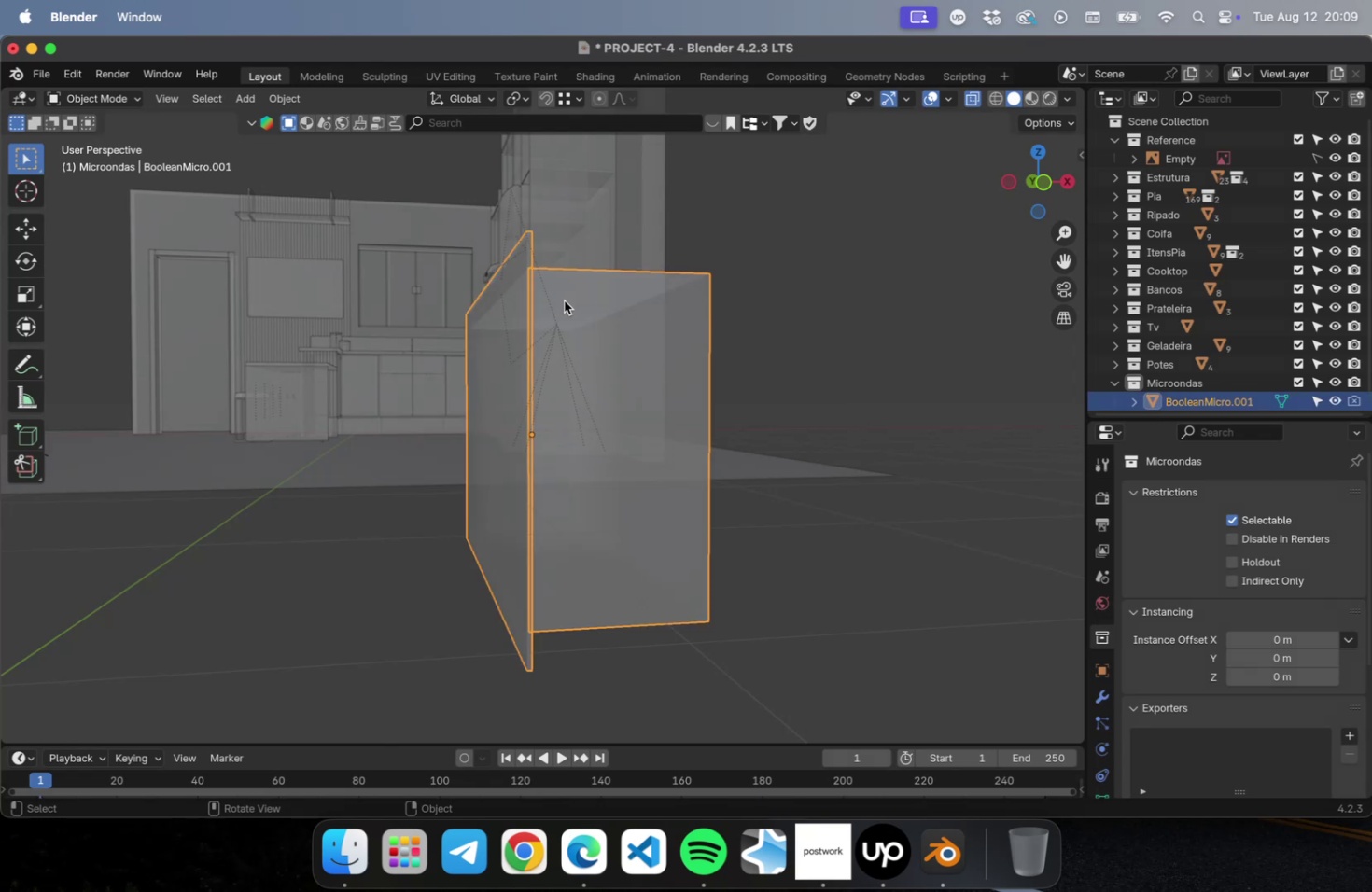 
wait(7.01)
 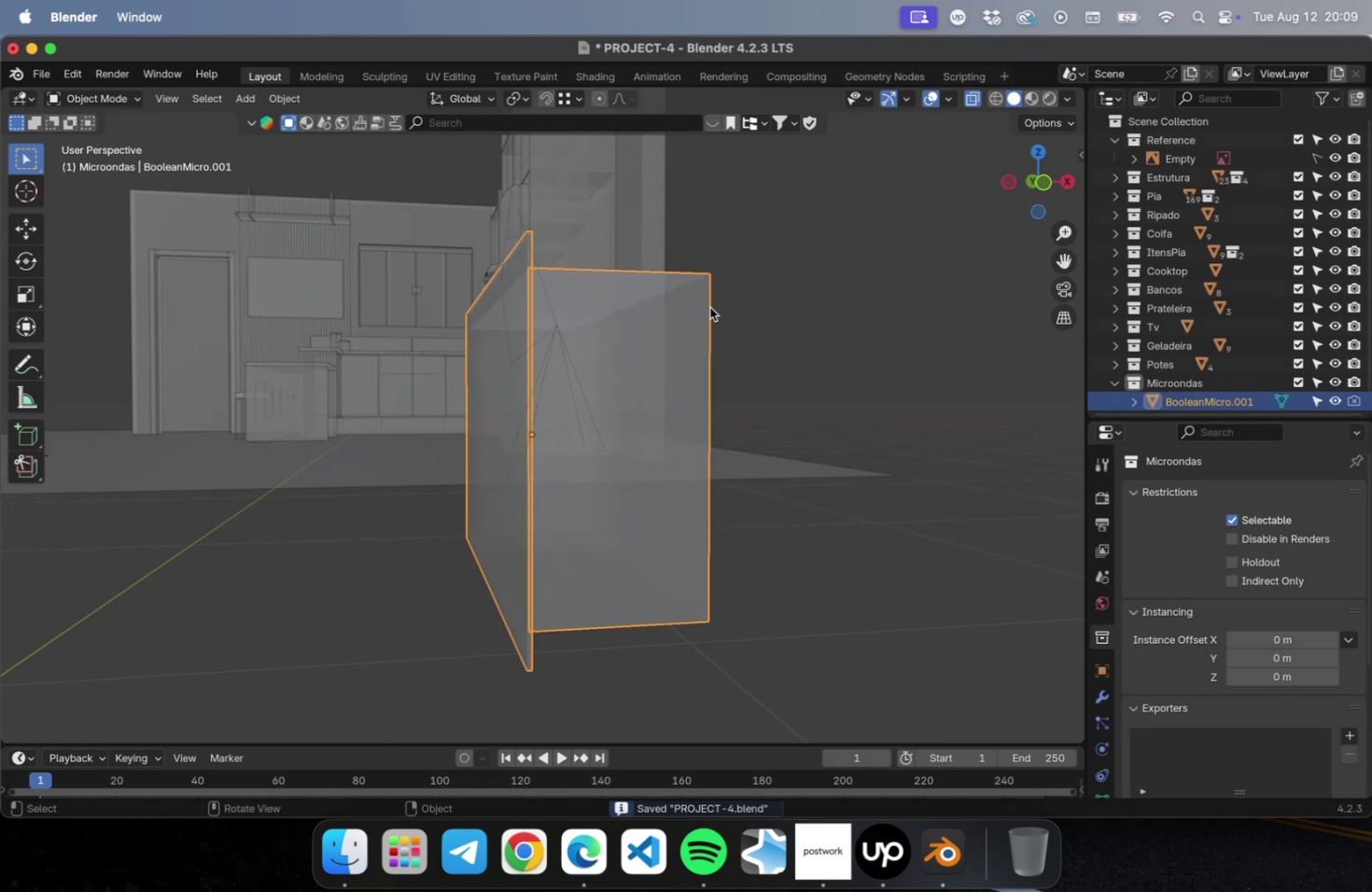 
left_click([542, 348])
 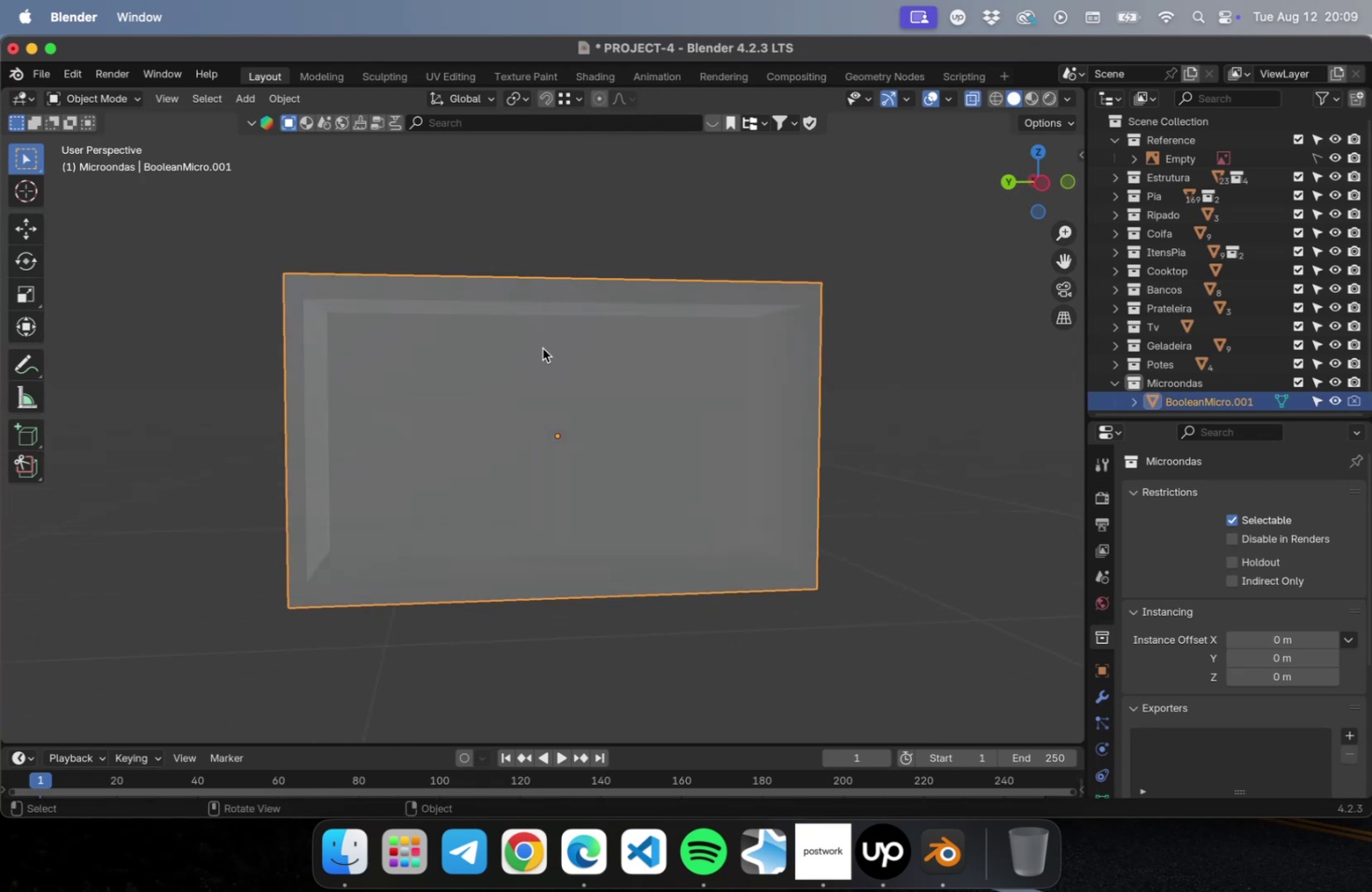 
key(Tab)
 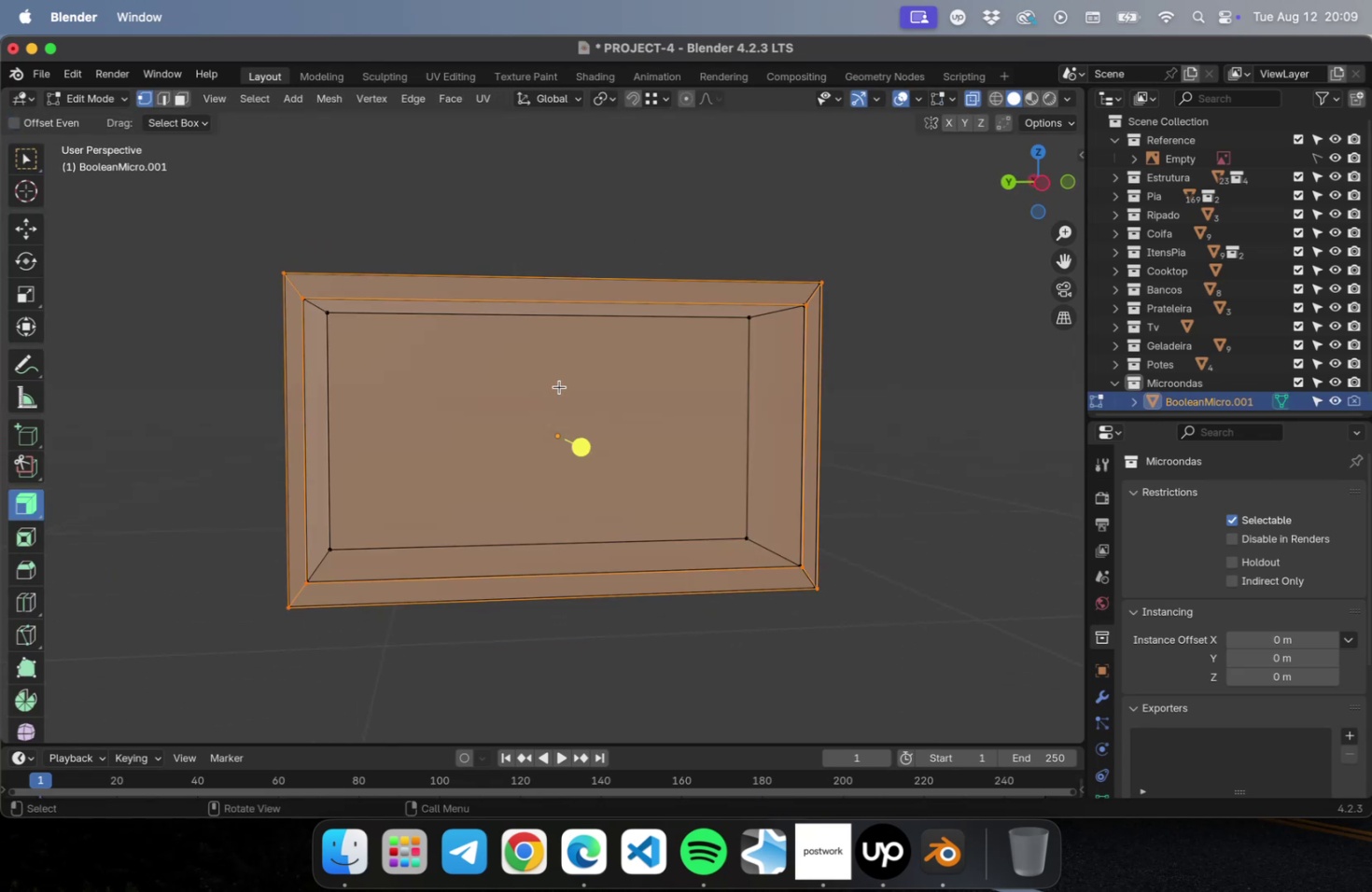 
left_click([576, 392])
 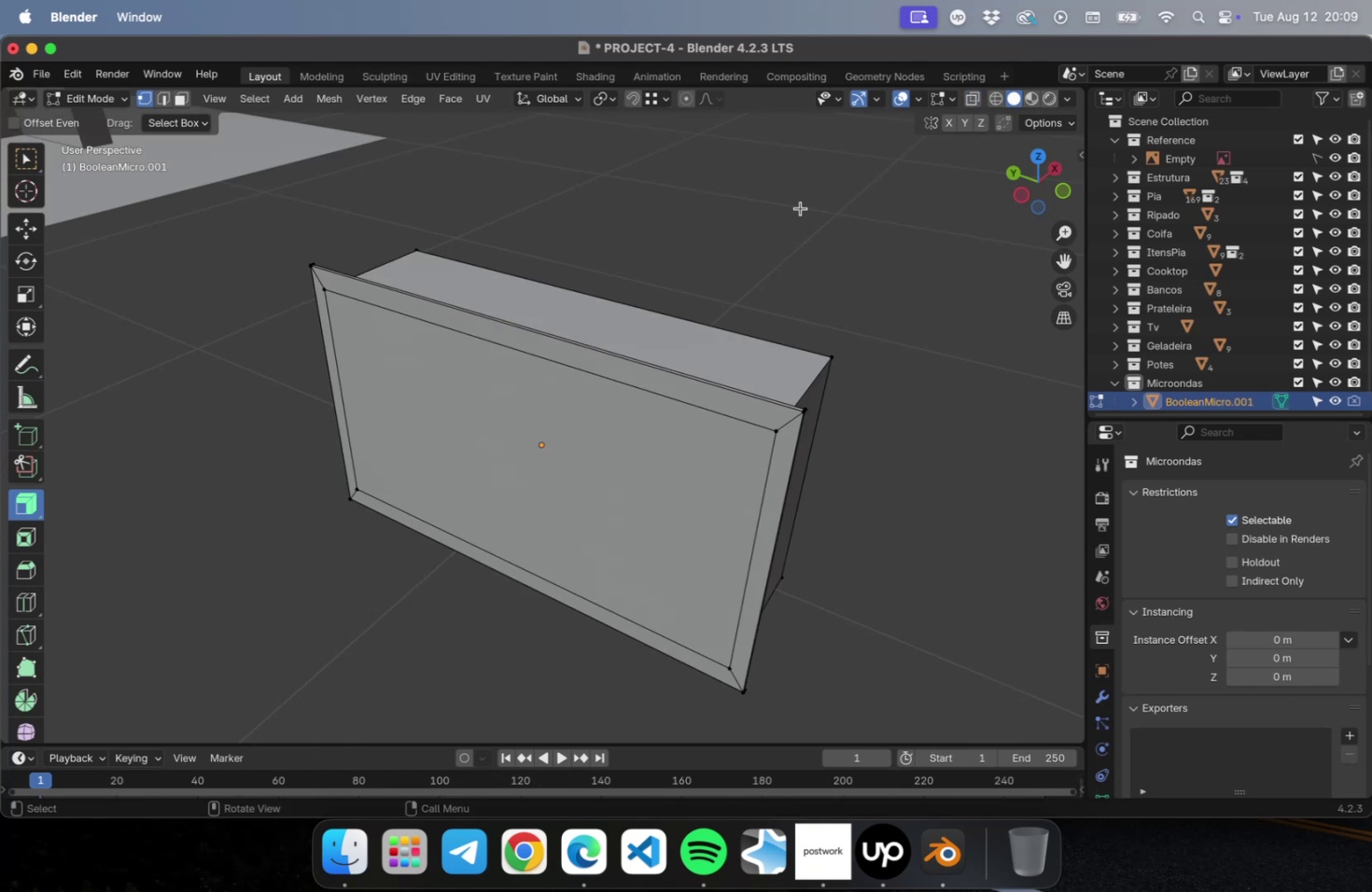 
left_click([593, 347])
 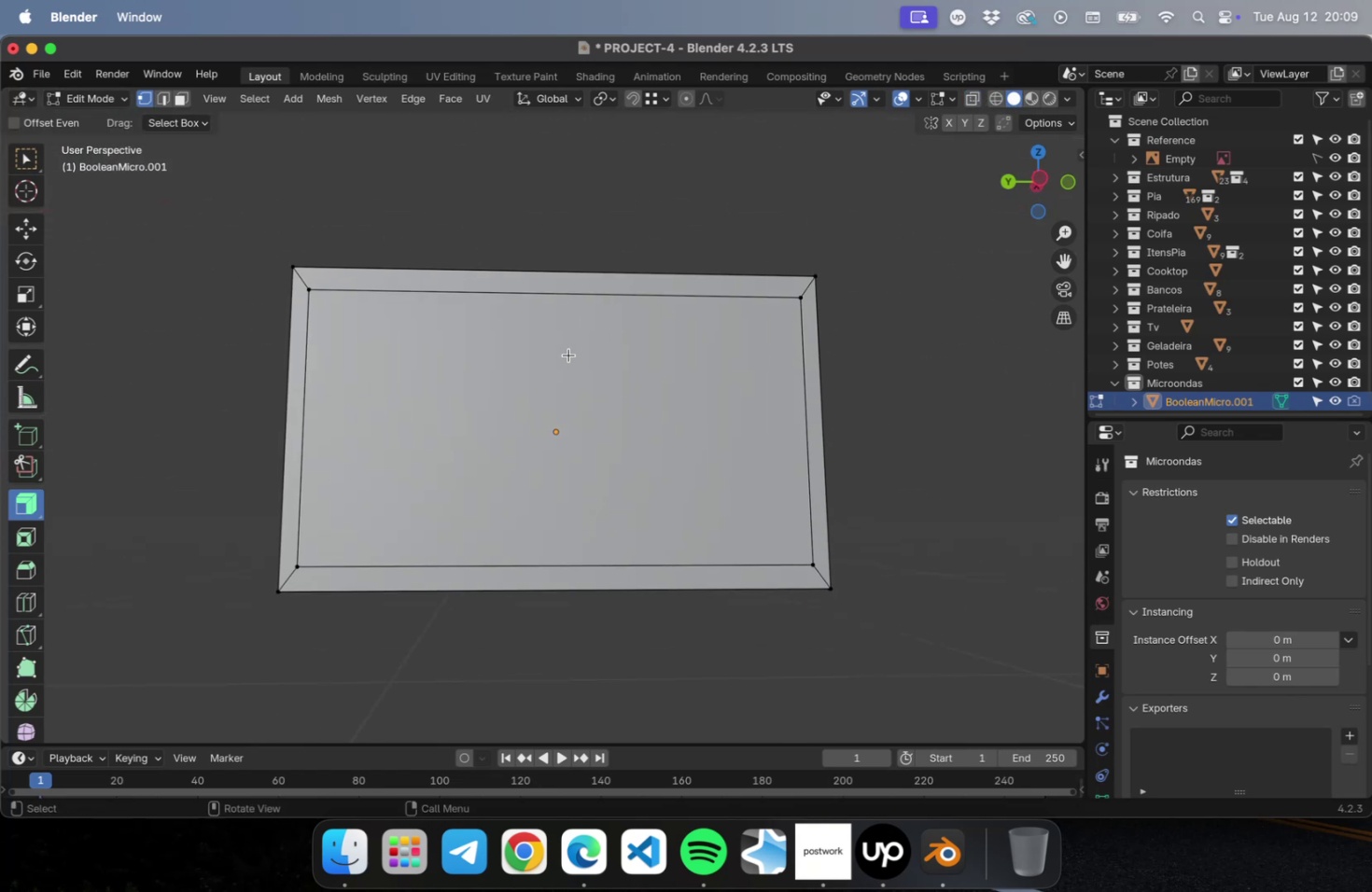 
type(44)
 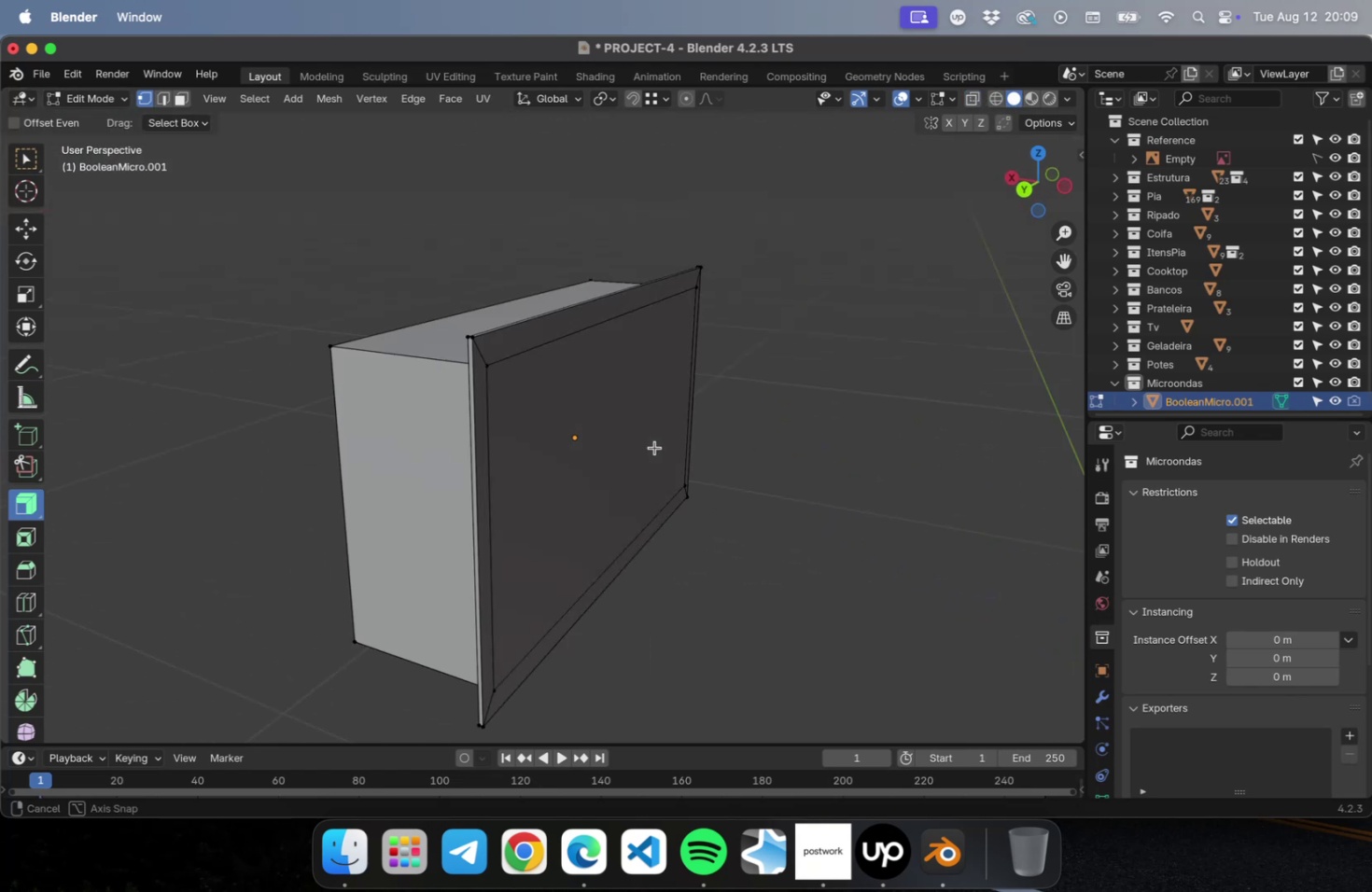 
key(3)
 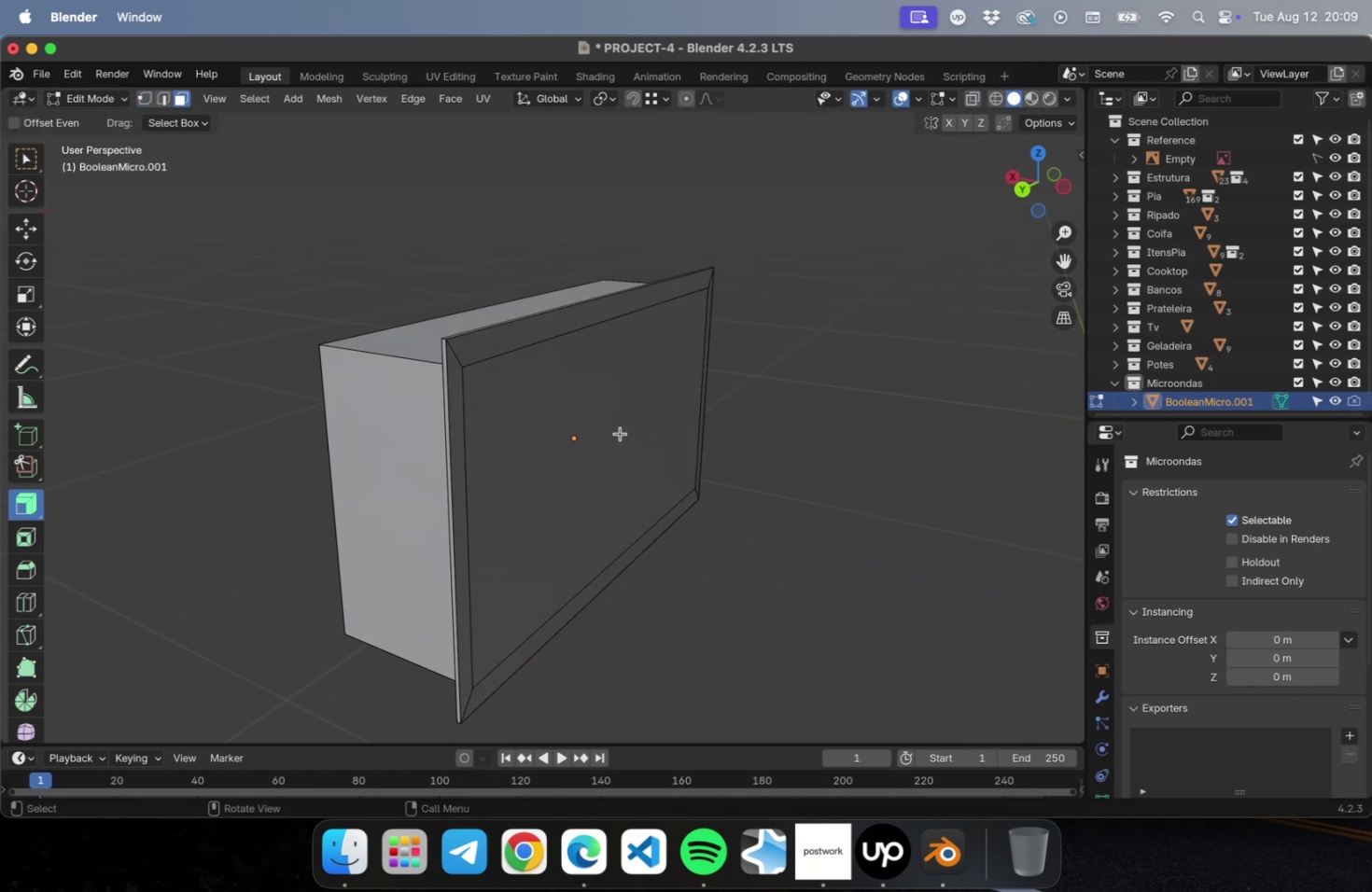 
left_click([620, 433])
 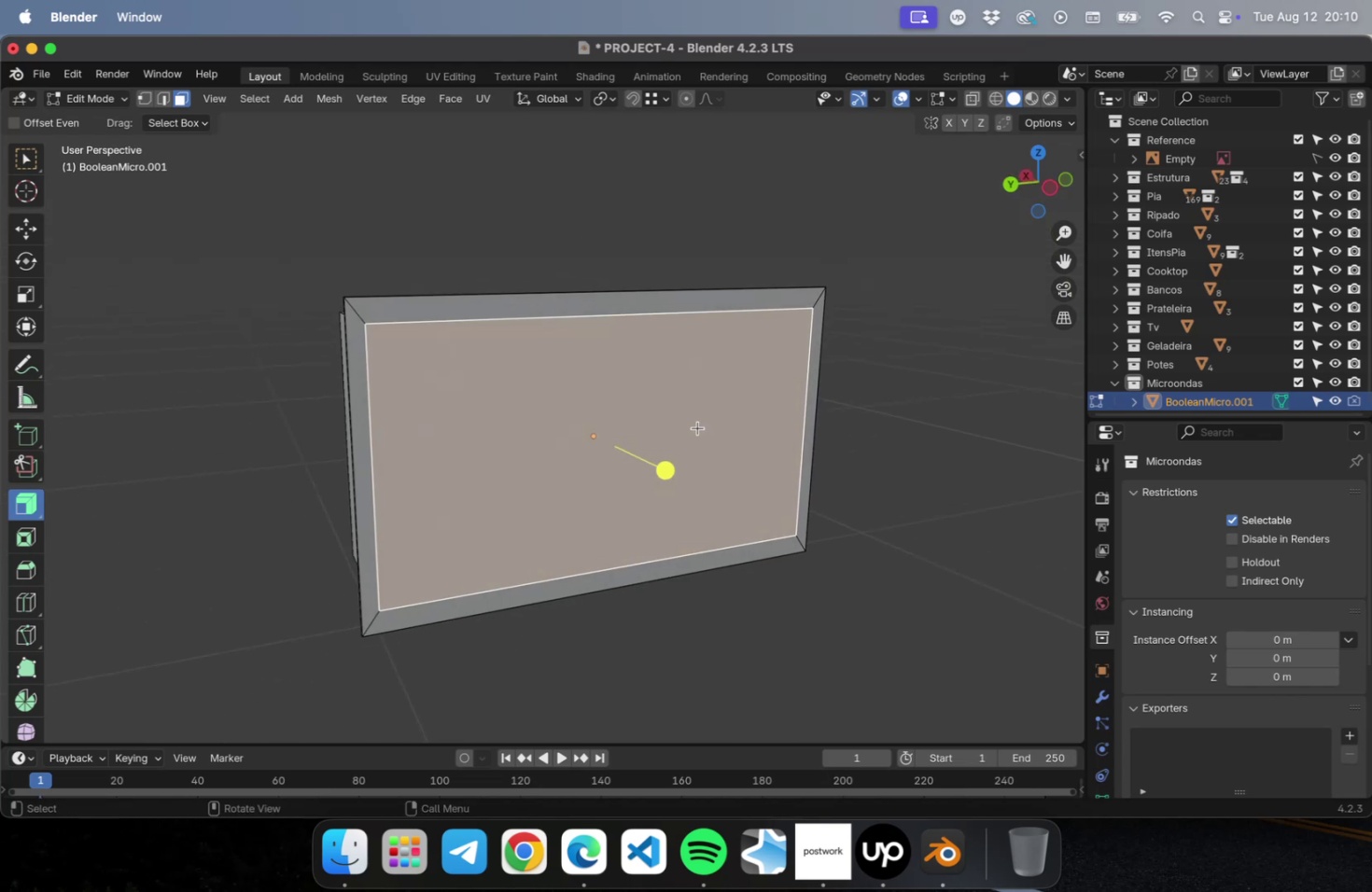 
wait(5.53)
 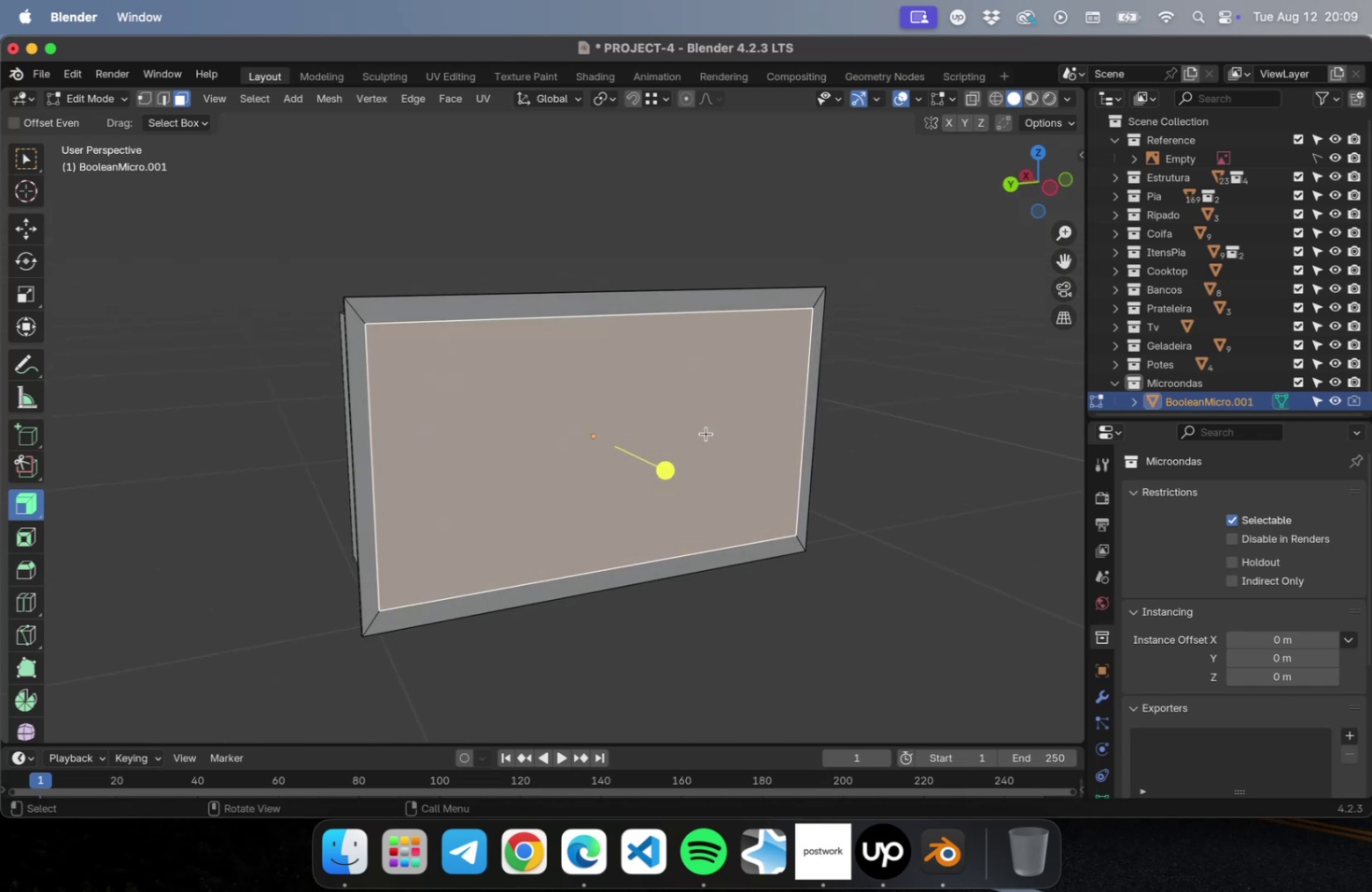 
left_click_drag(start_coordinate=[663, 473], to_coordinate=[658, 482])
 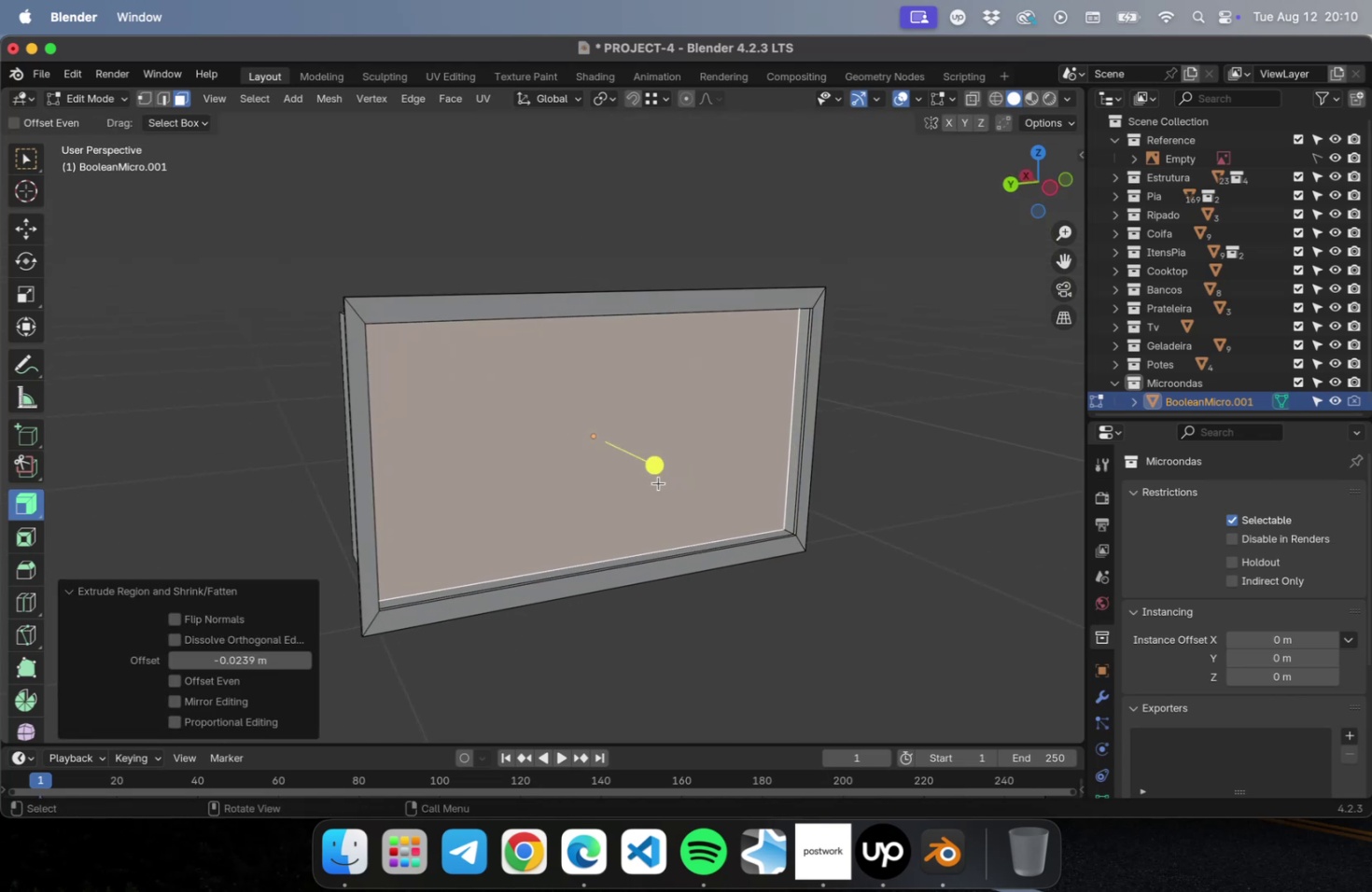 
key(Meta+CommandLeft)
 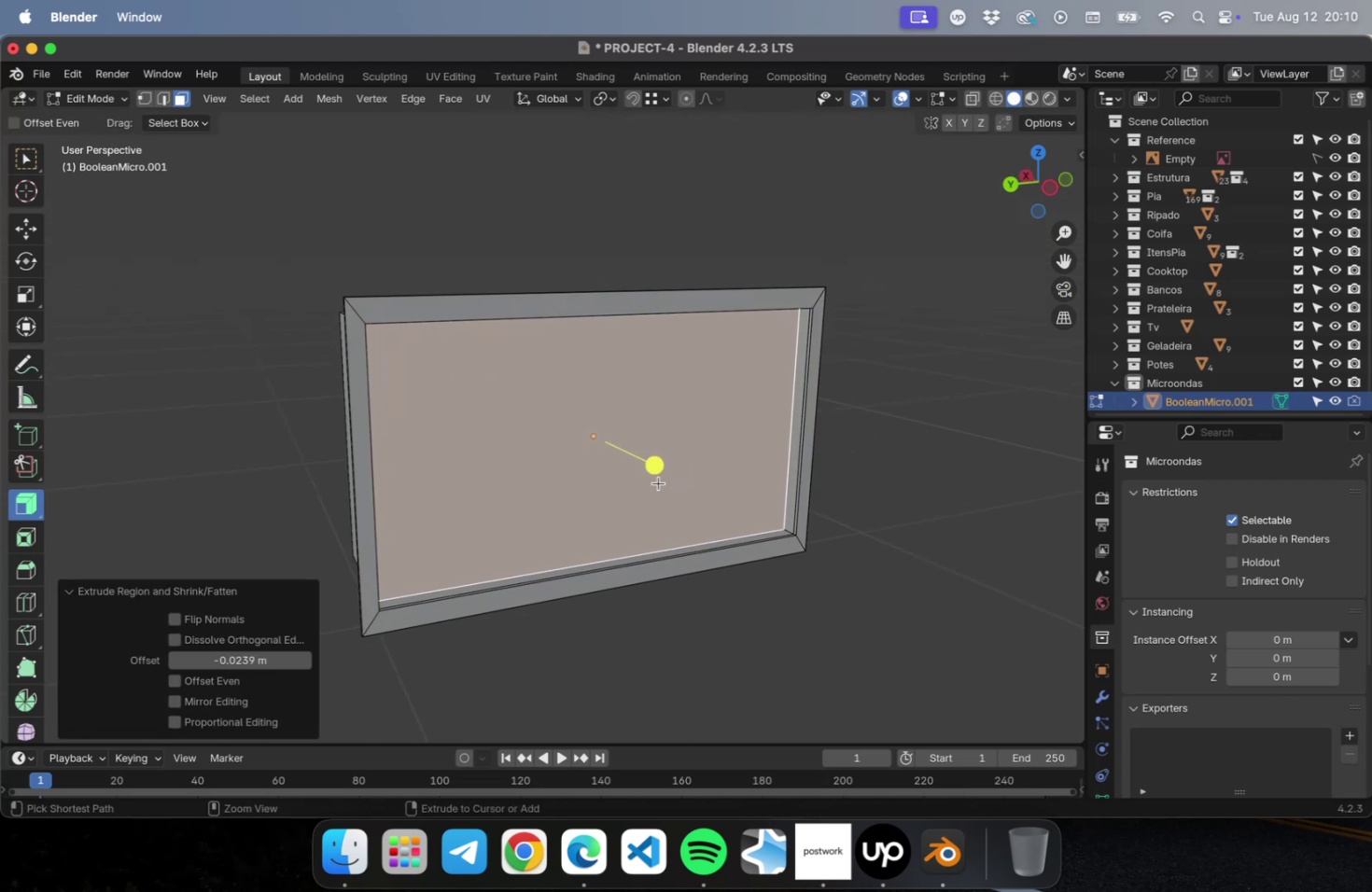 
key(Meta+Z)
 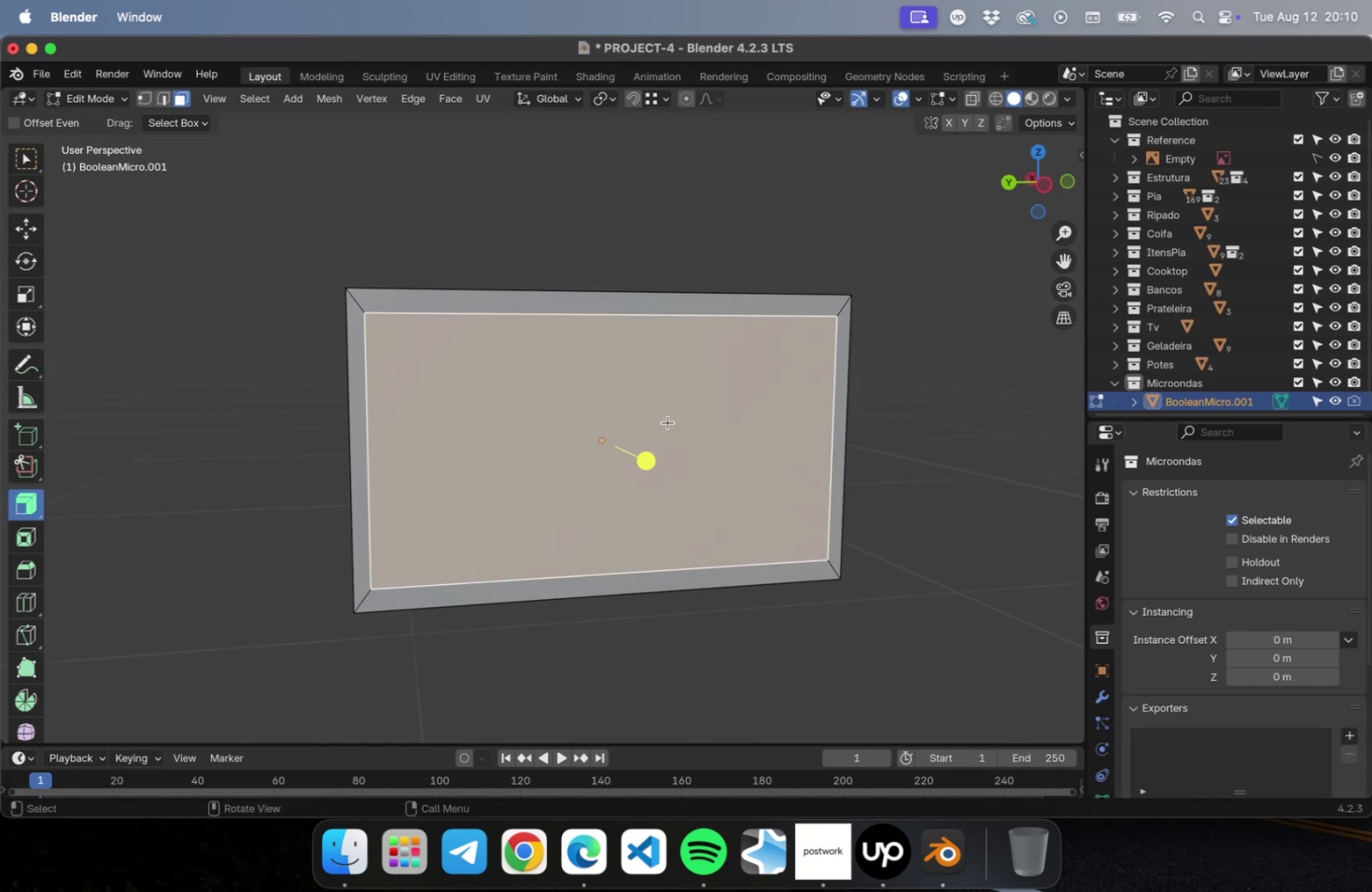 
key(I)
 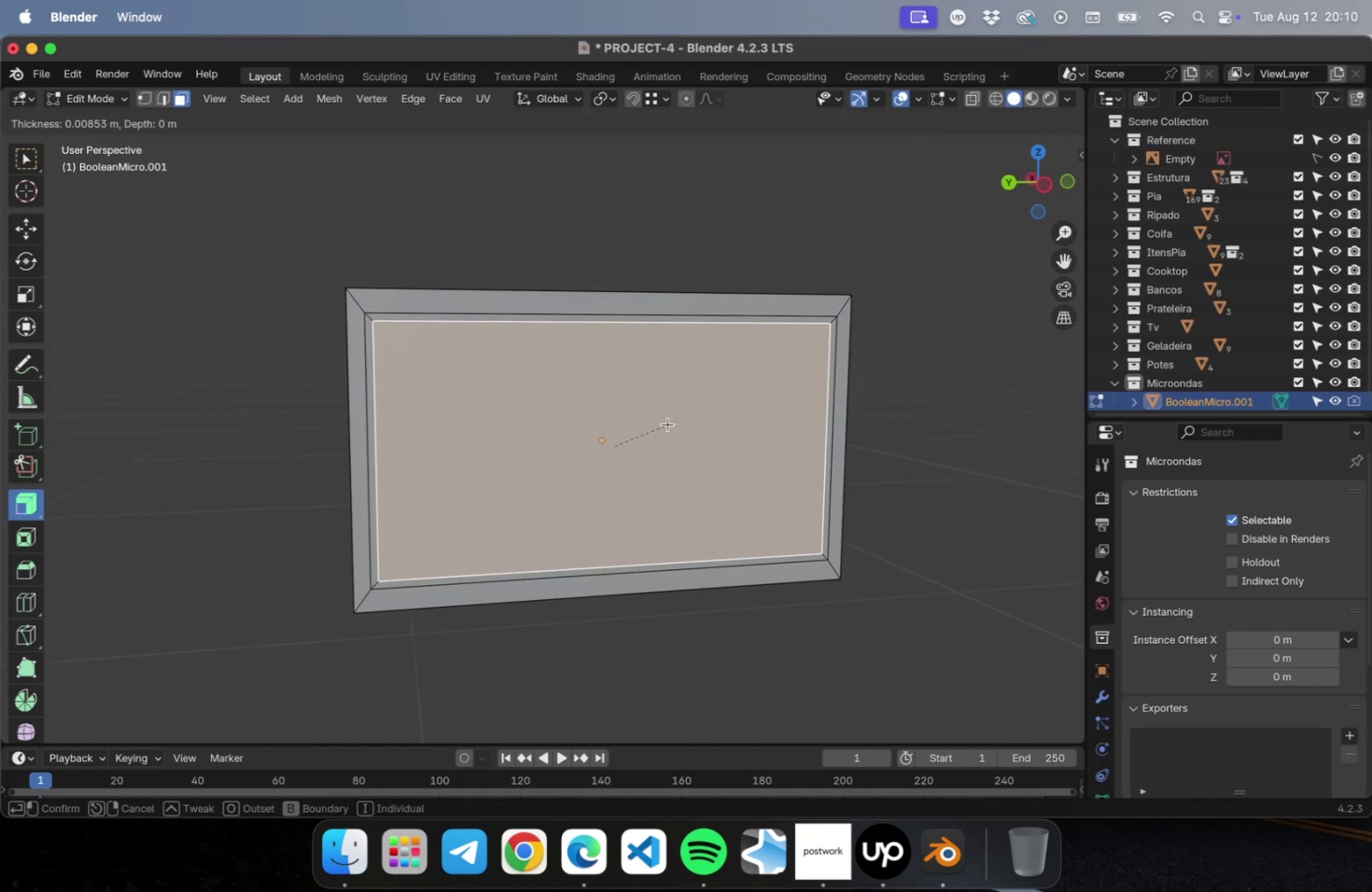 
left_click([667, 423])
 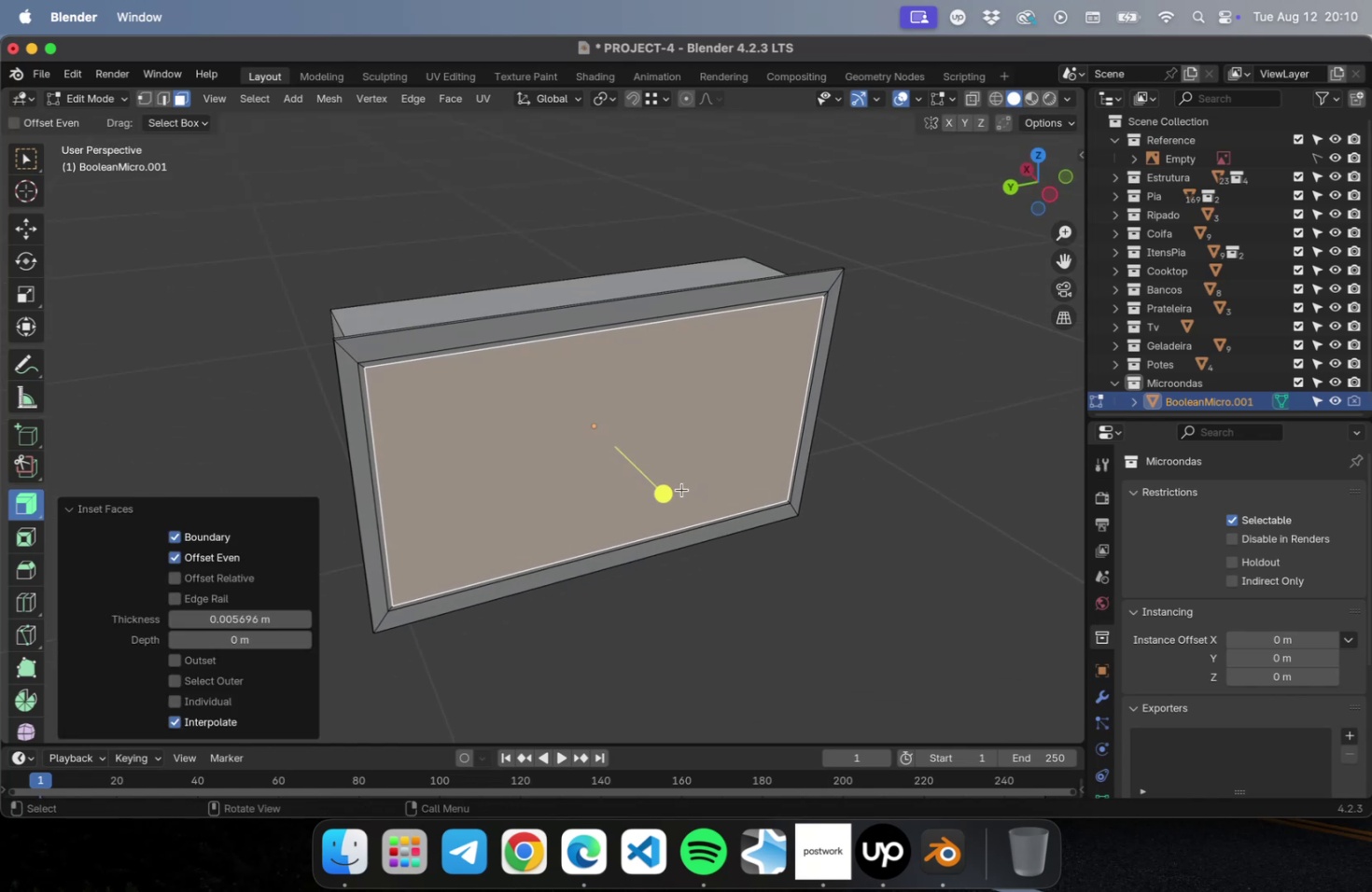 
left_click_drag(start_coordinate=[666, 488], to_coordinate=[669, 502])
 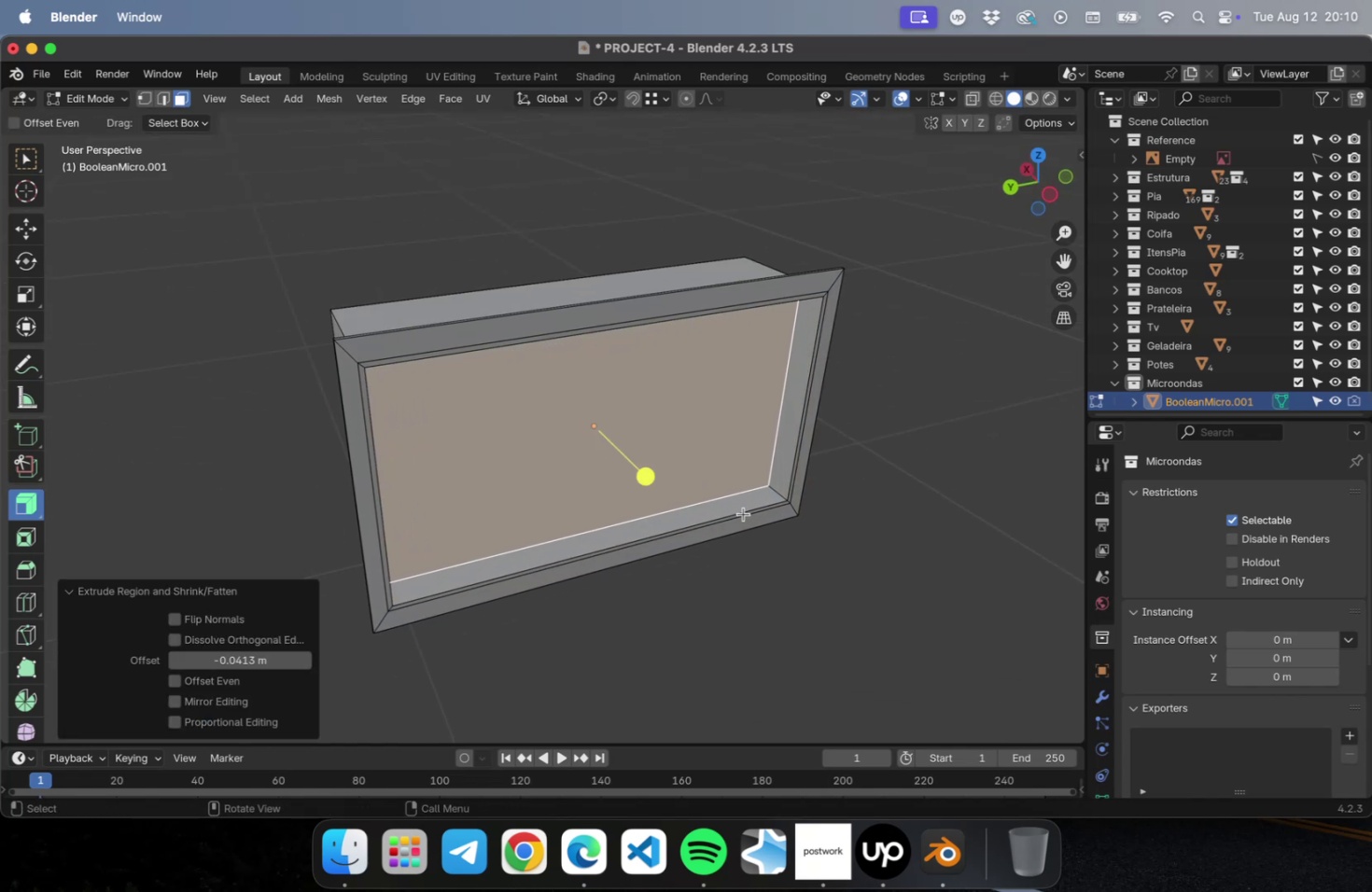 
key(Tab)
 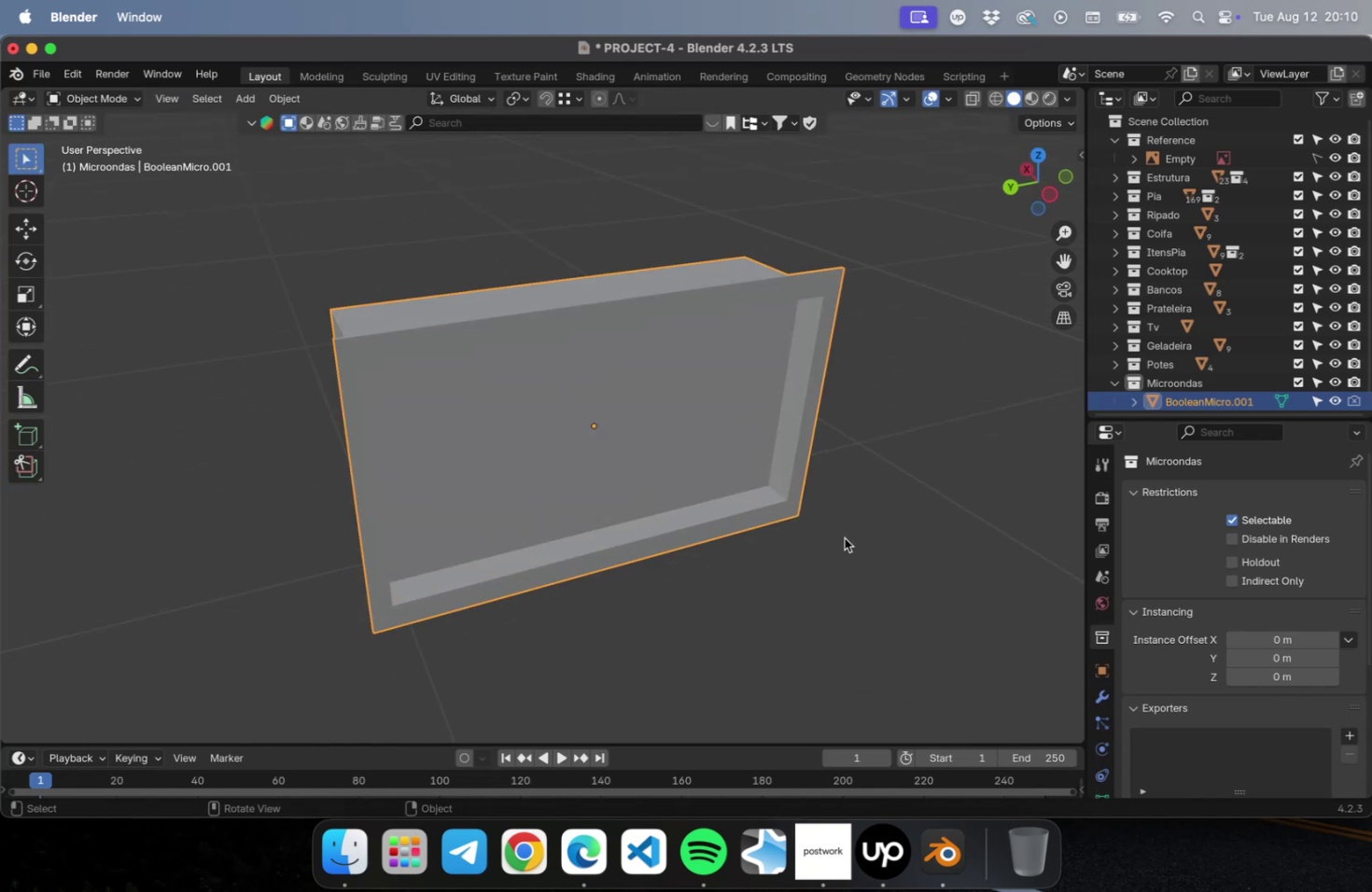 
key(Meta+CommandLeft)
 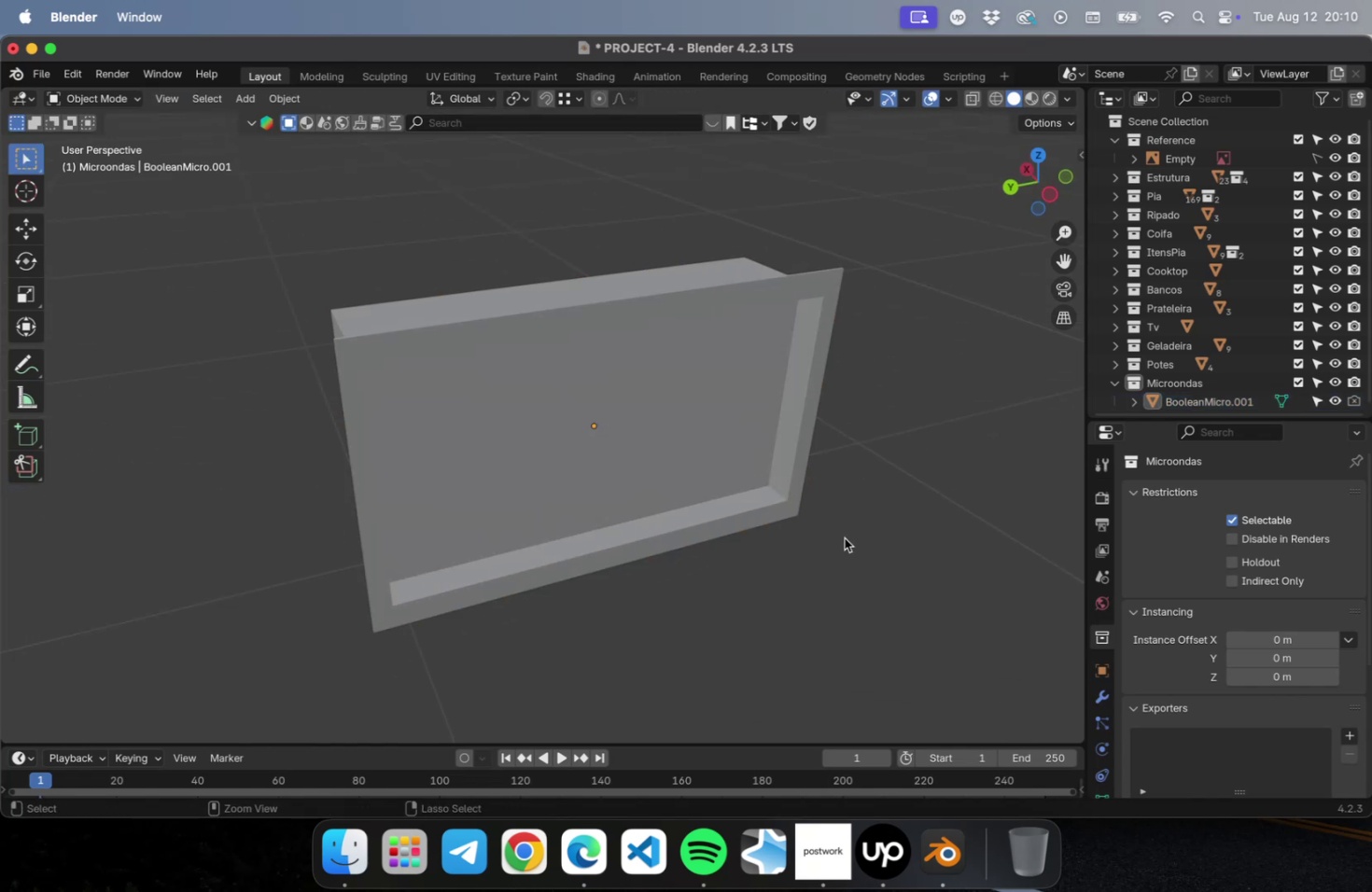 
key(Meta+S)
 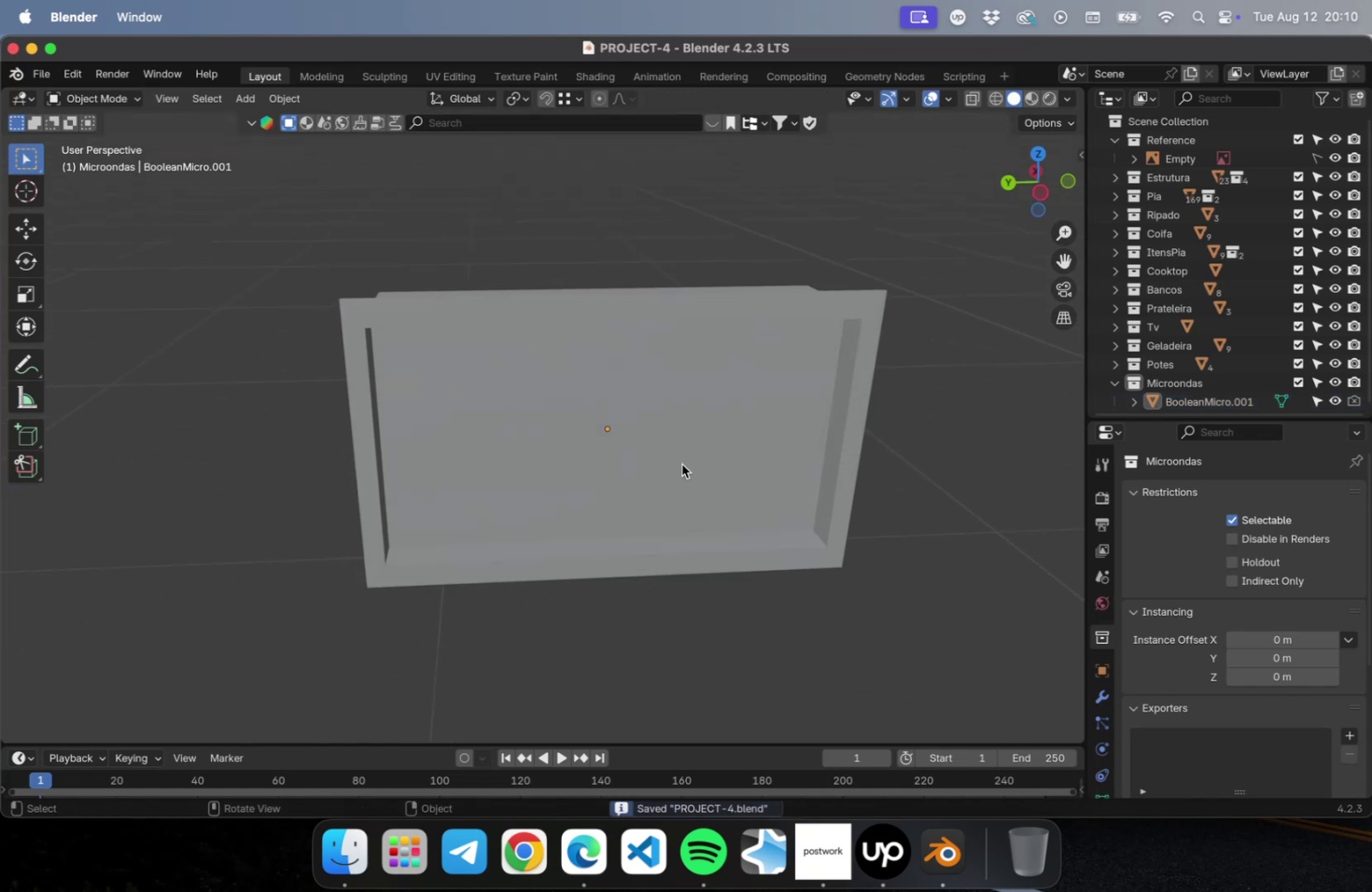 
left_click([665, 453])
 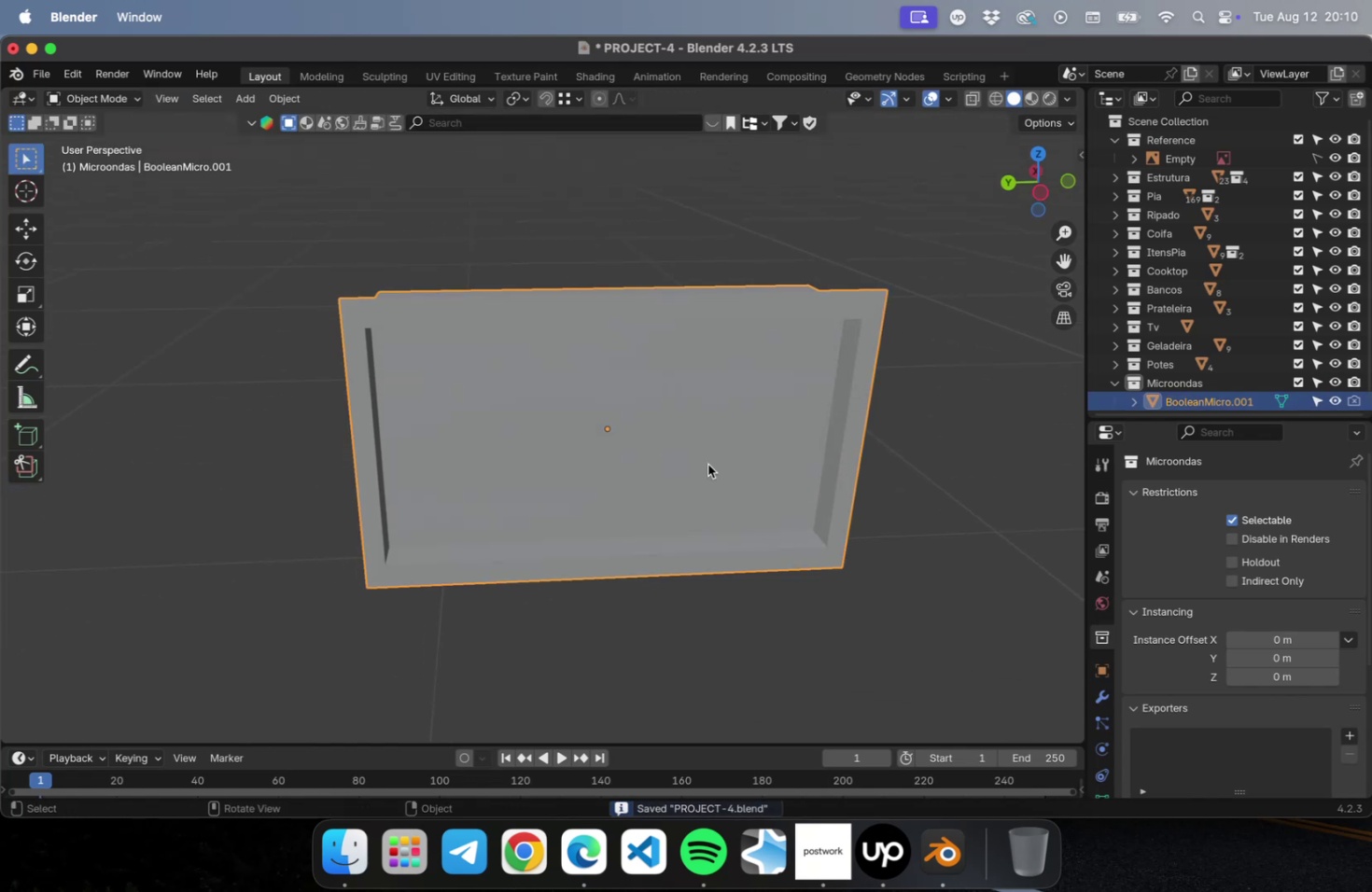 
scroll: coordinate [687, 455], scroll_direction: up, amount: 10.0
 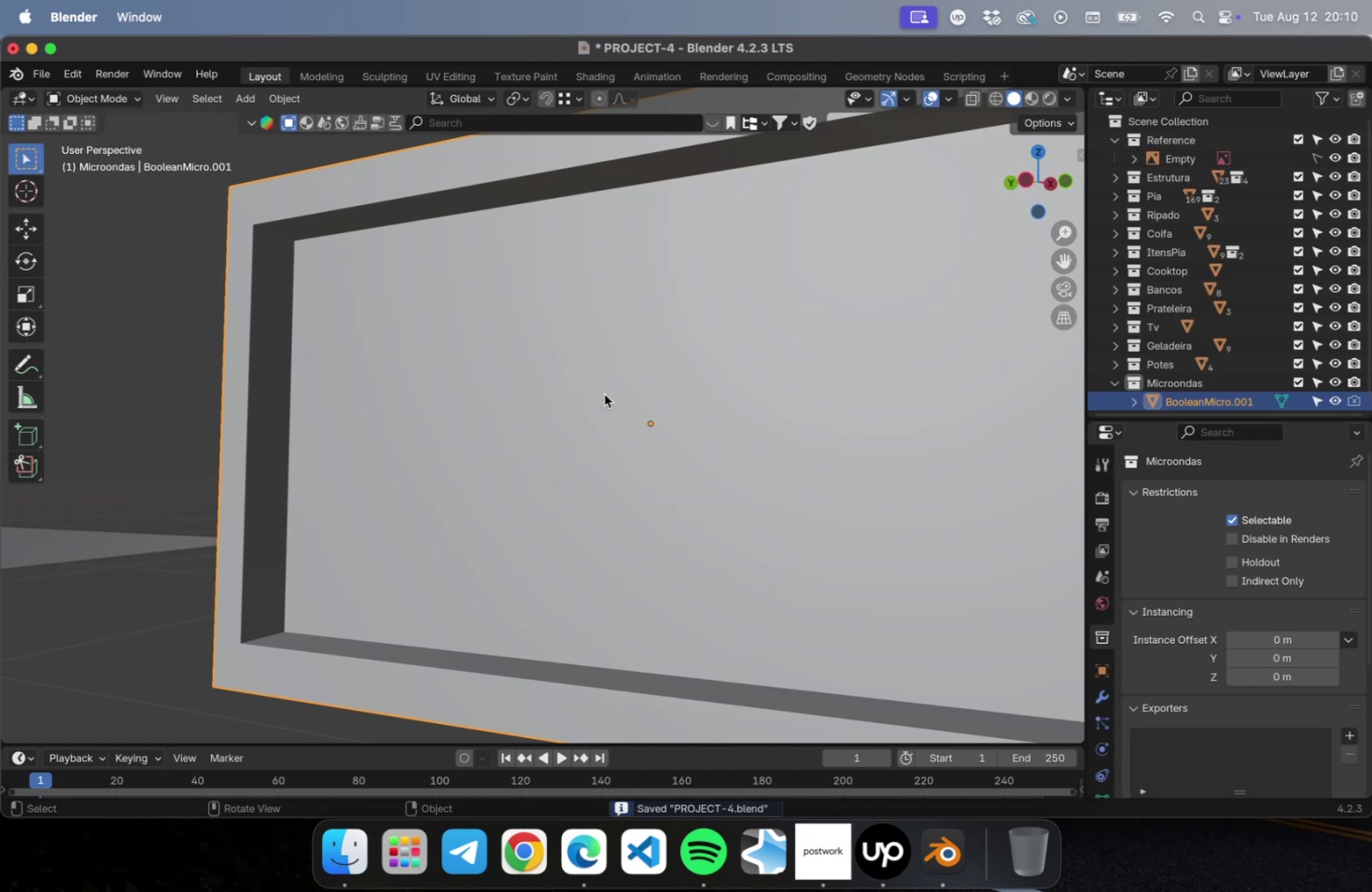 
key(Tab)
 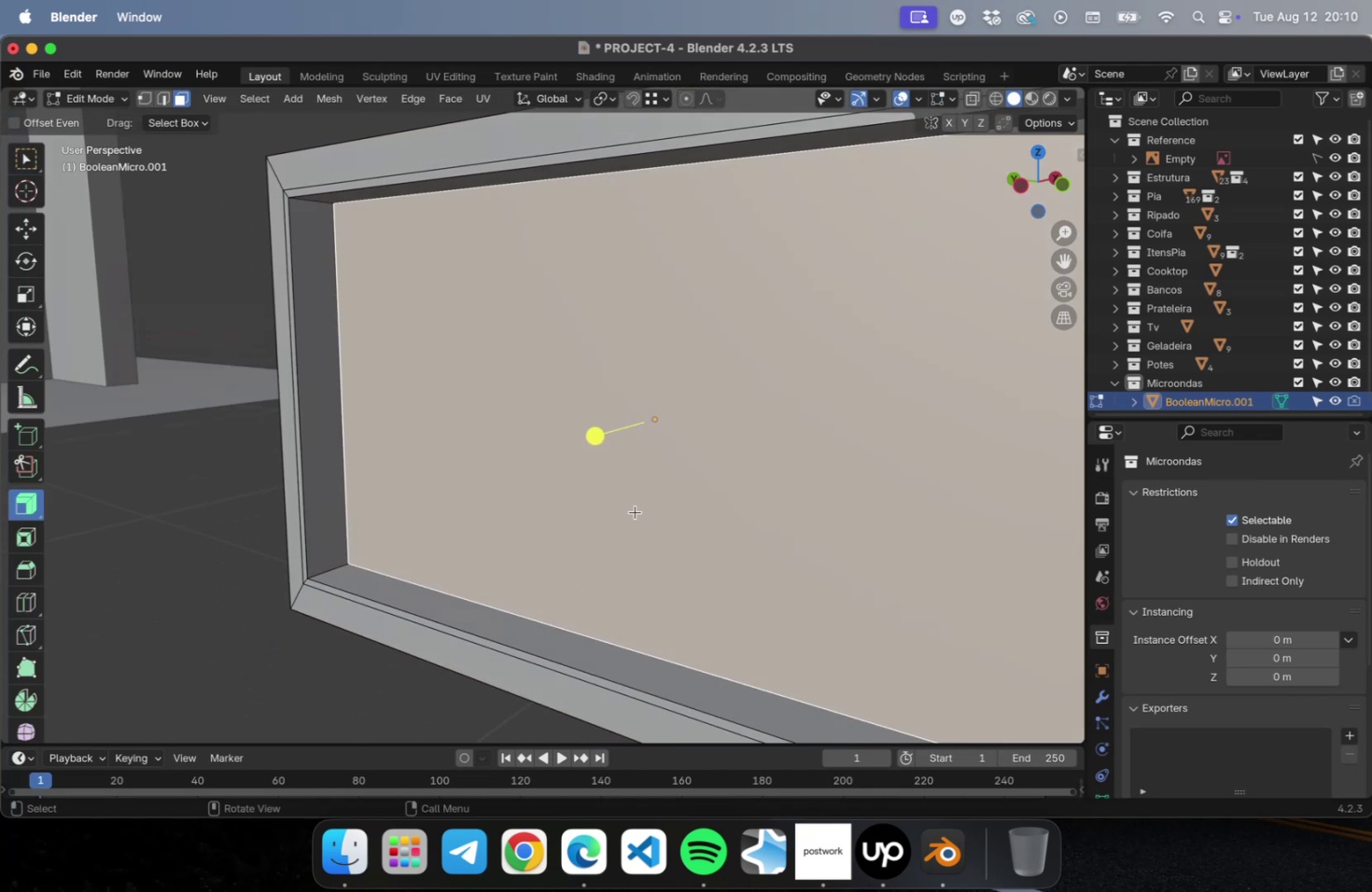 
type(gx)
 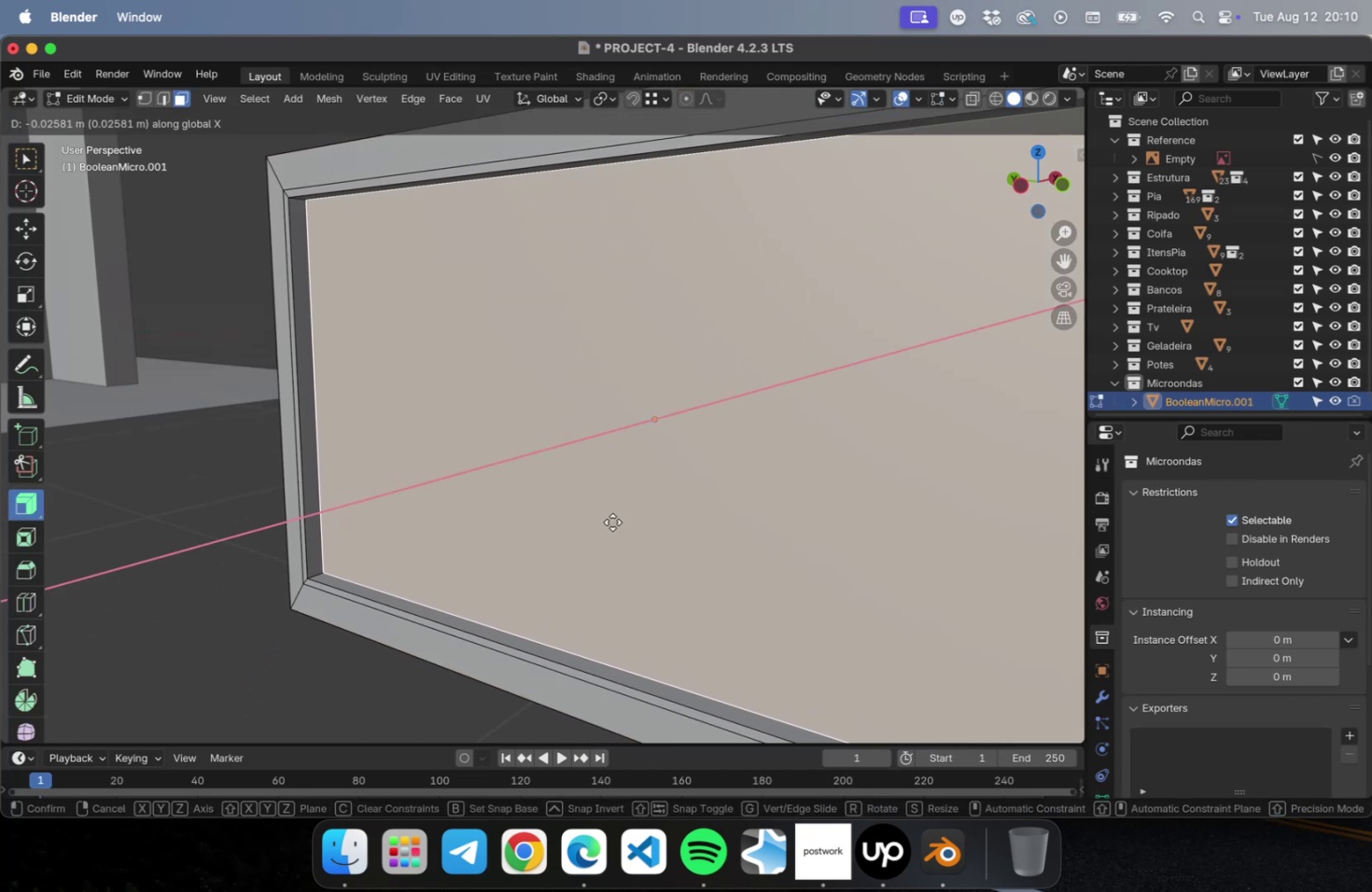 
left_click([612, 522])
 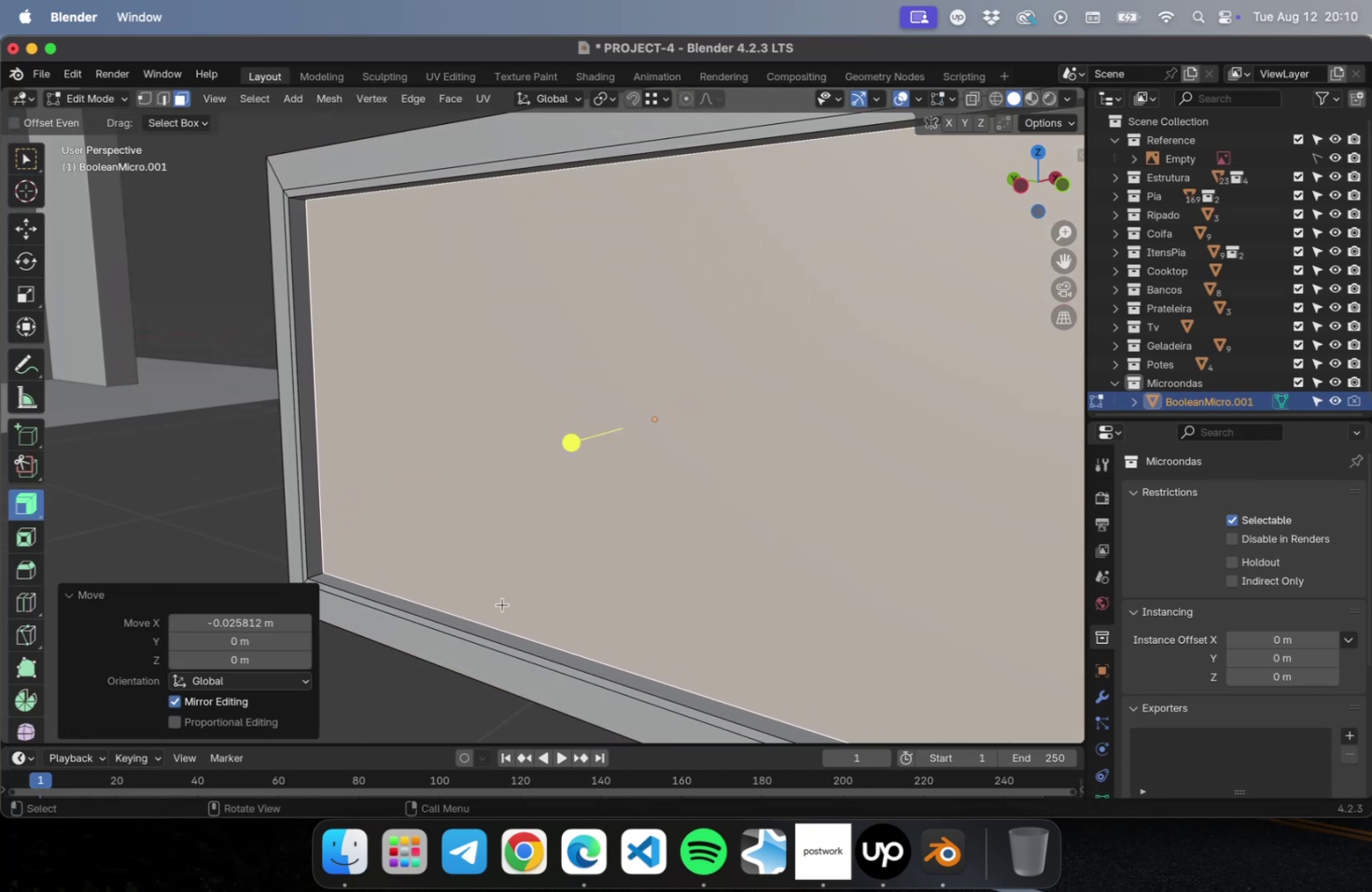 
scroll: coordinate [521, 574], scroll_direction: down, amount: 10.0
 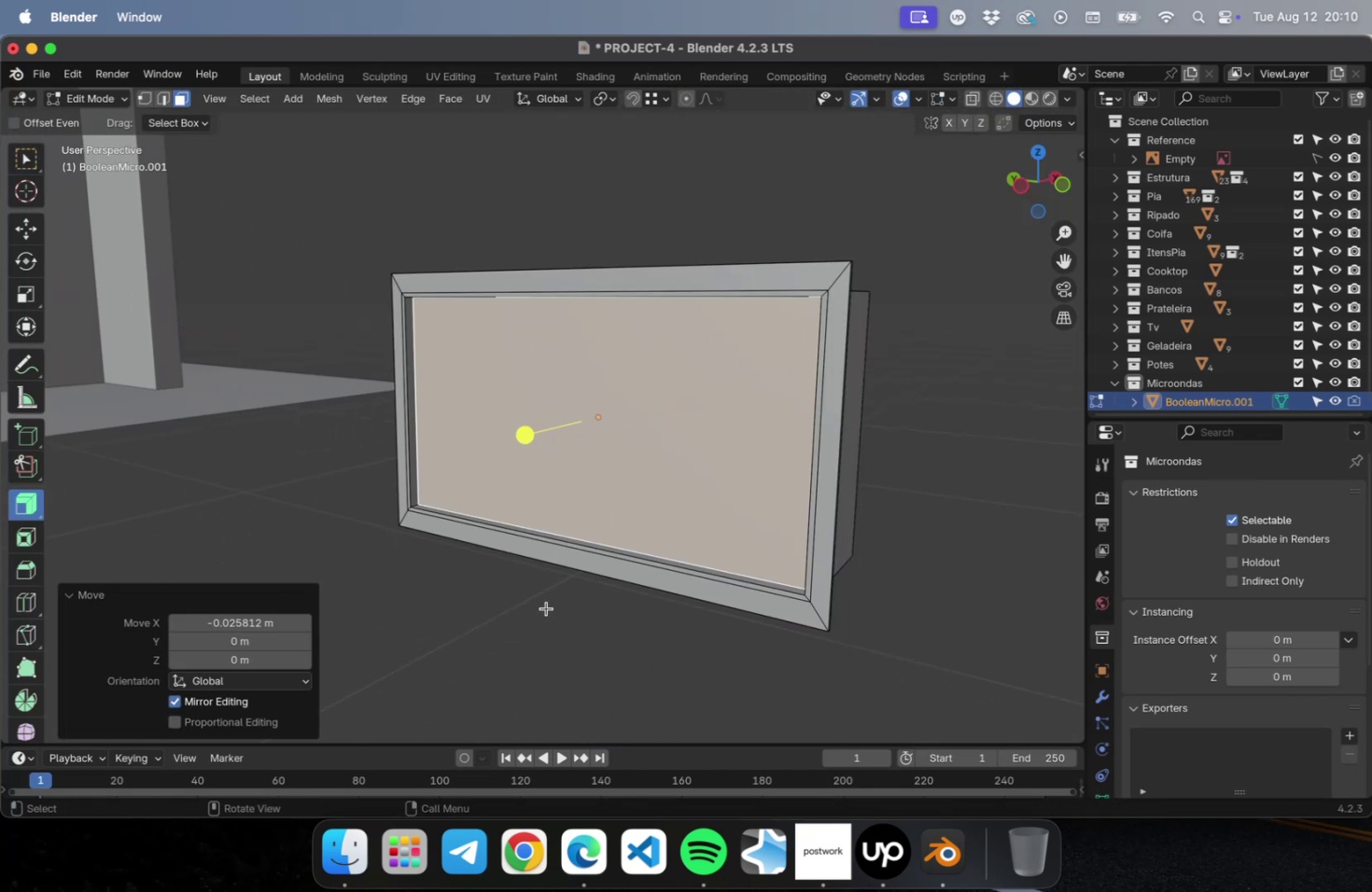 
key(Meta+CommandLeft)
 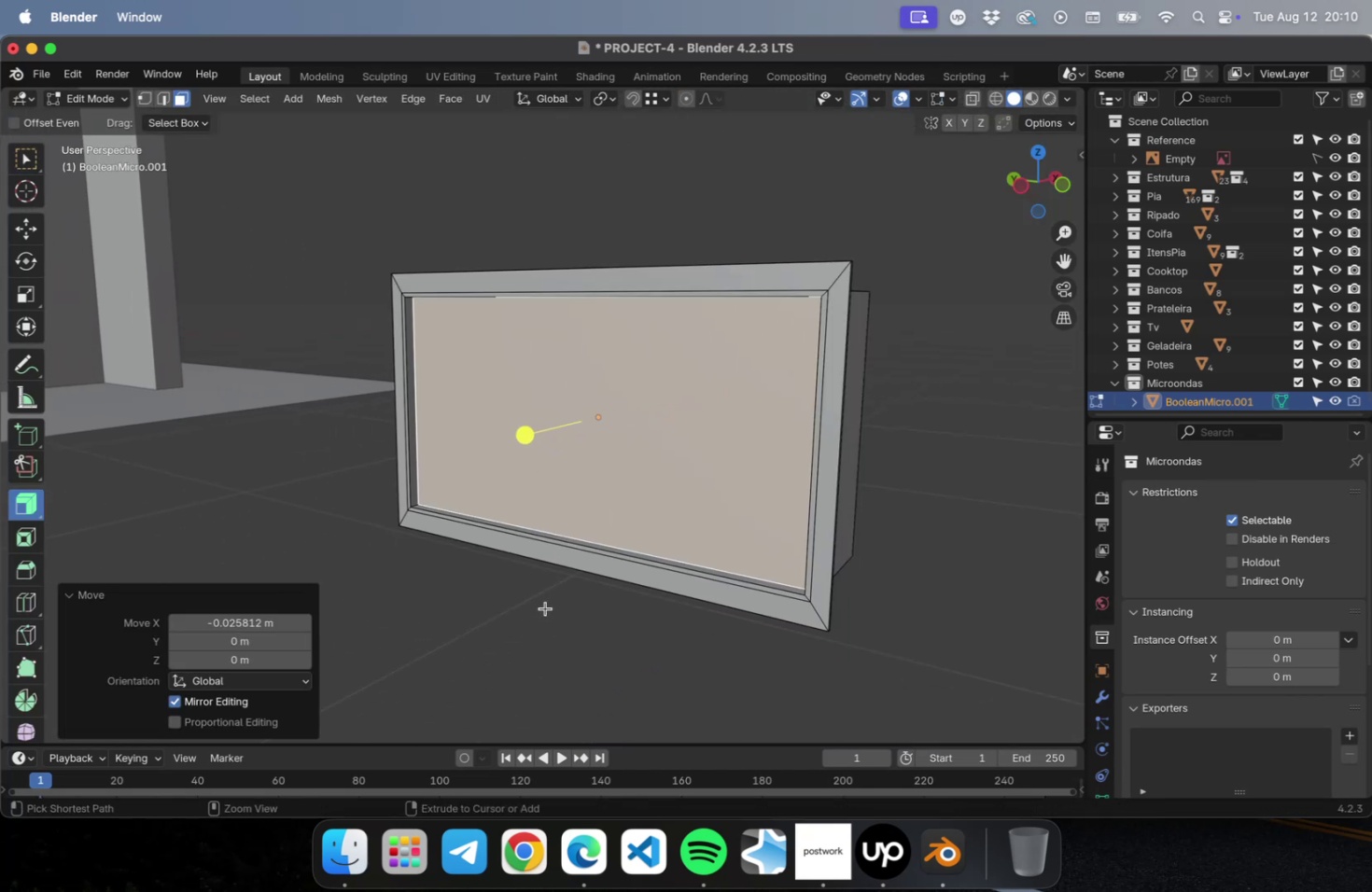 
key(Meta+S)
 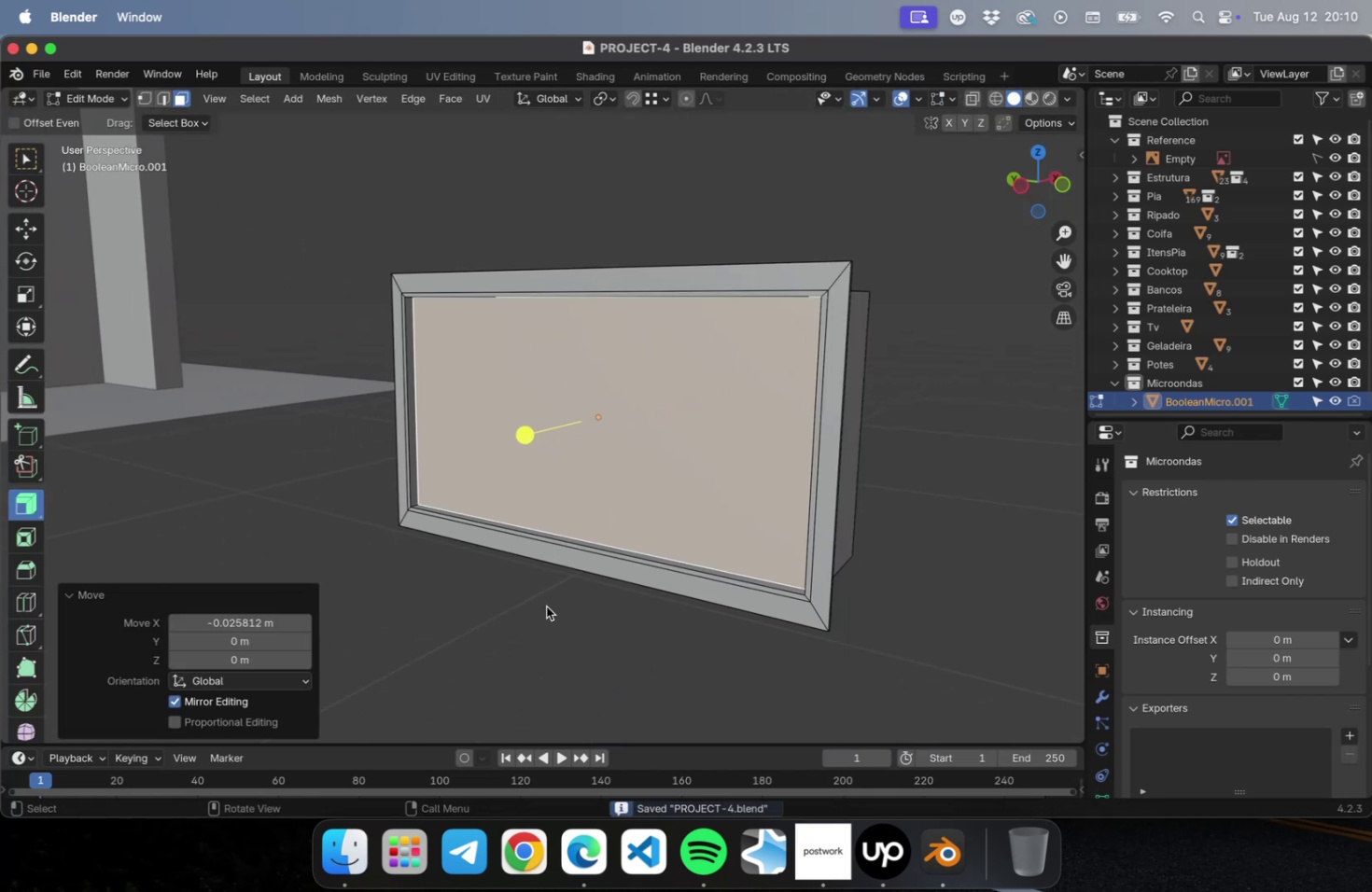 
key(V)
 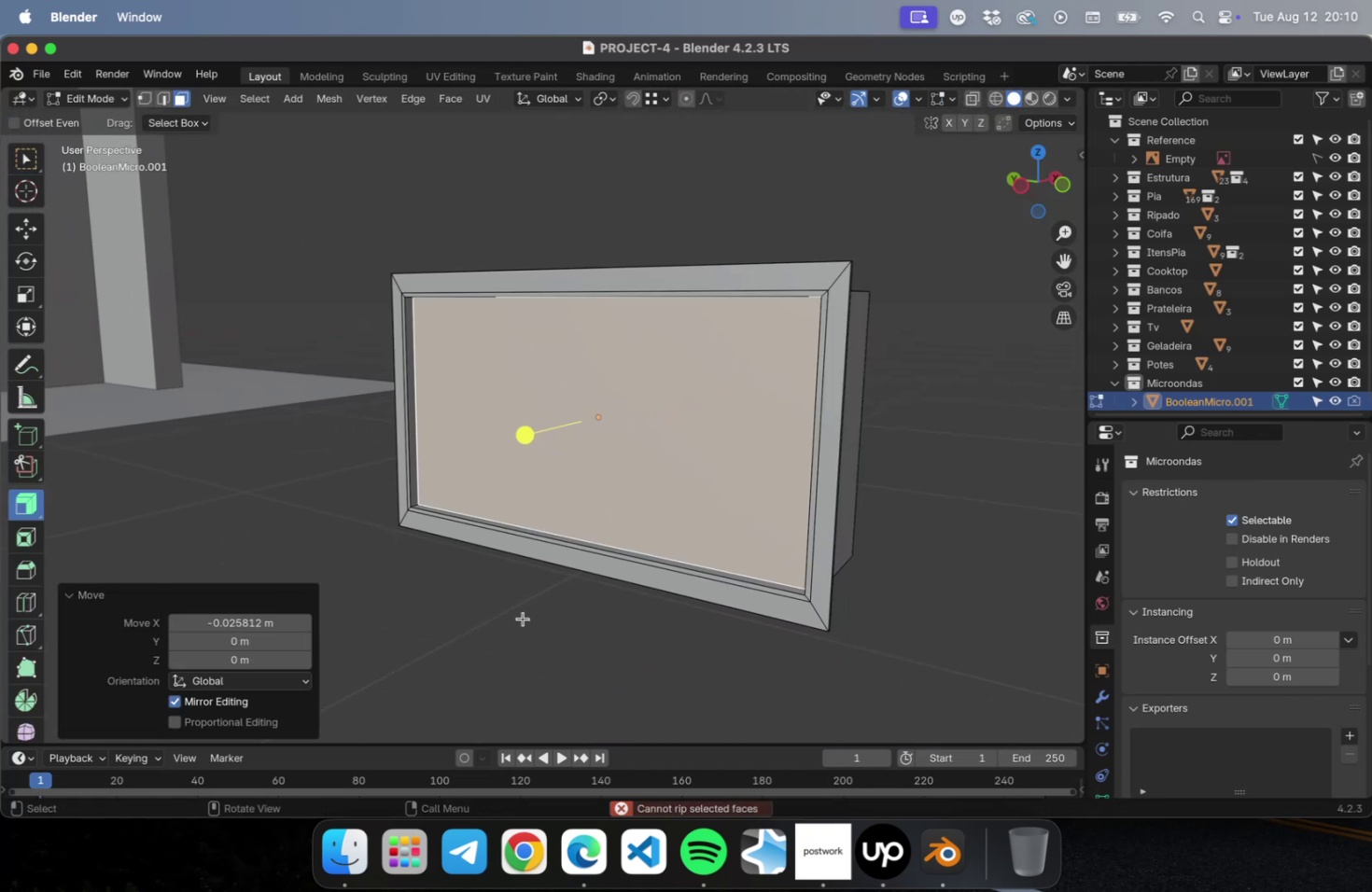 
key(Tab)
 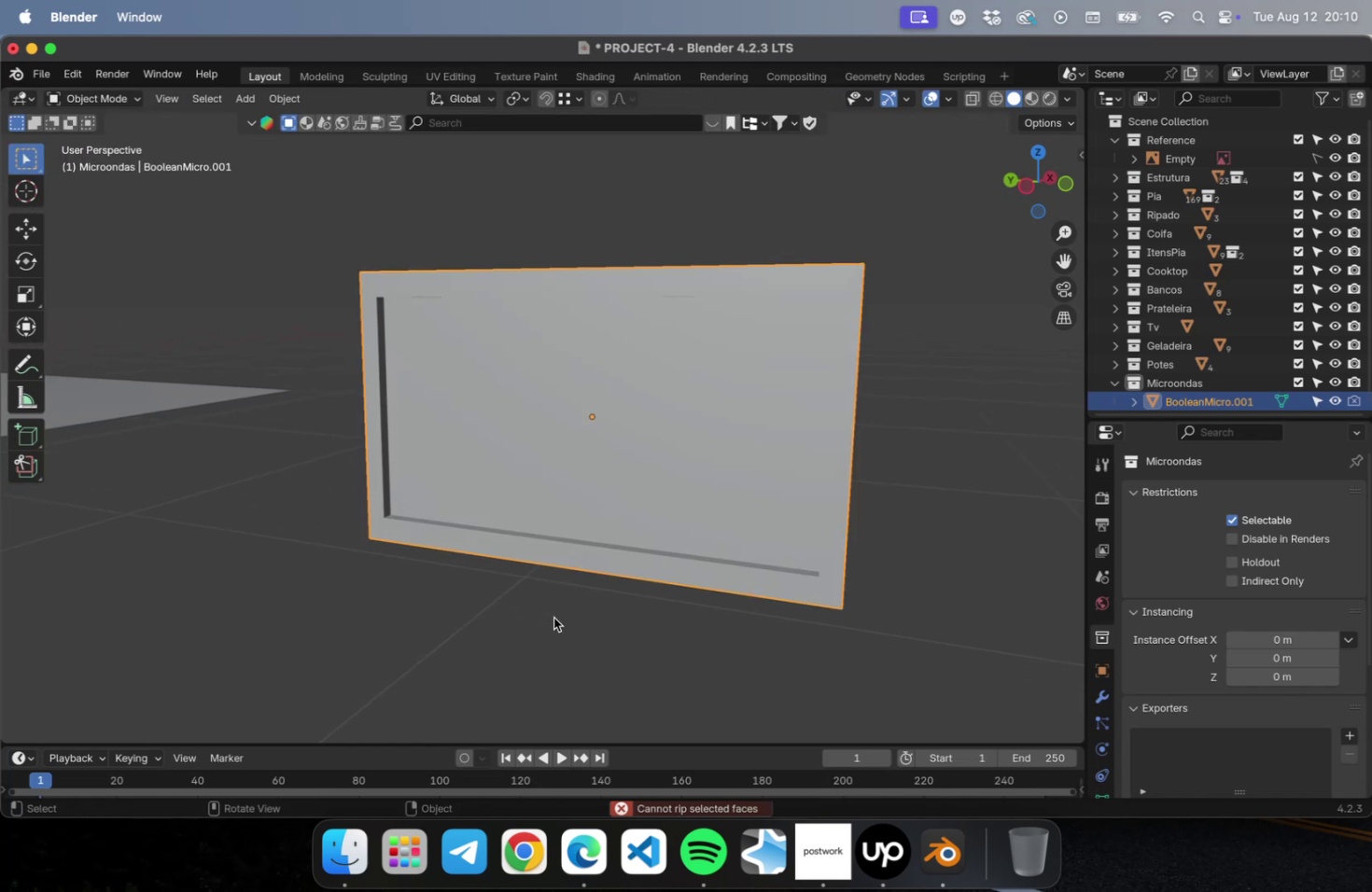 
left_click([553, 617])
 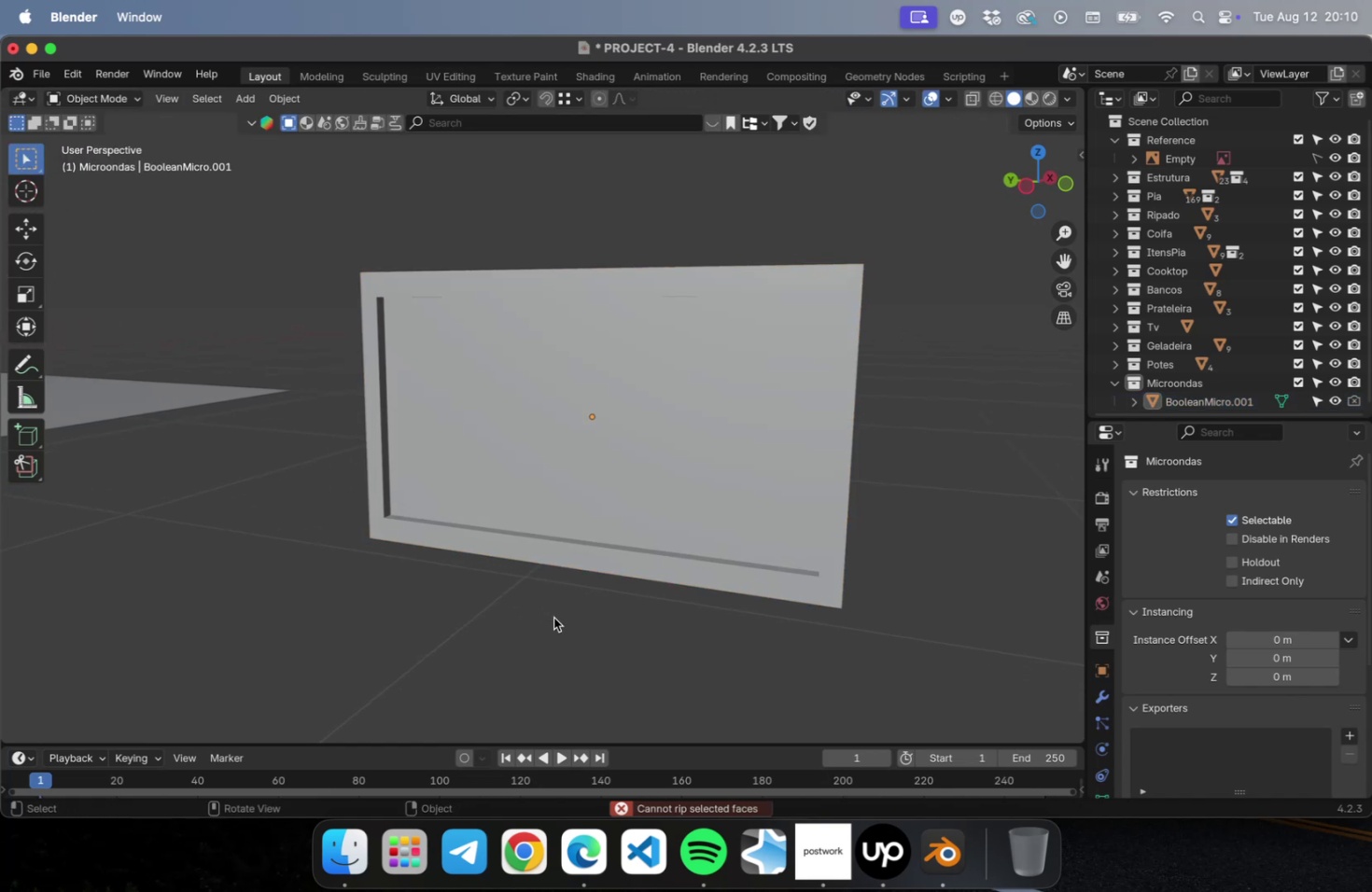 
key(Meta+CommandLeft)
 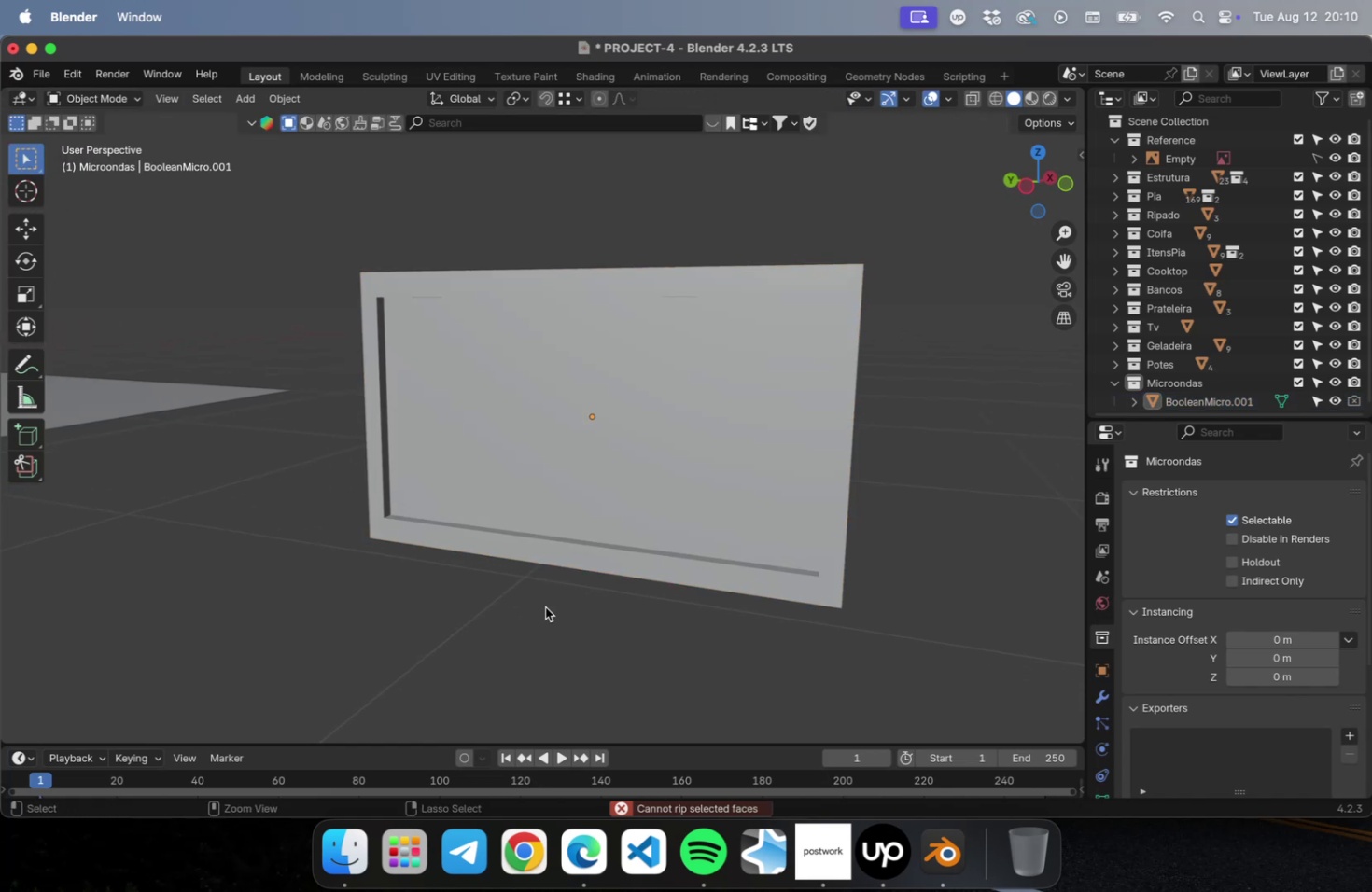 
key(Meta+S)
 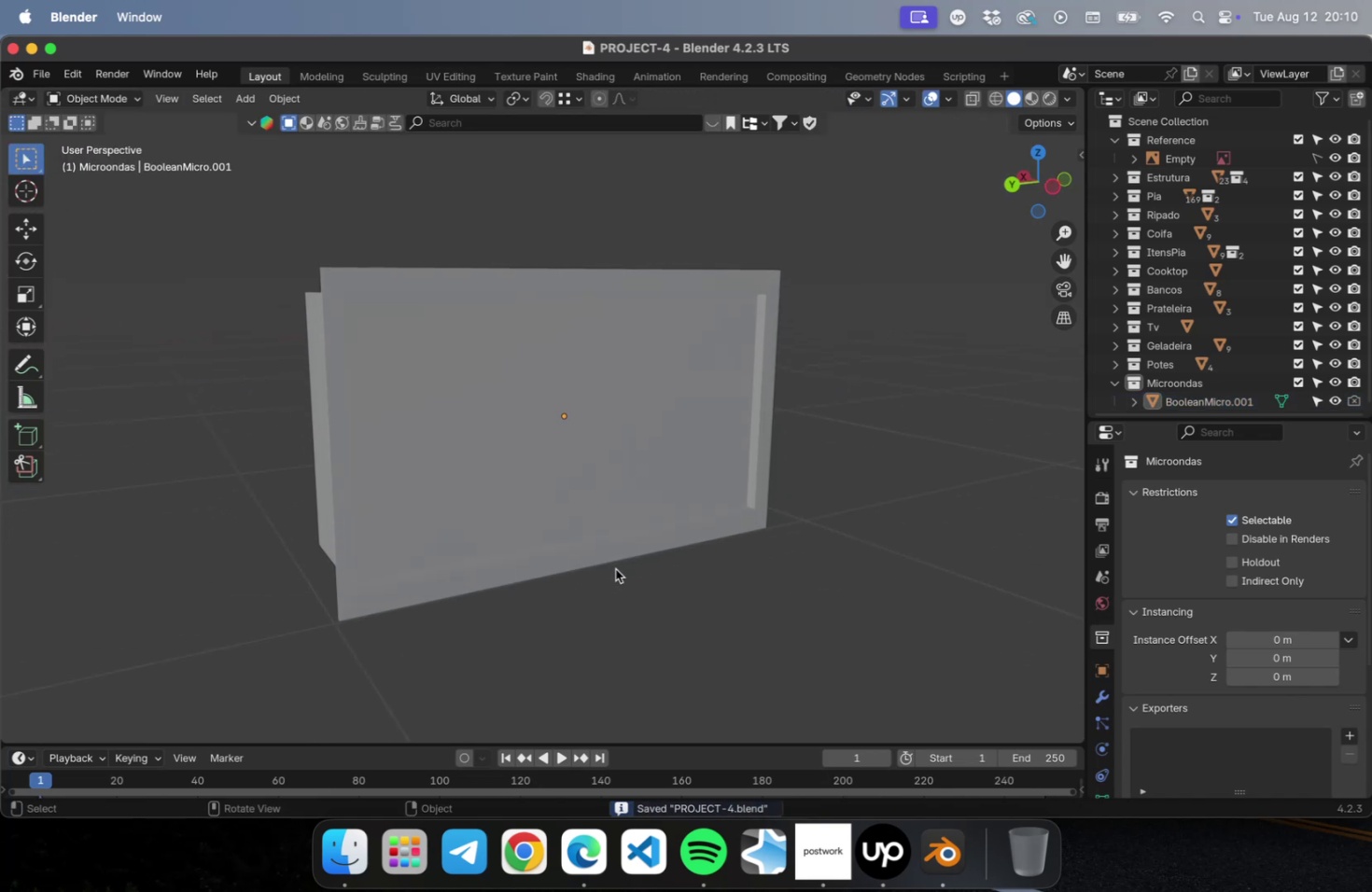 
left_click([537, 457])
 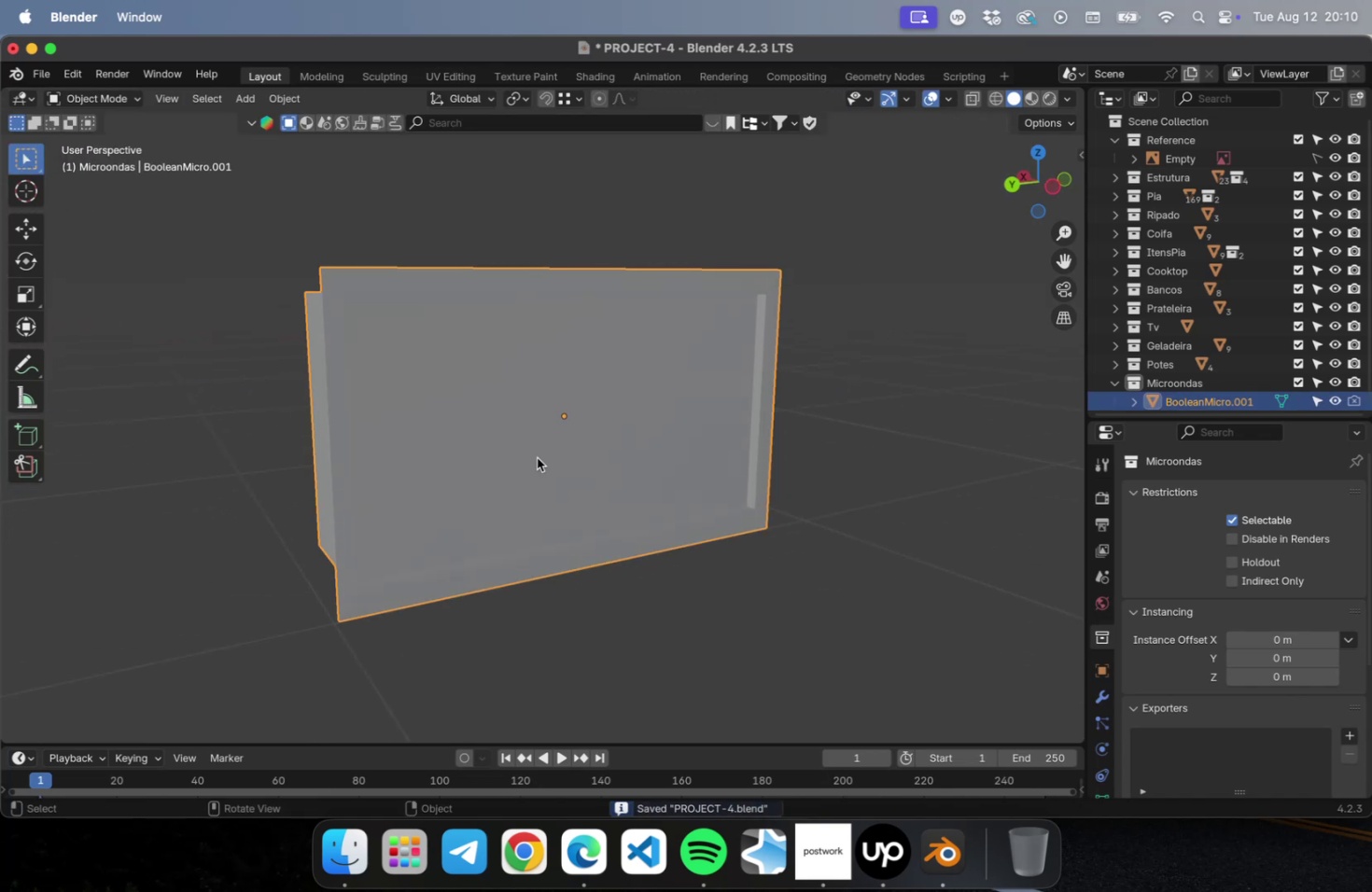 
key(Numpad1)
 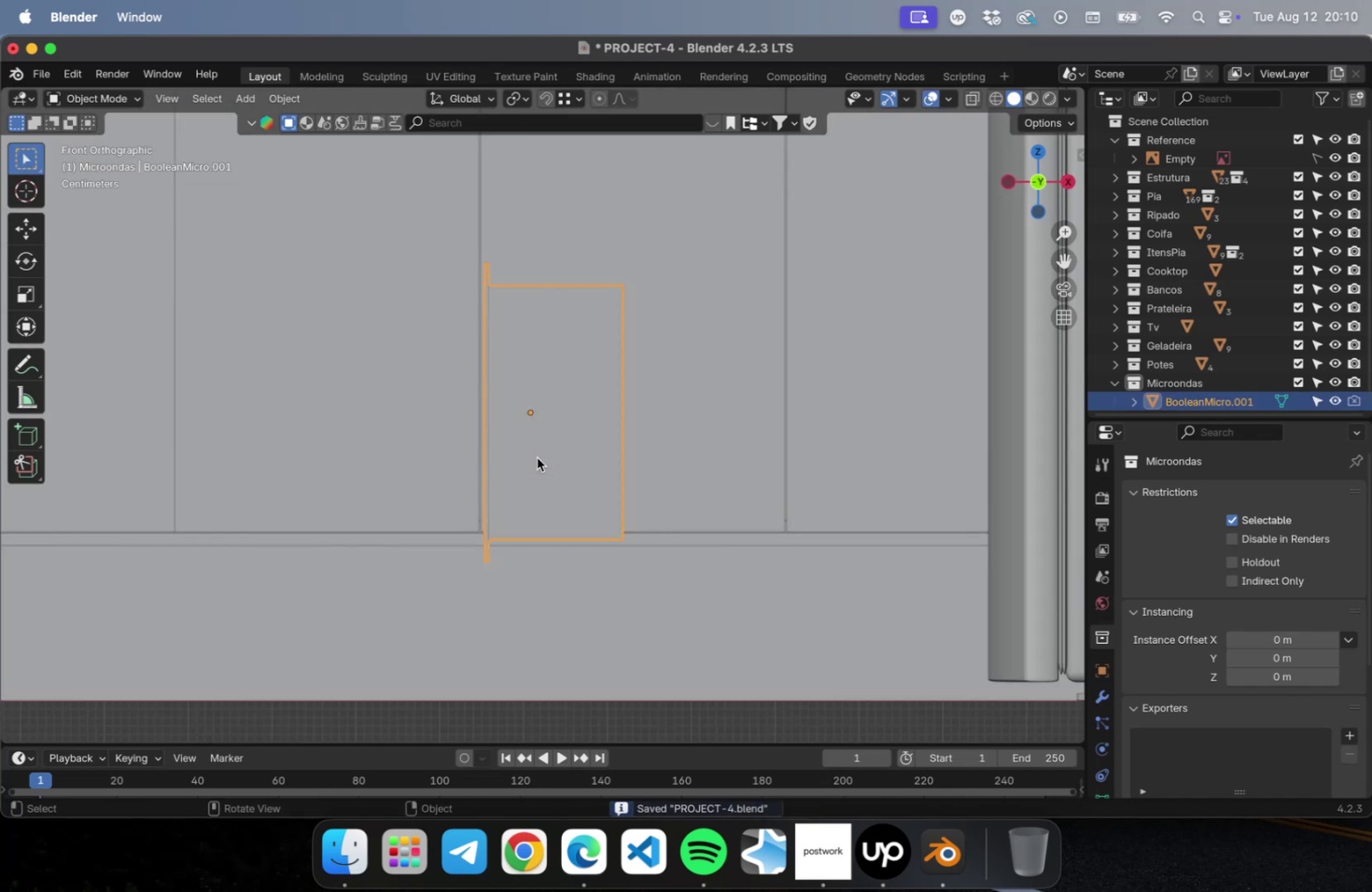 
key(Numpad3)
 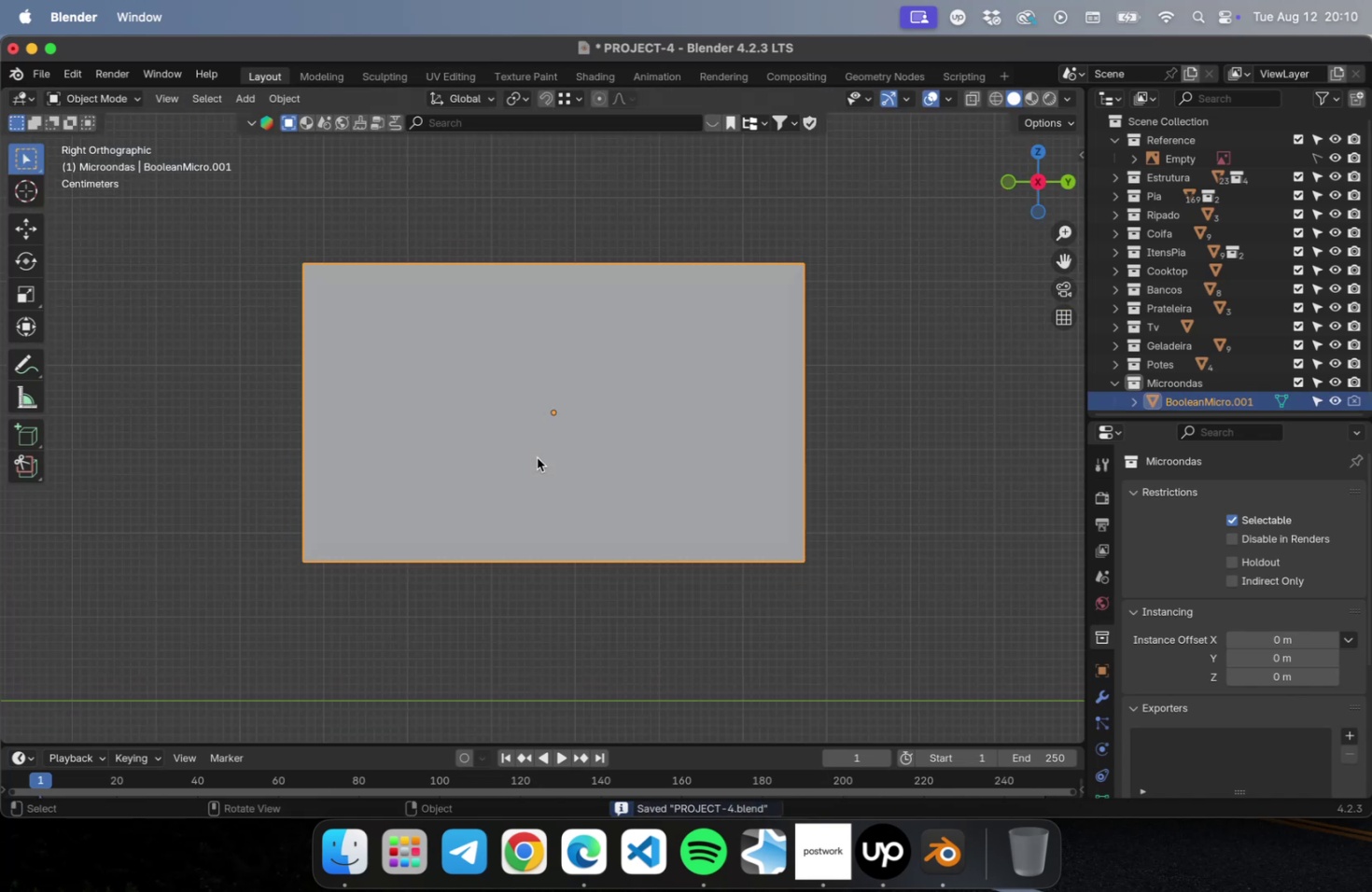 
scroll: coordinate [539, 444], scroll_direction: up, amount: 8.0
 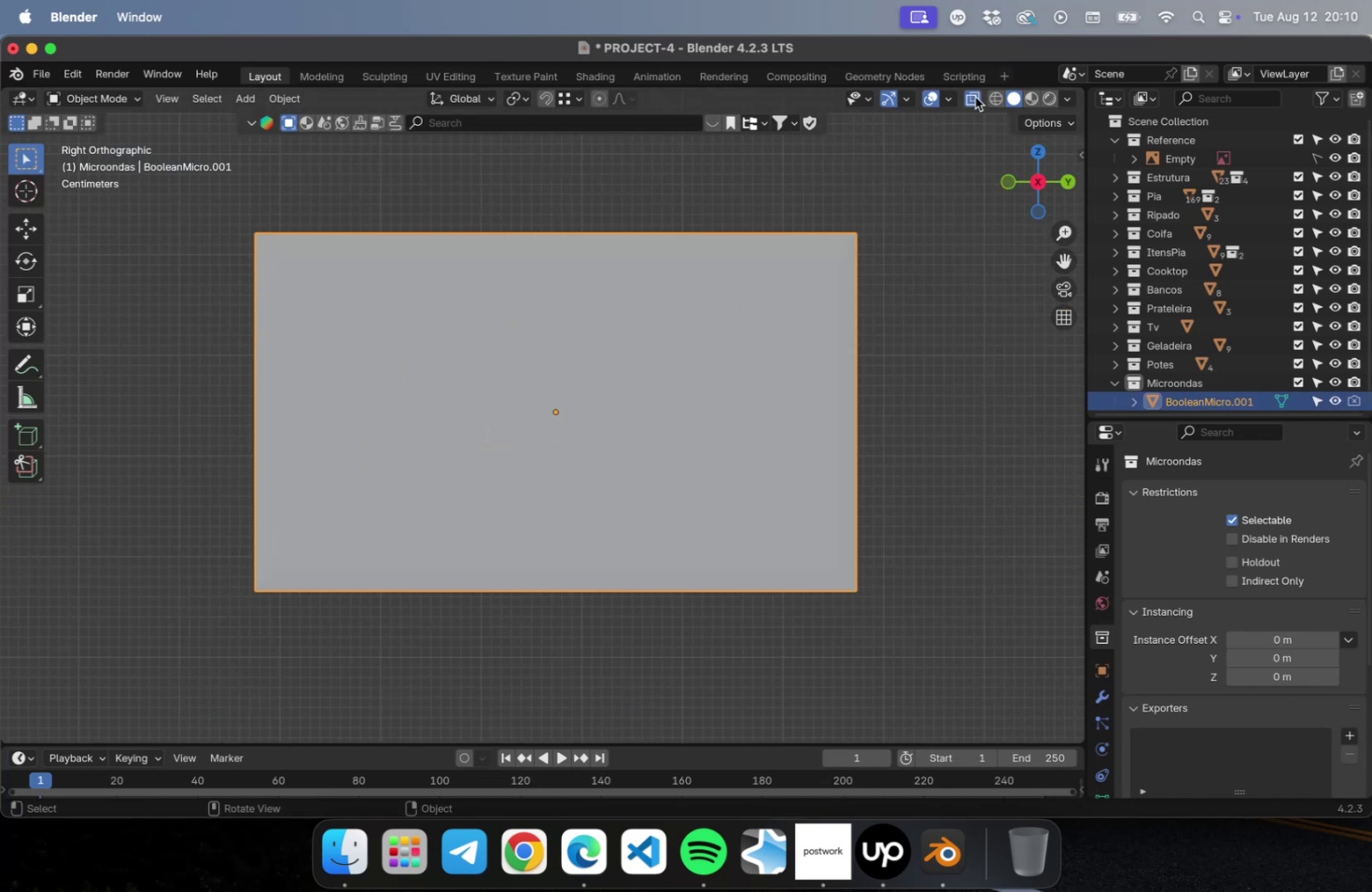 
double_click([928, 418])
 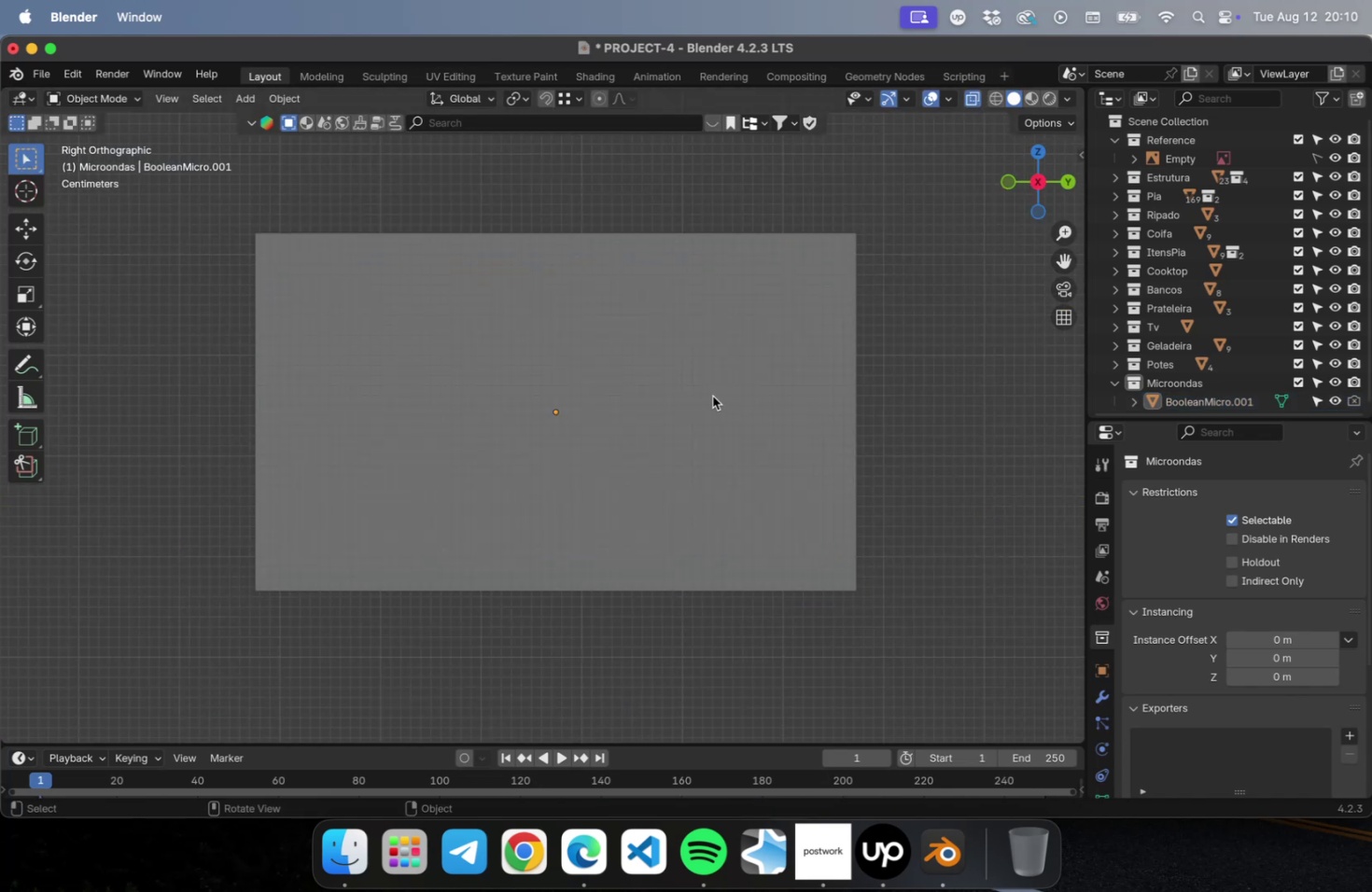 
hold_key(key=ShiftLeft, duration=0.36)
right_click([567, 486])
 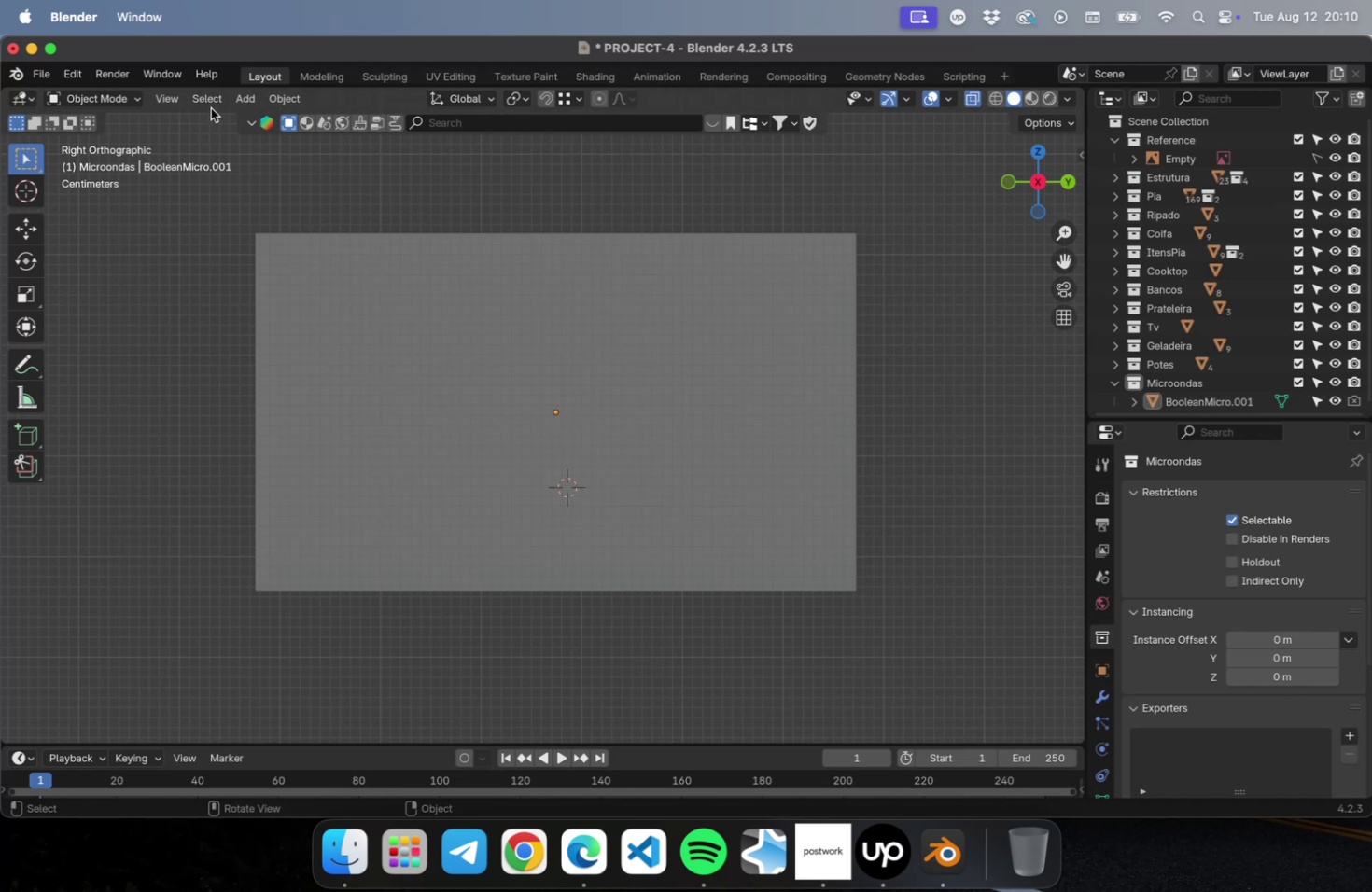 
left_click([231, 99])
 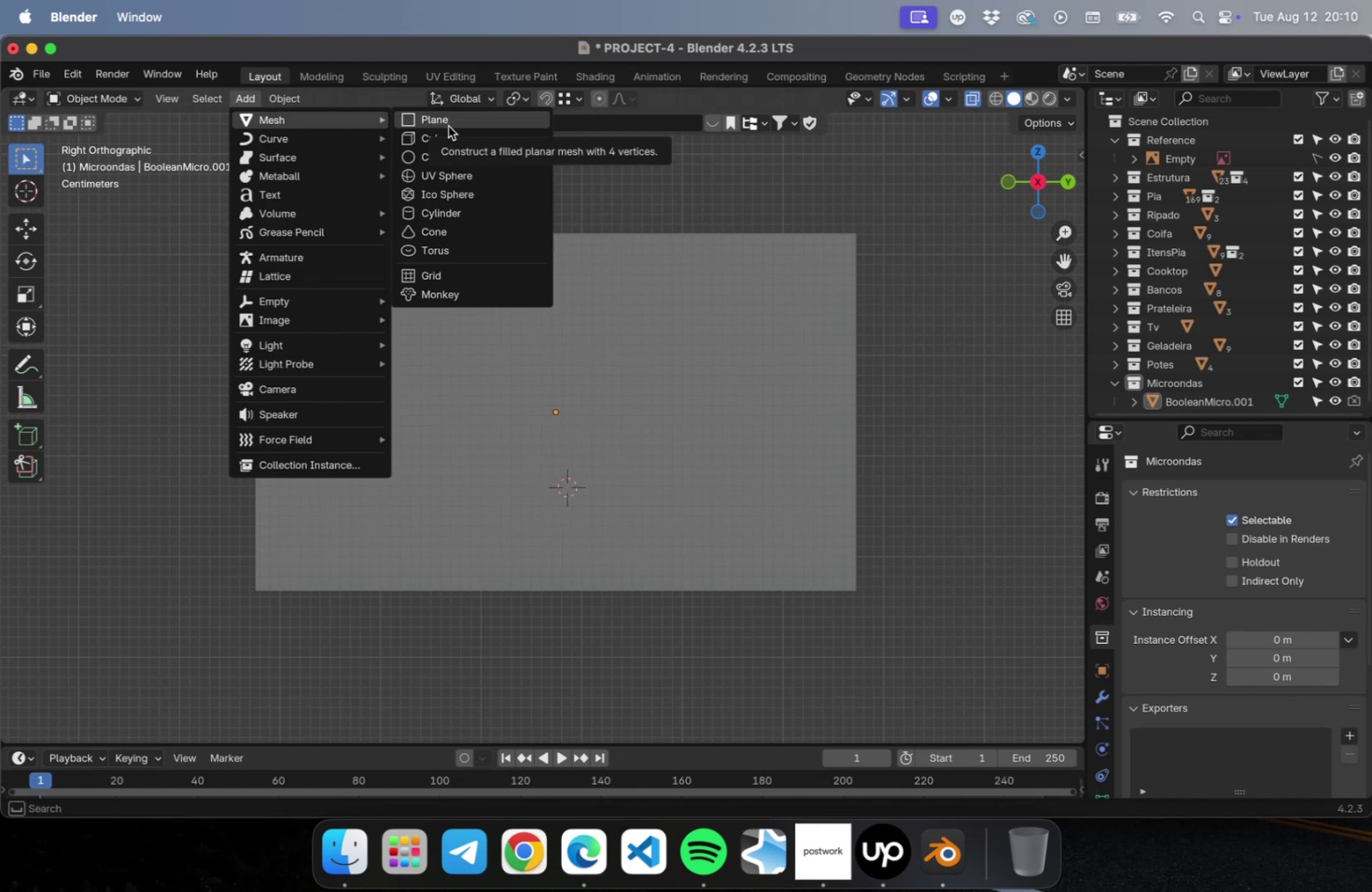 
left_click([453, 138])
 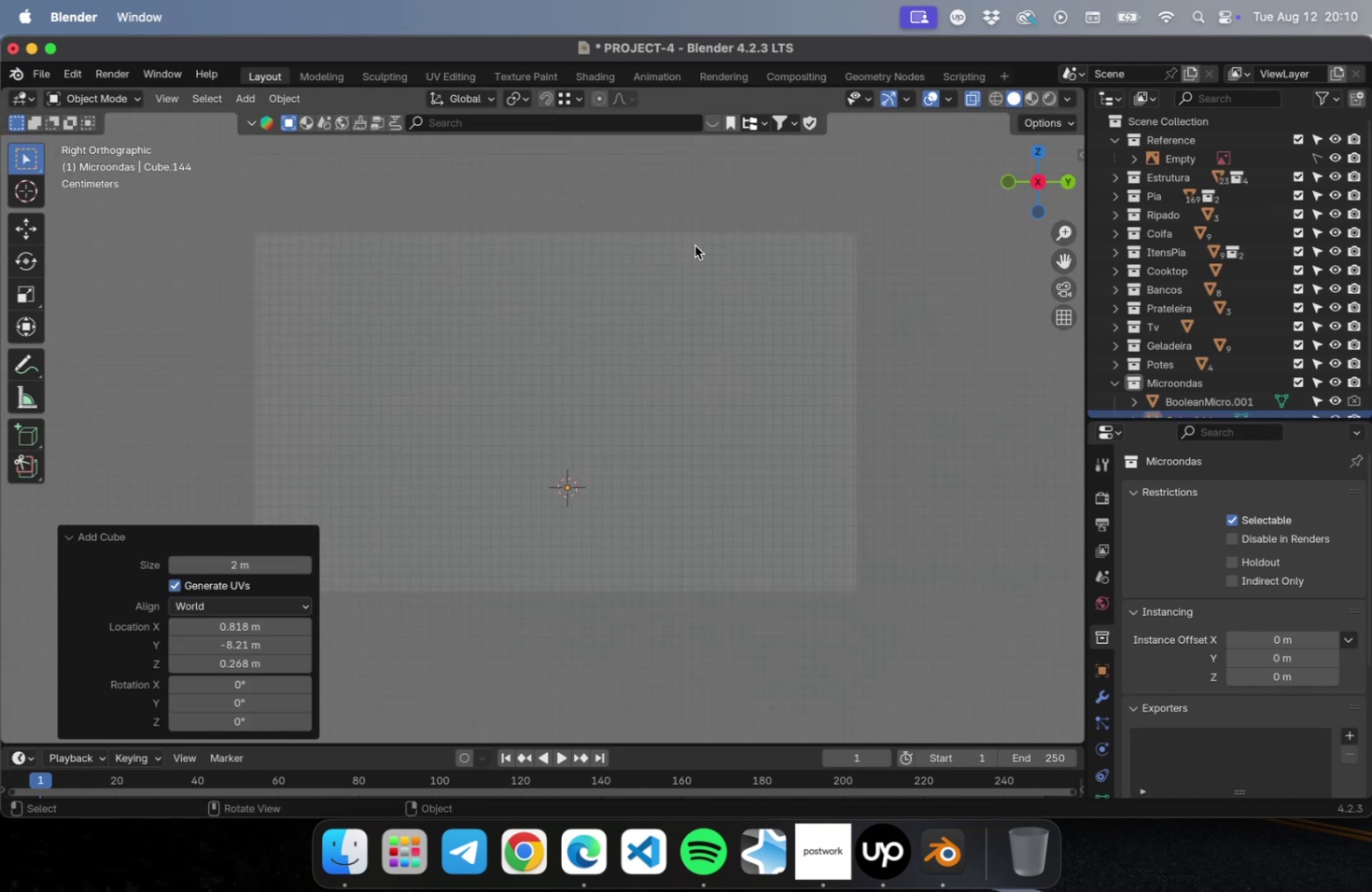 
key(S)
 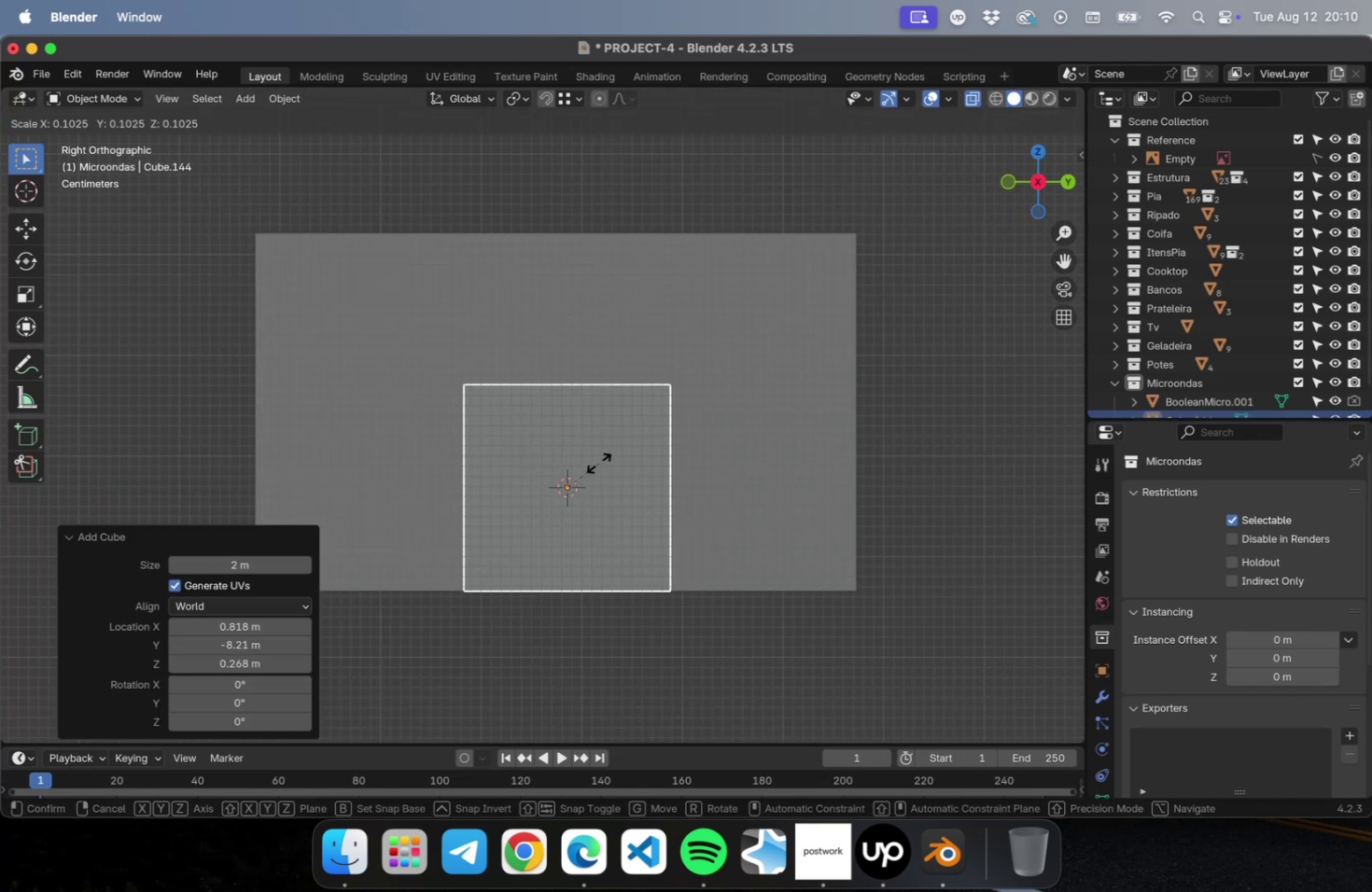 
left_click([593, 467])
 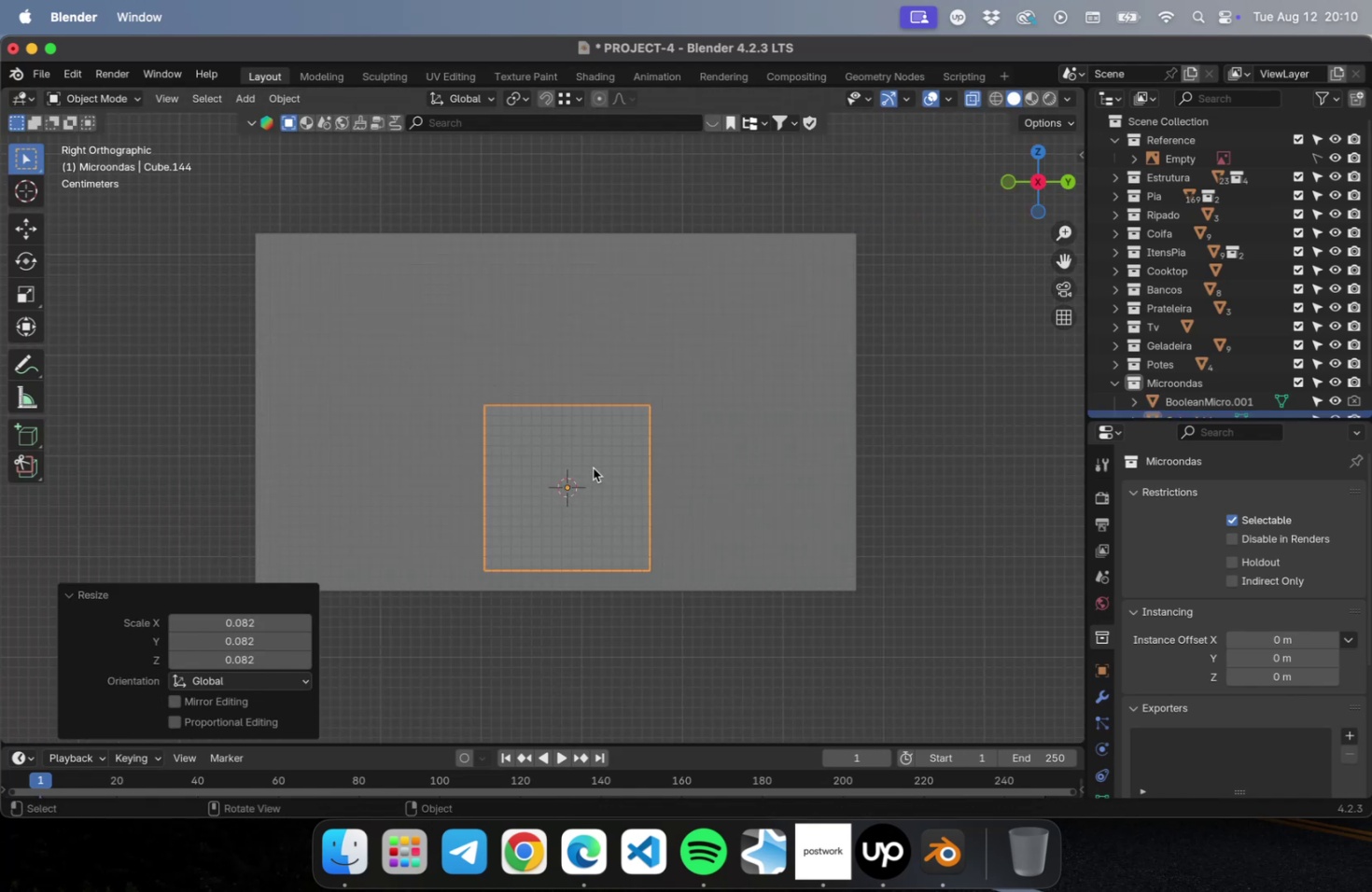 
key(Numpad7)
 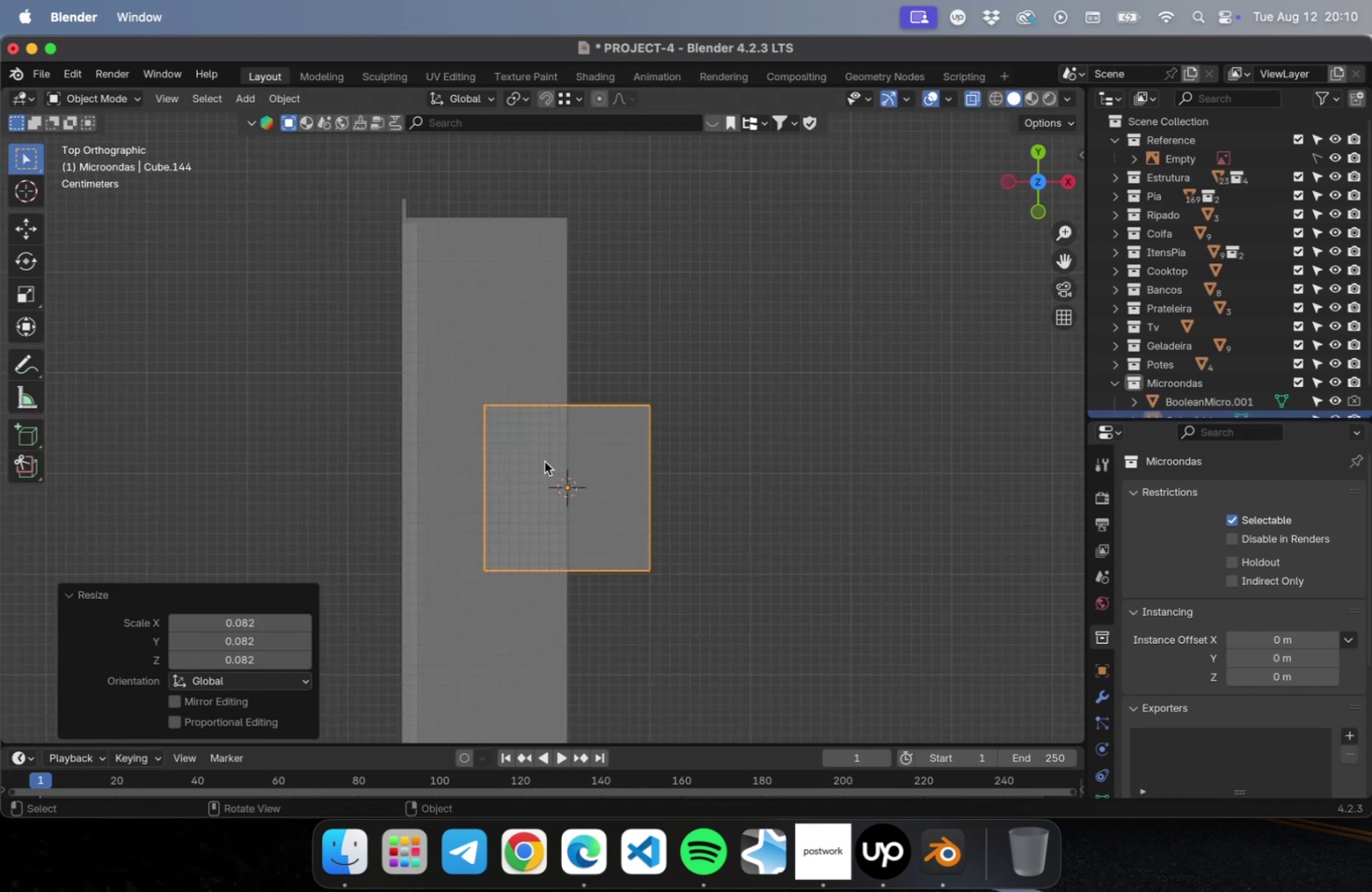 
key(G)
 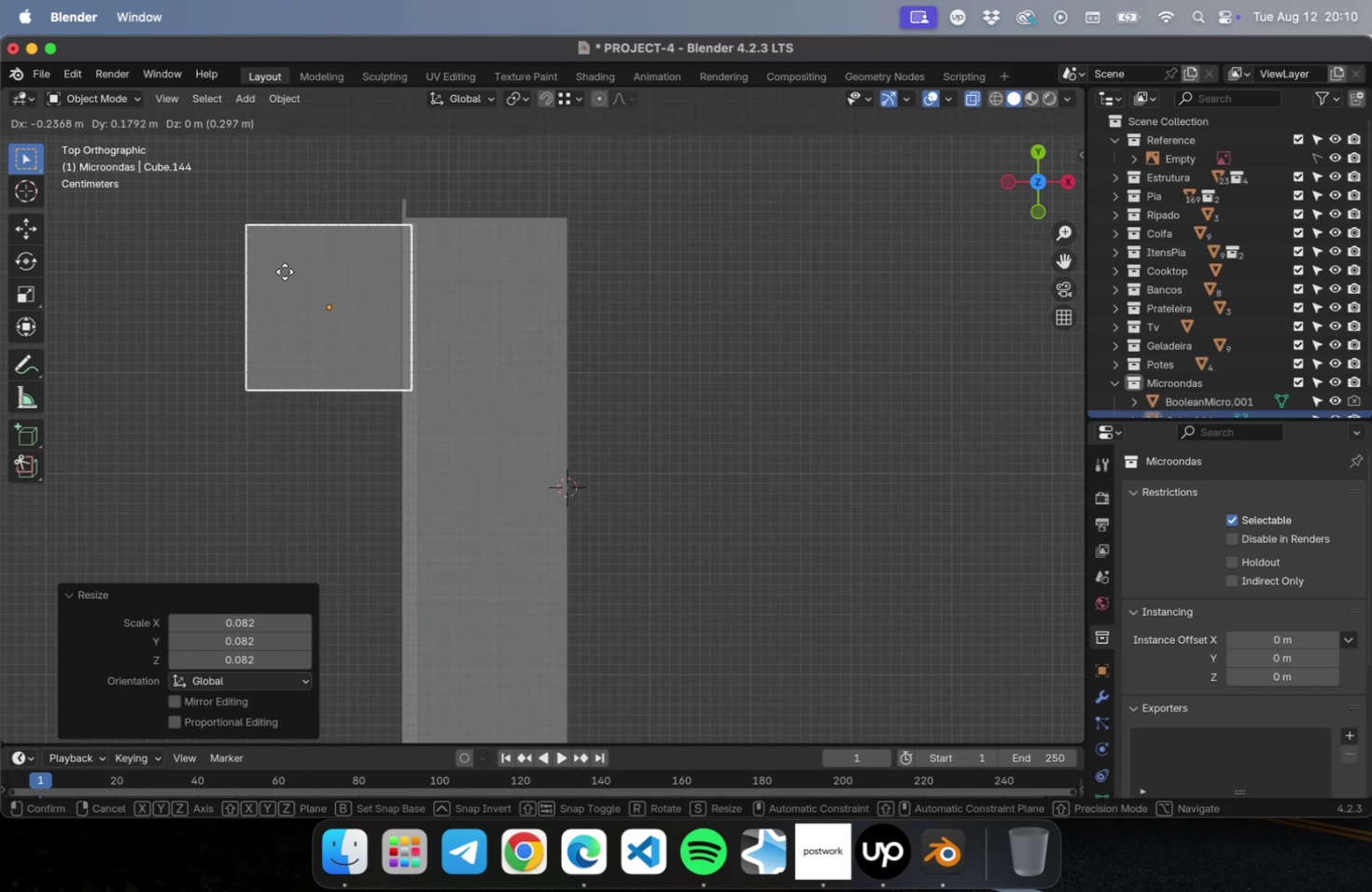 
left_click([285, 272])
 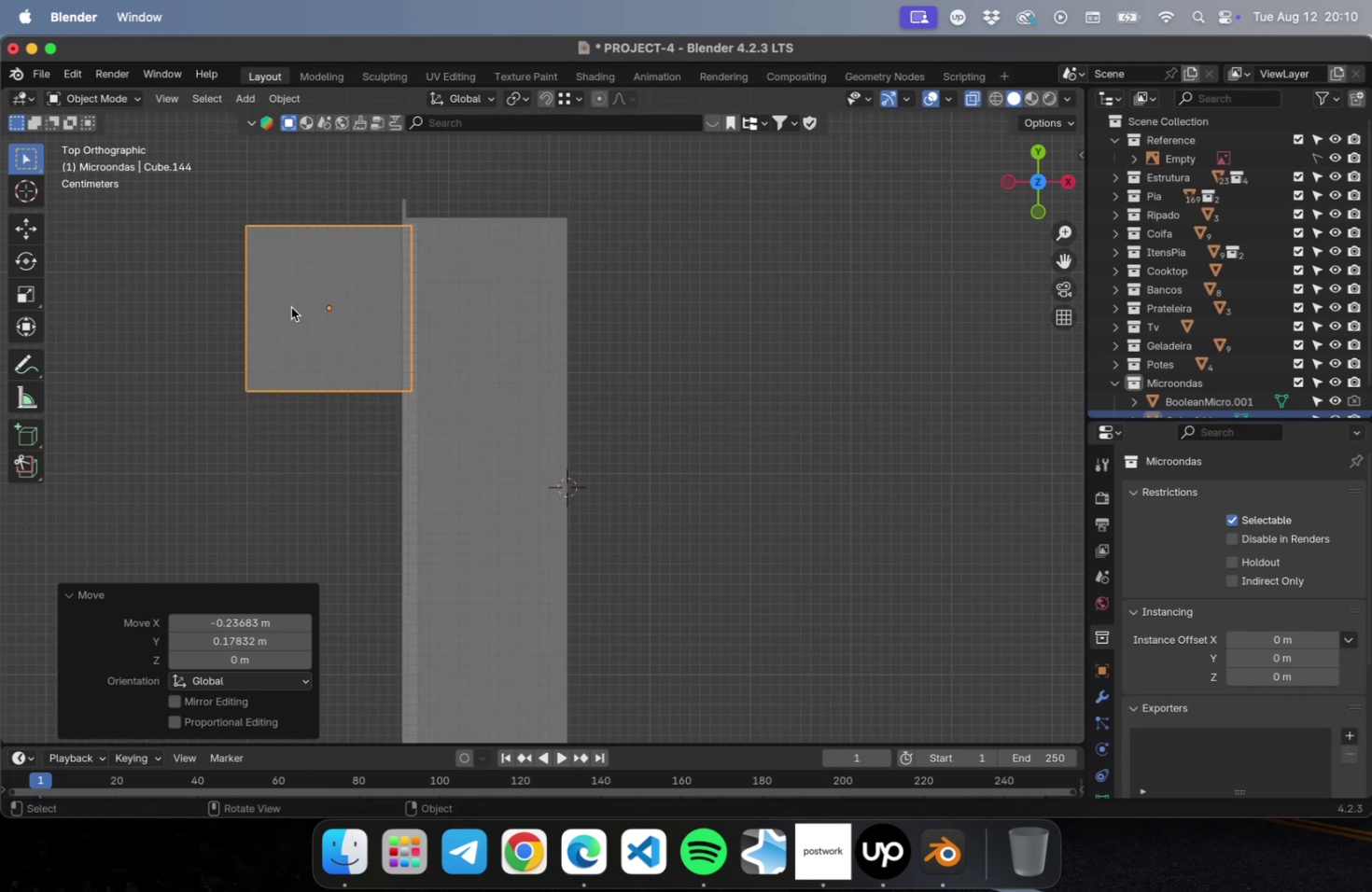 
hold_key(key=ShiftLeft, duration=0.49)
 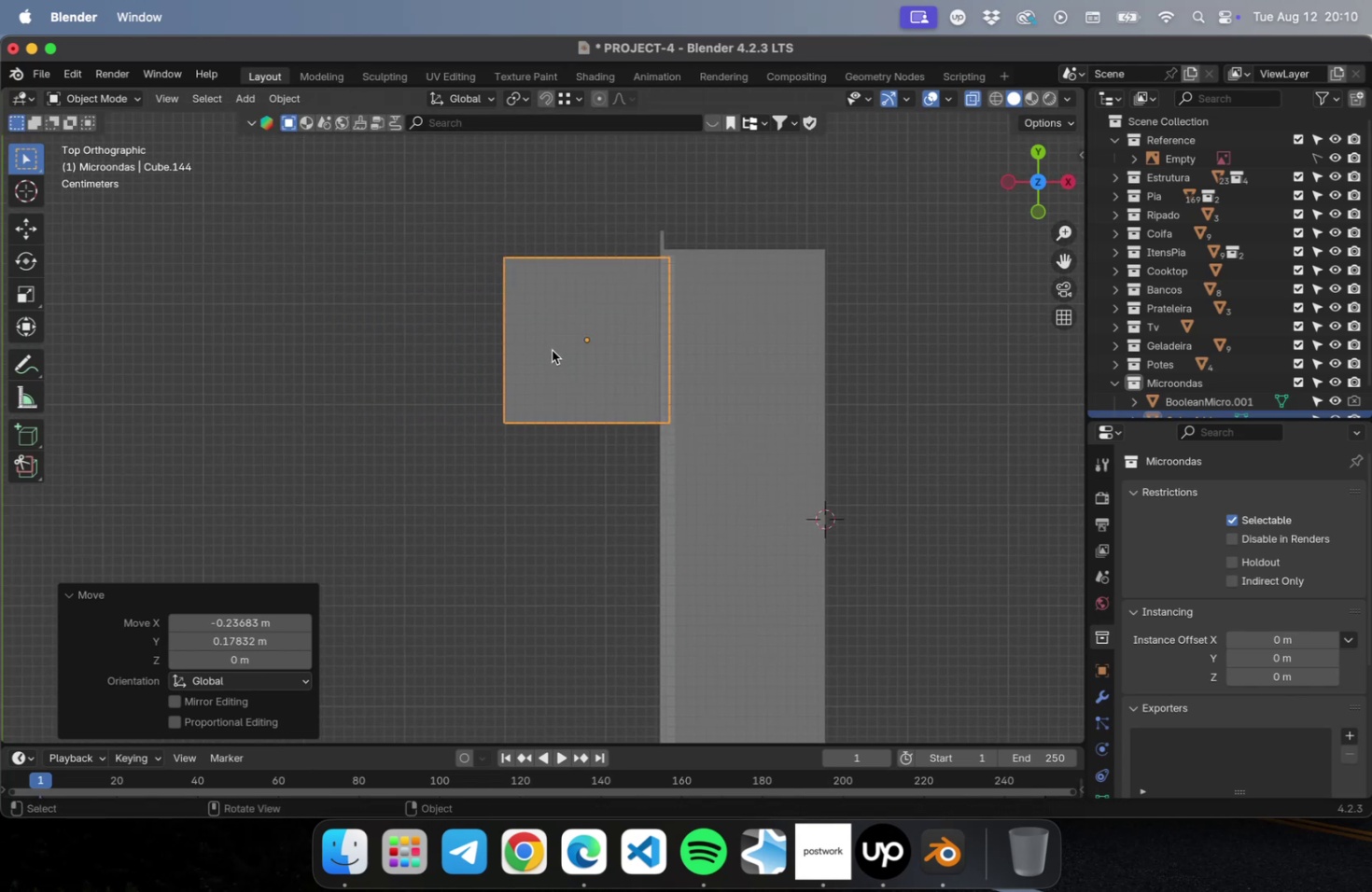 
scroll: coordinate [557, 344], scroll_direction: up, amount: 4.0
 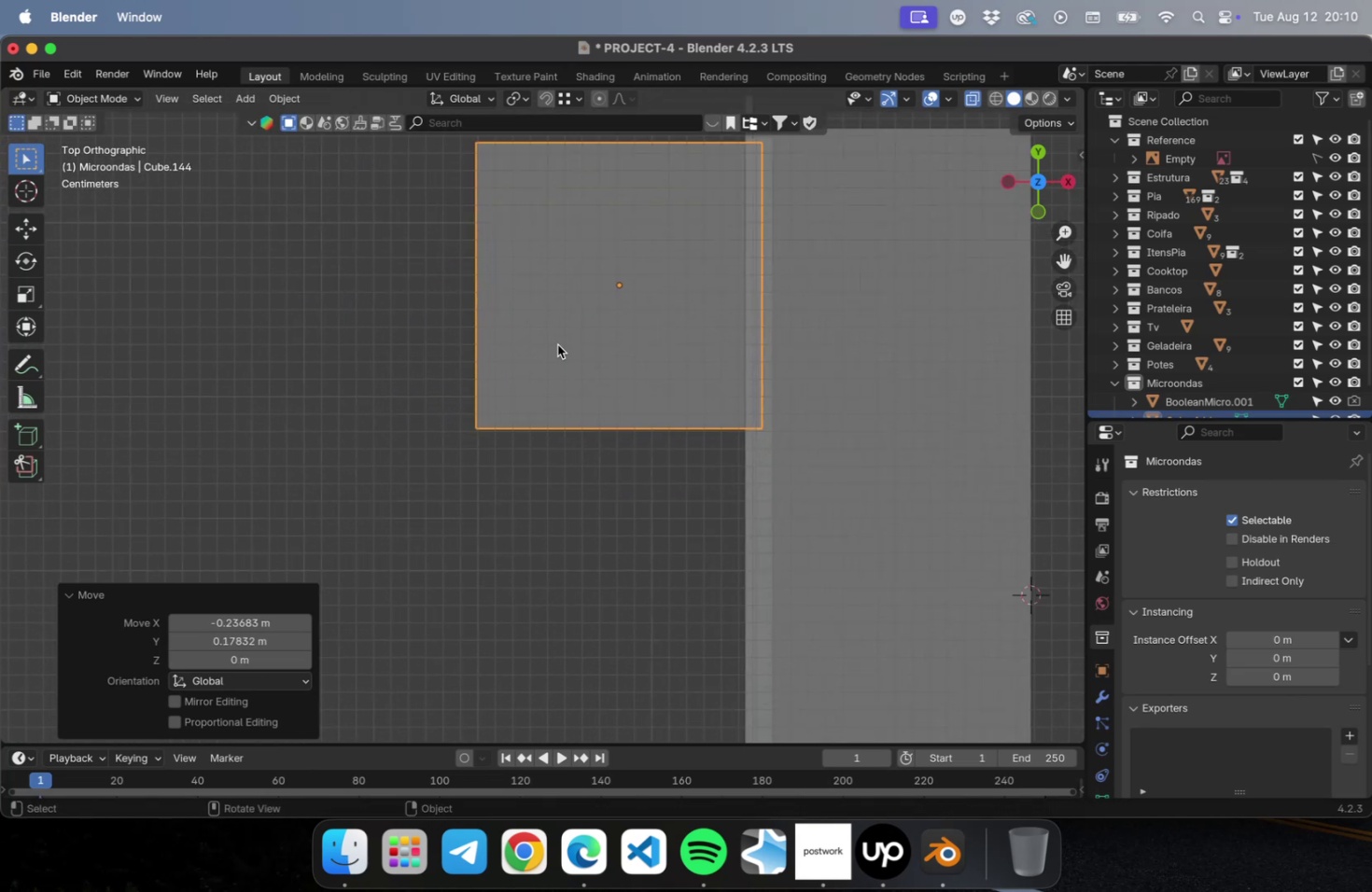 
hold_key(key=ShiftLeft, duration=0.53)
 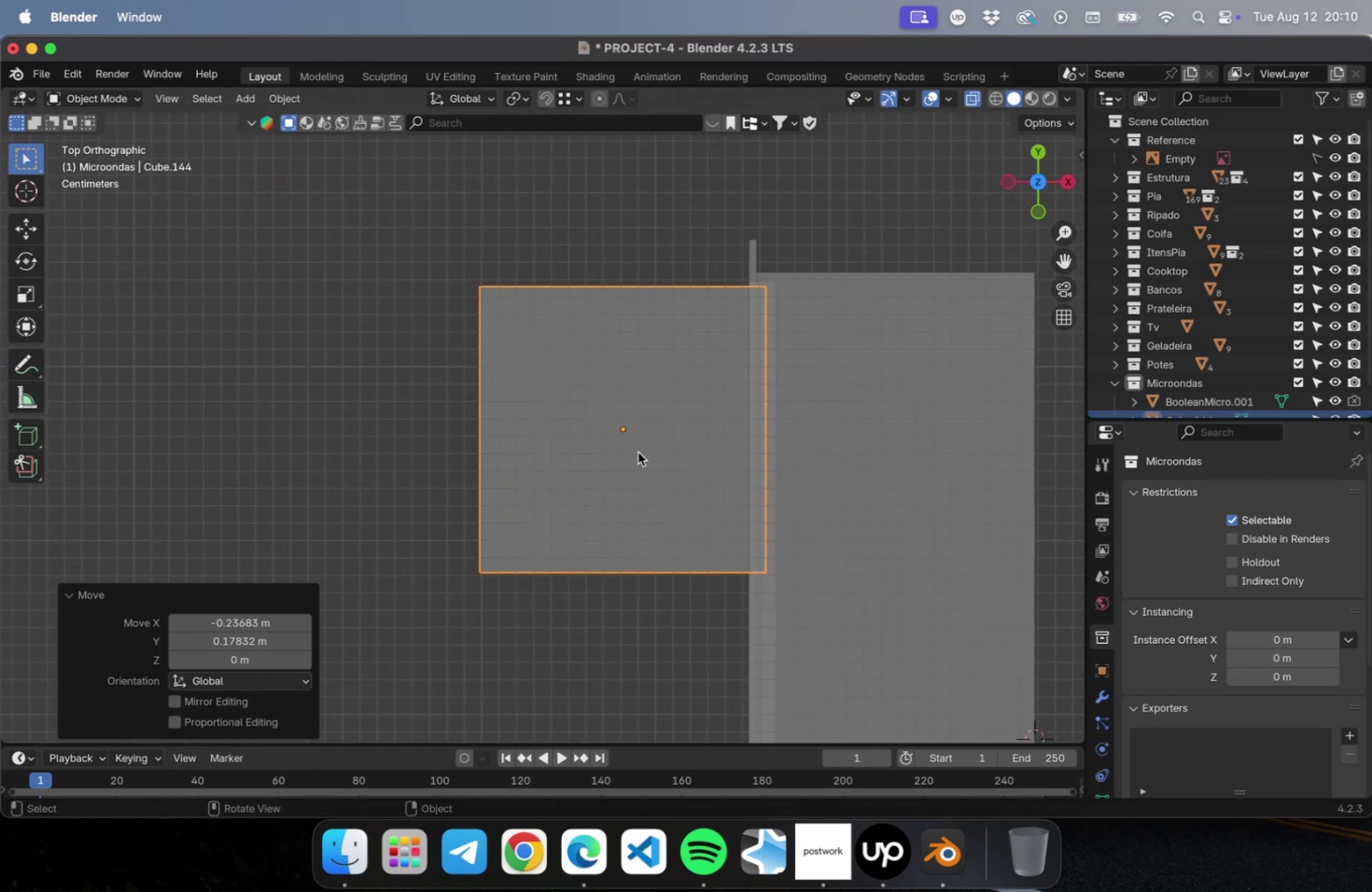 
key(Tab)
 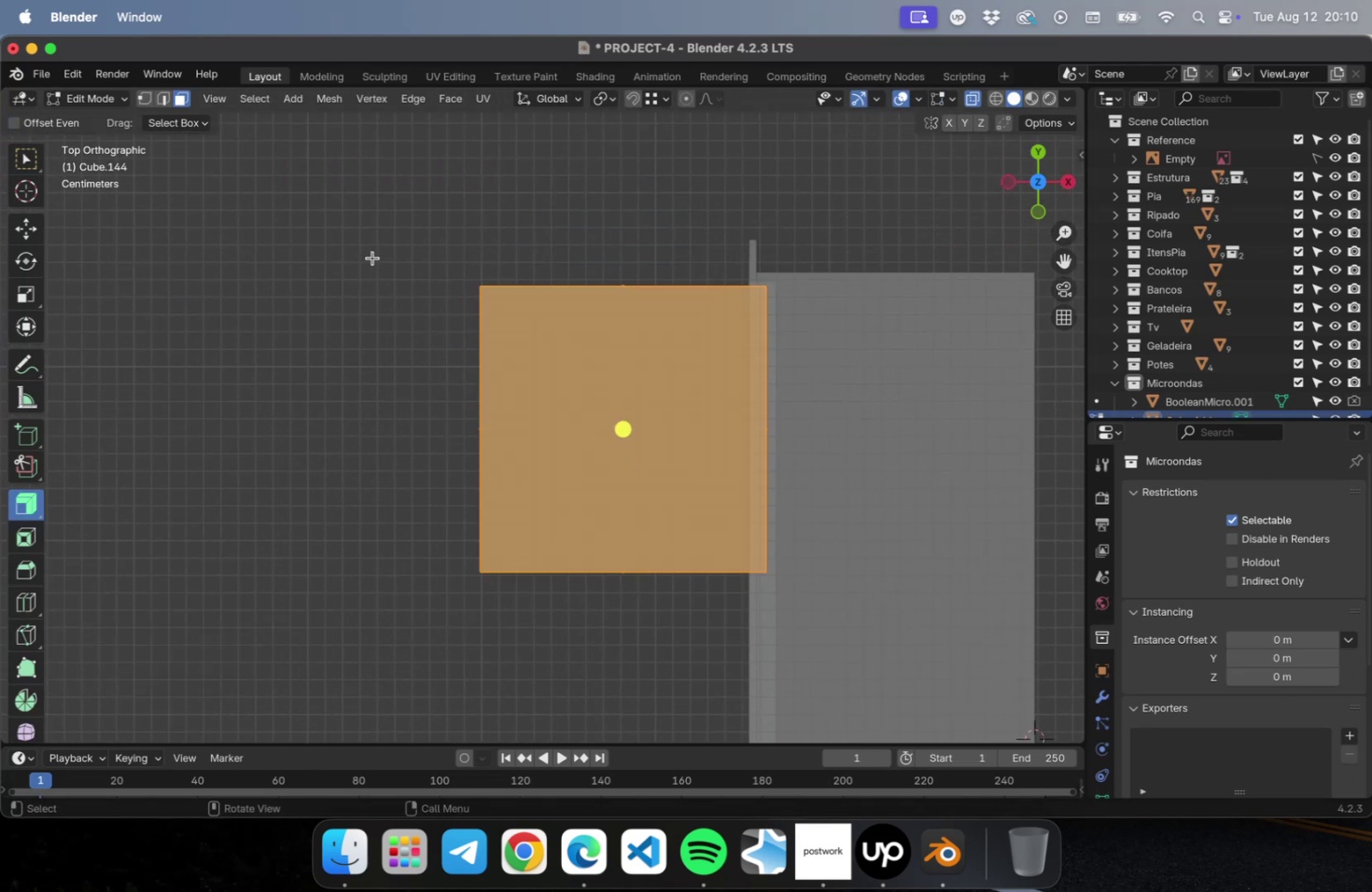 
key(1)
 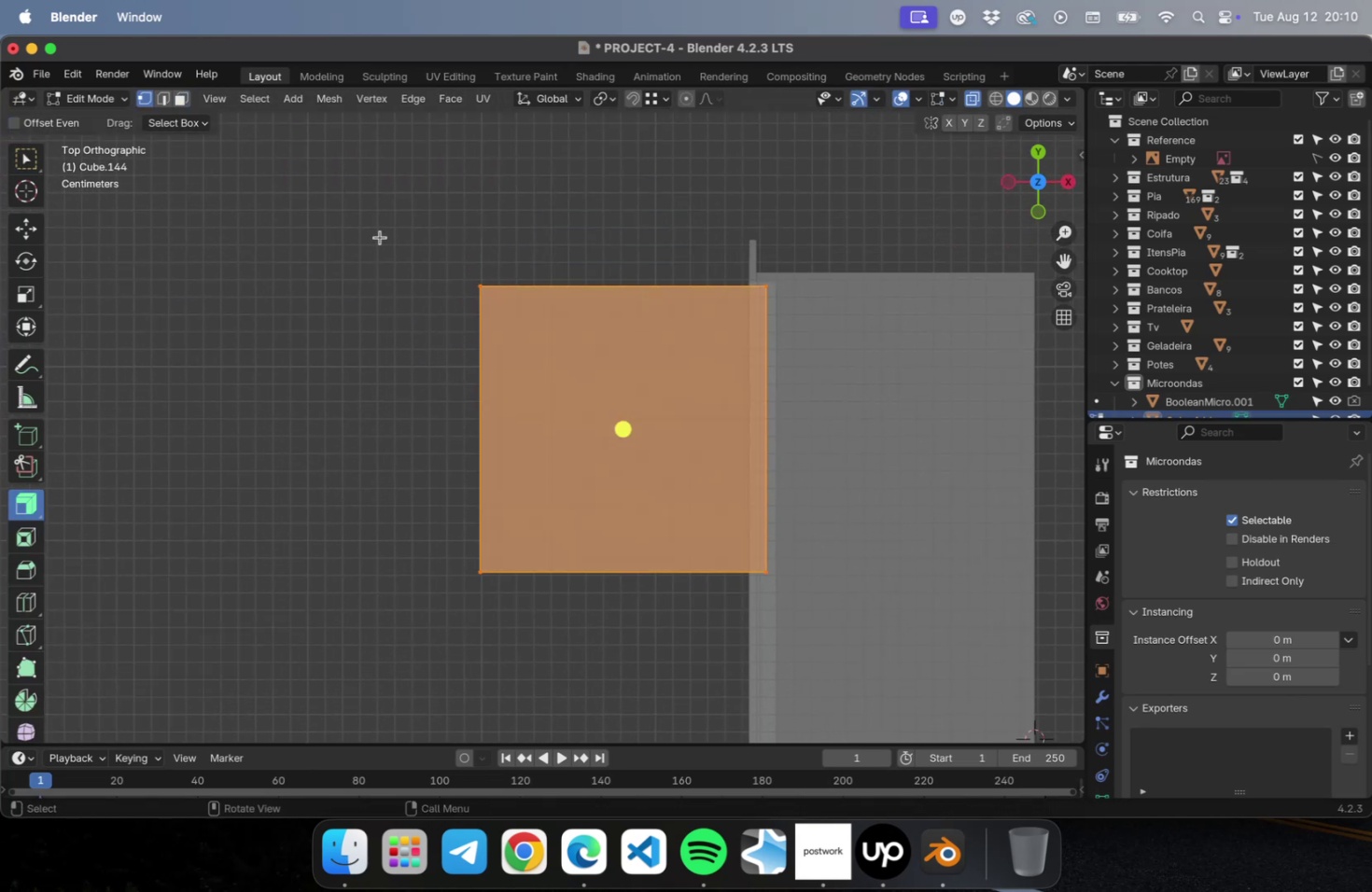 
left_click_drag(start_coordinate=[381, 239], to_coordinate=[542, 616])
 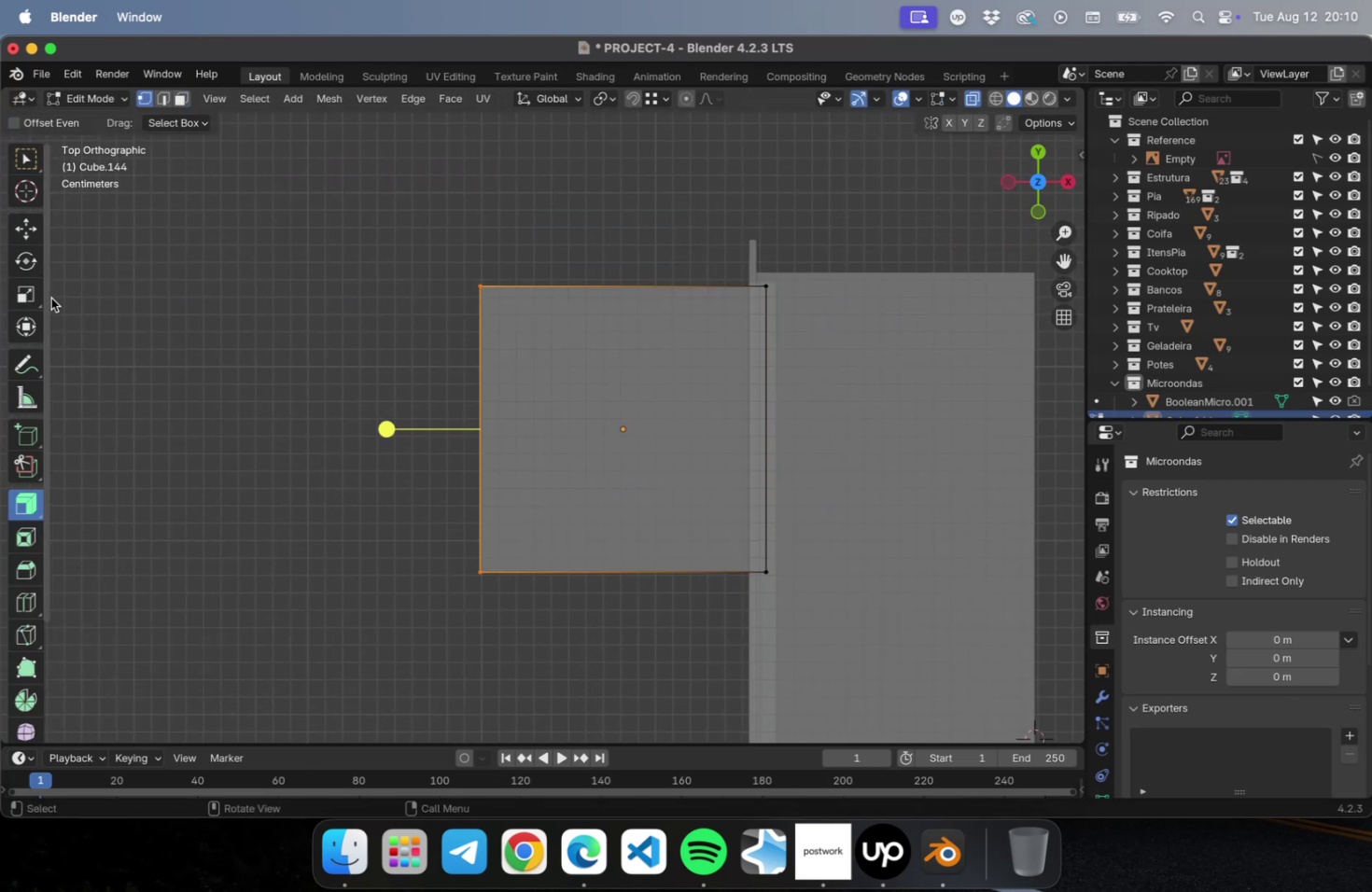 
left_click([26, 237])
 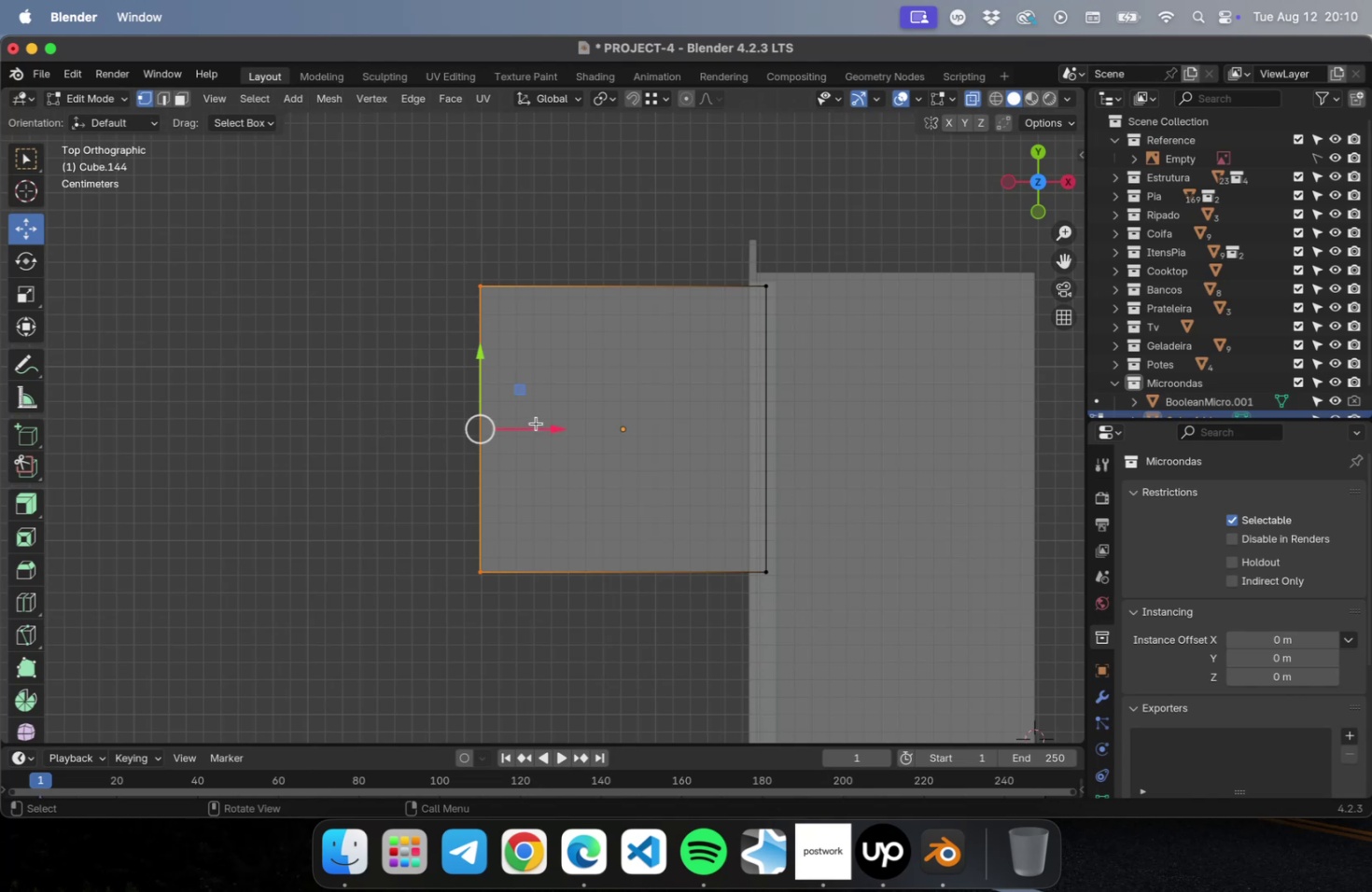 
left_click_drag(start_coordinate=[539, 425], to_coordinate=[816, 427])
 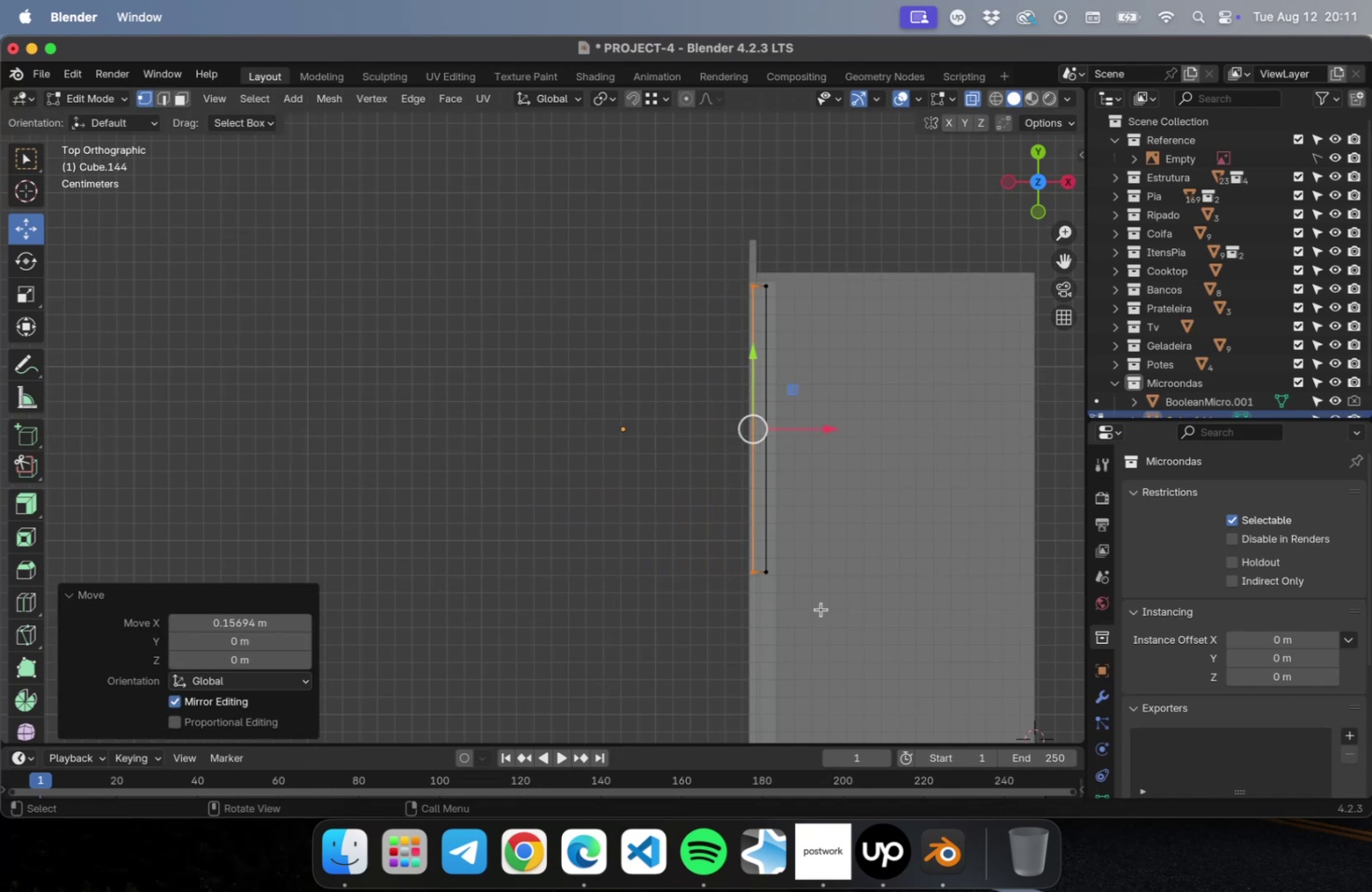 
left_click_drag(start_coordinate=[819, 621], to_coordinate=[760, 264])
 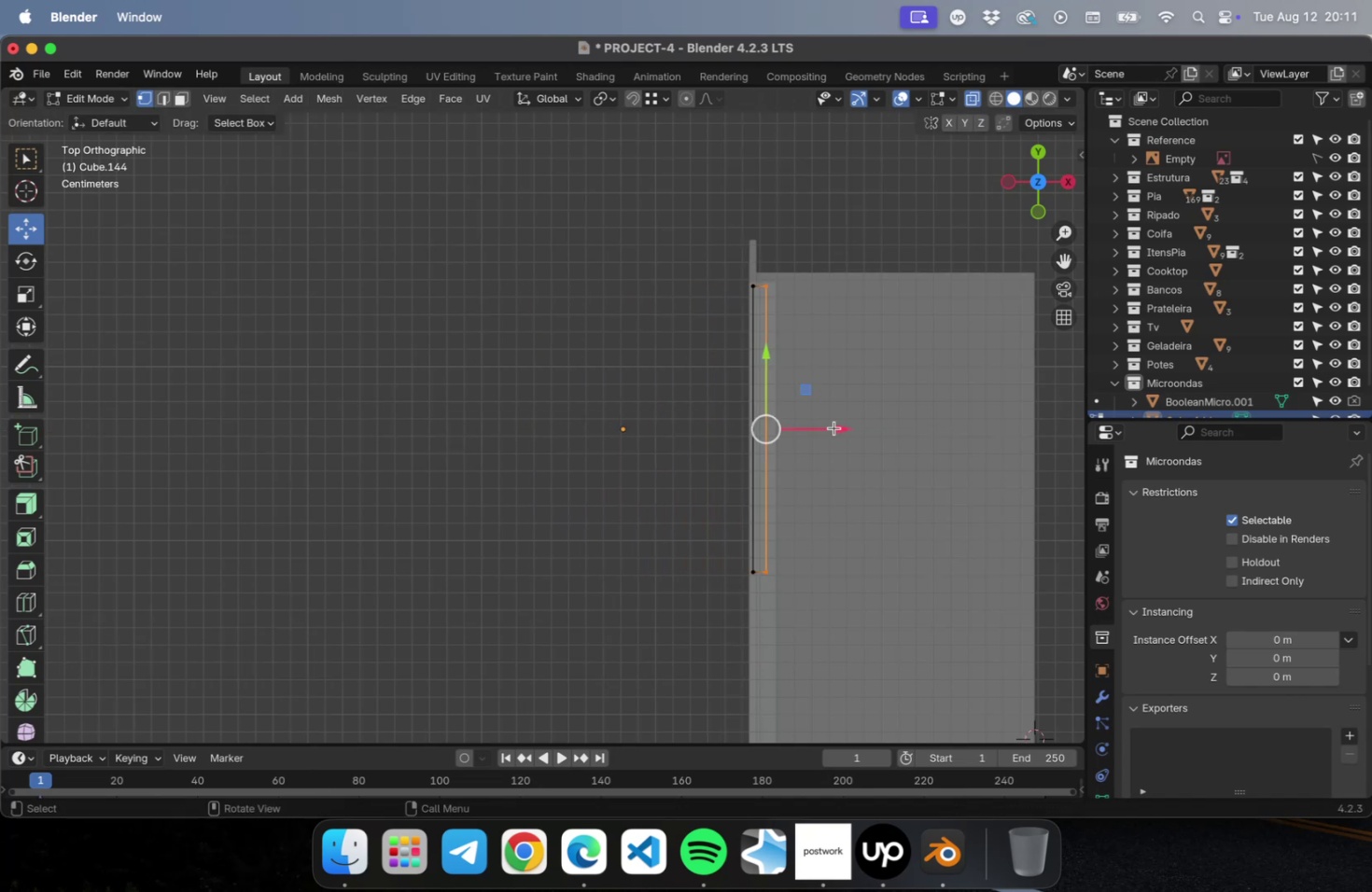 
left_click_drag(start_coordinate=[823, 428], to_coordinate=[833, 425])
 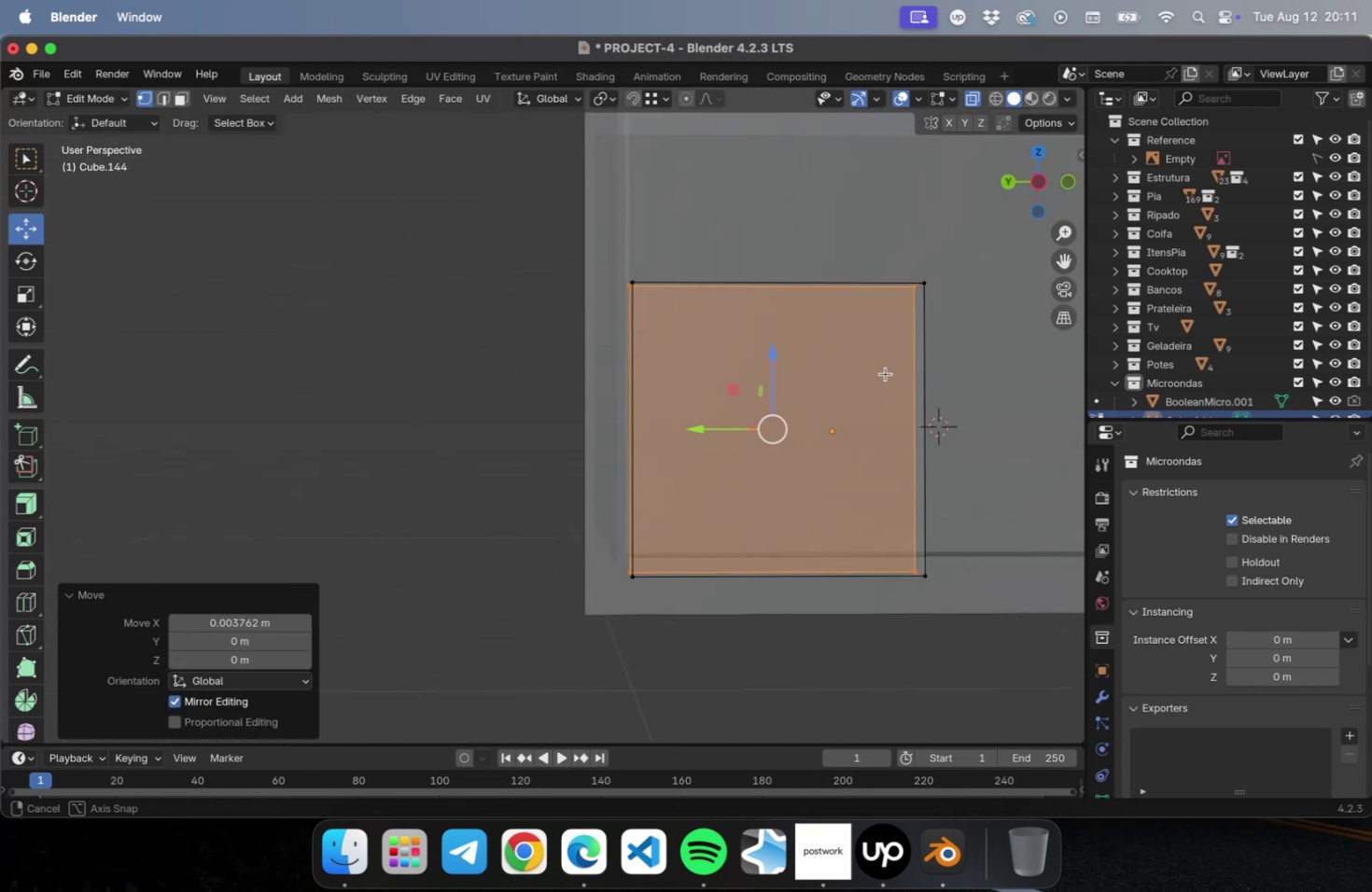 
scroll: coordinate [799, 375], scroll_direction: down, amount: 2.0
 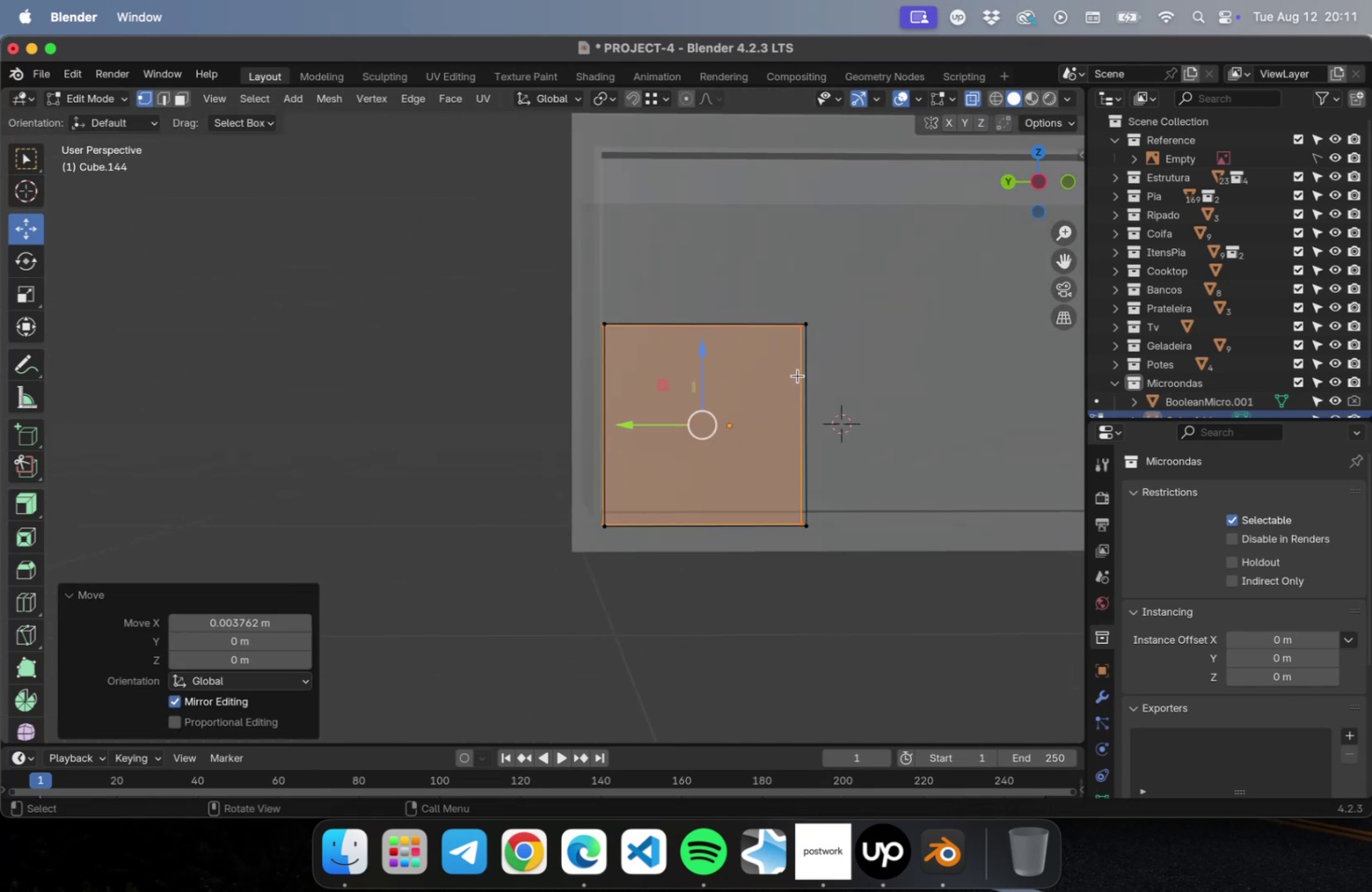 
key(Numpad1)
 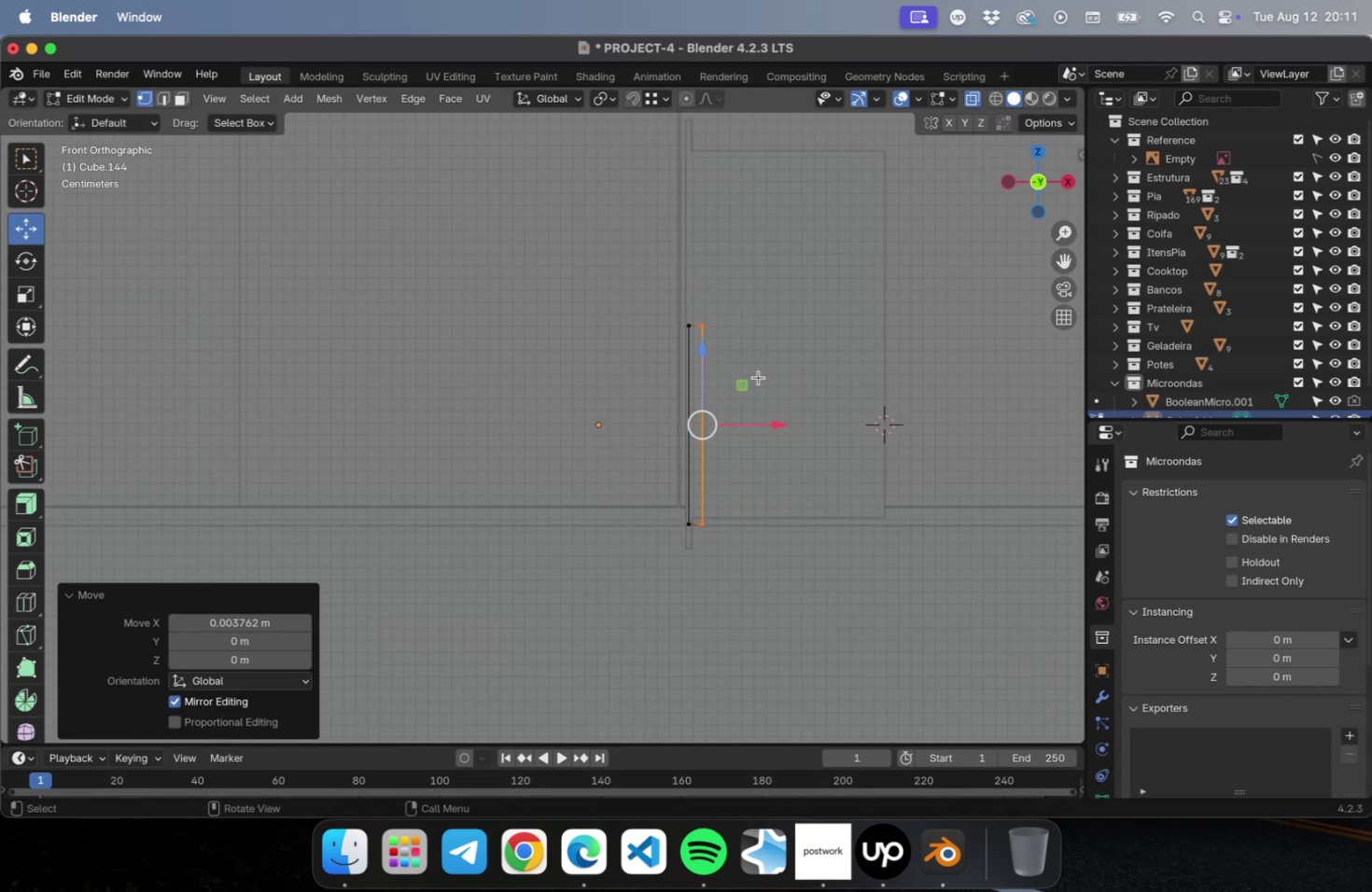 
hold_key(key=ShiftLeft, duration=0.38)
 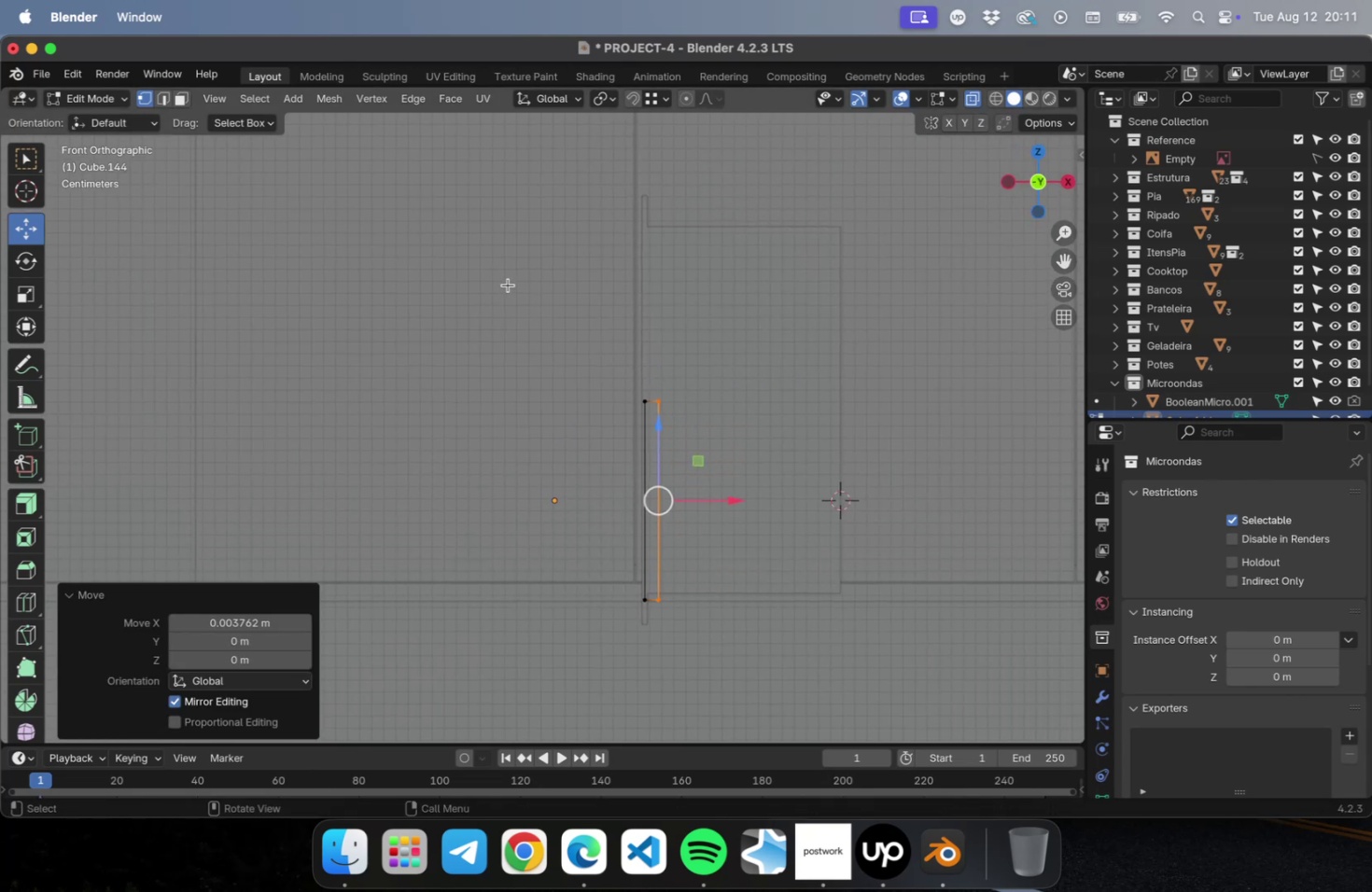 
left_click_drag(start_coordinate=[511, 287], to_coordinate=[807, 418])
 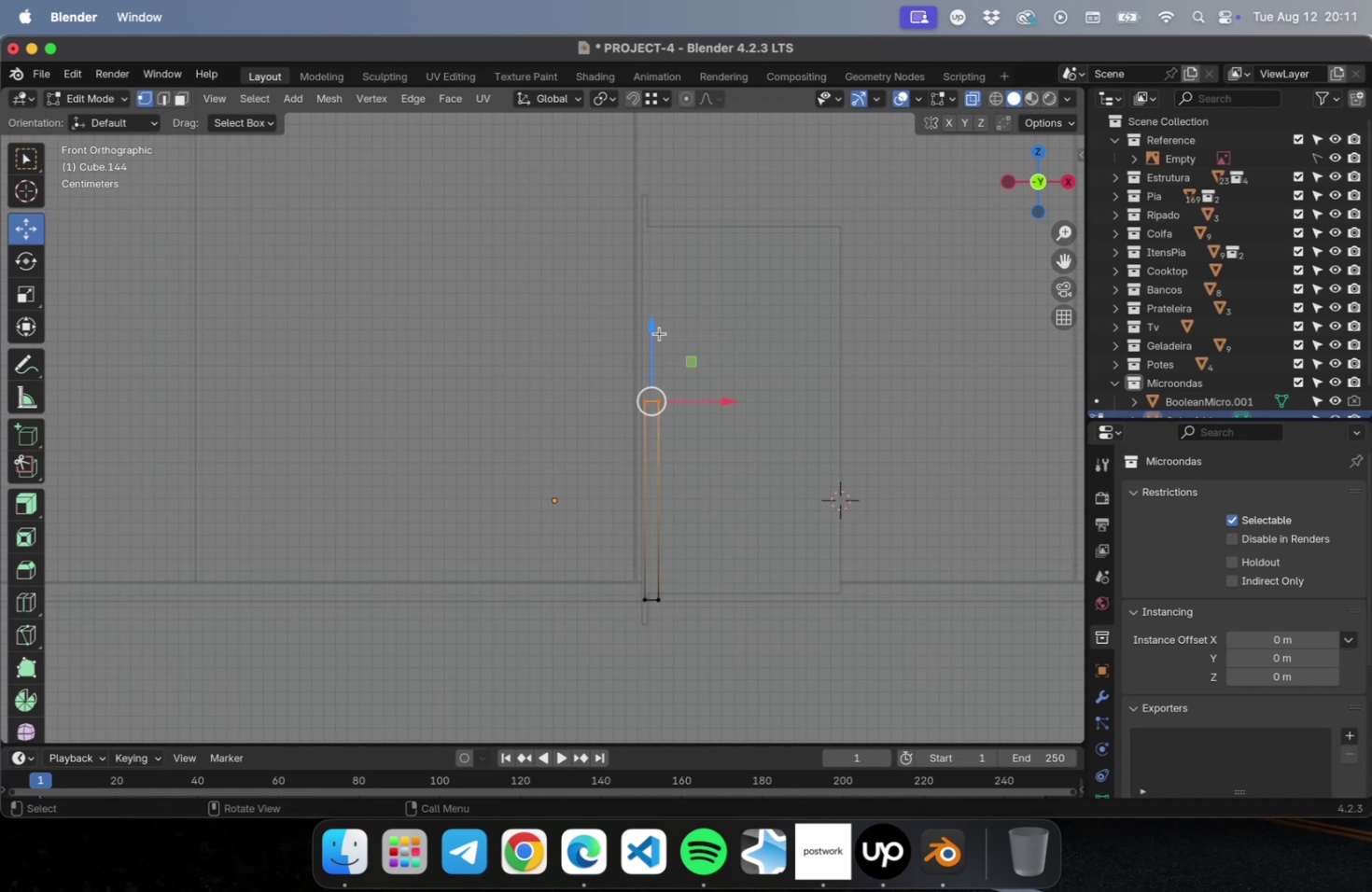 
left_click_drag(start_coordinate=[651, 327], to_coordinate=[655, 186])
 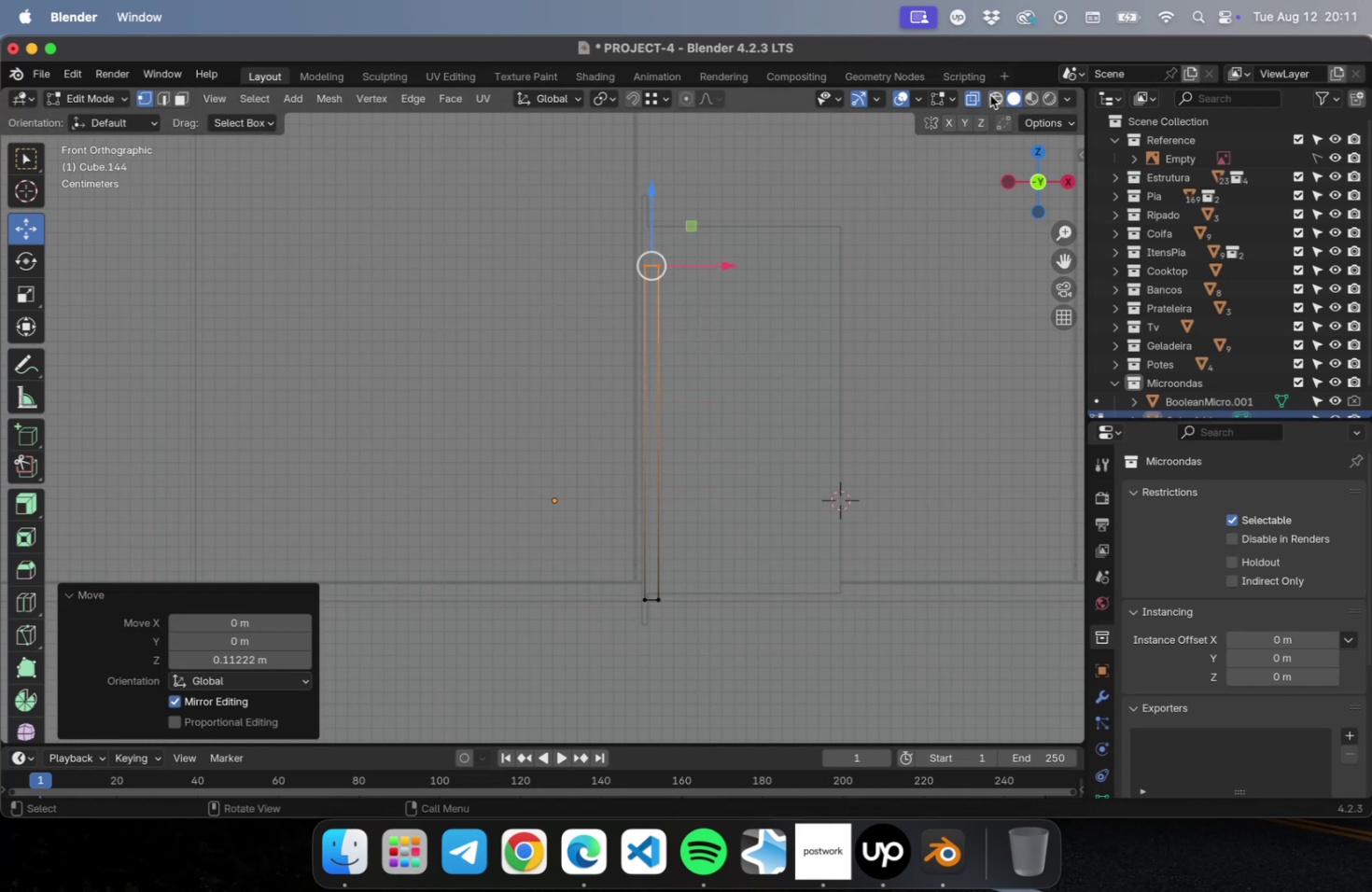 
left_click([991, 102])
 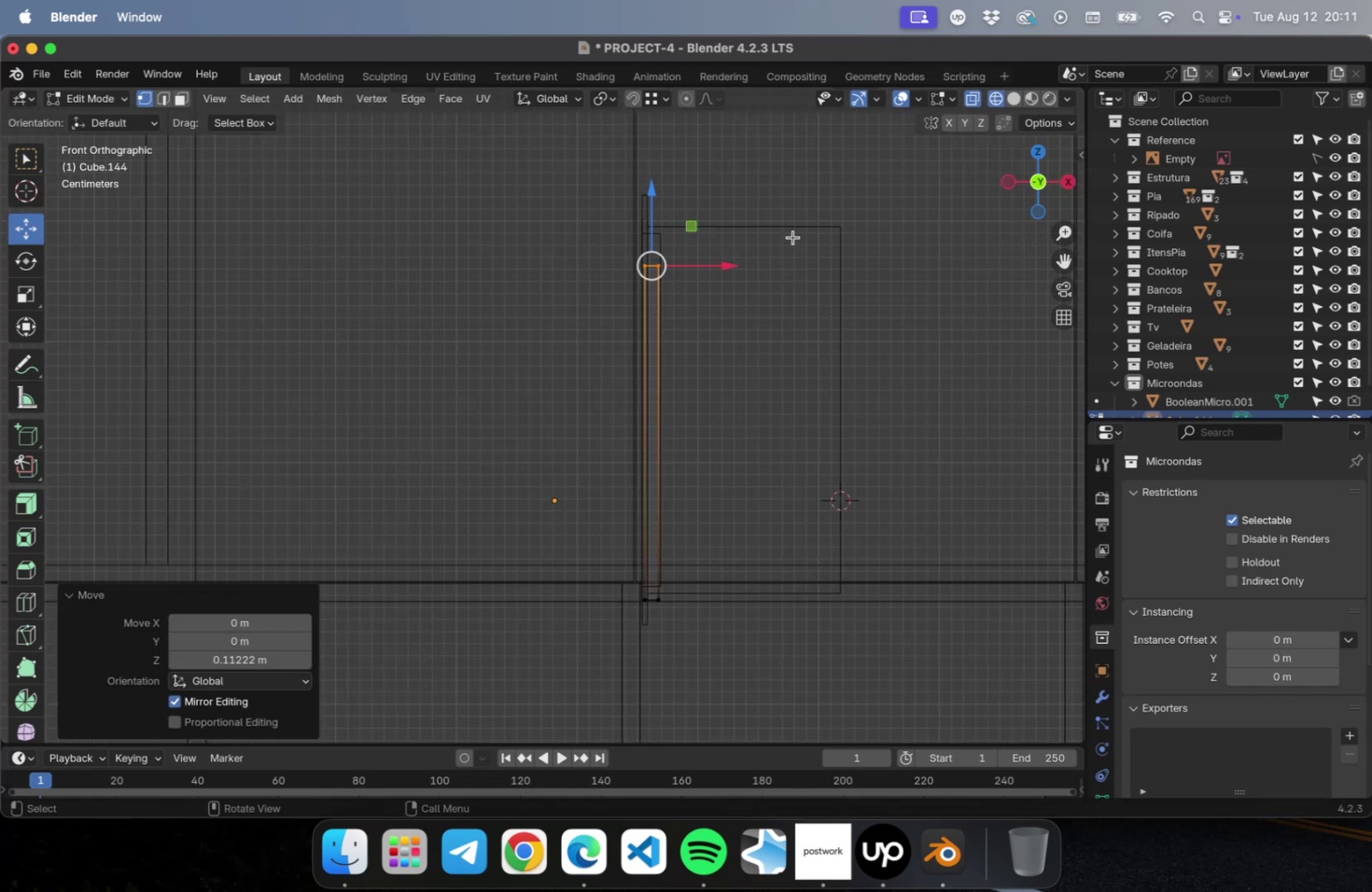 
scroll: coordinate [763, 255], scroll_direction: up, amount: 15.0
 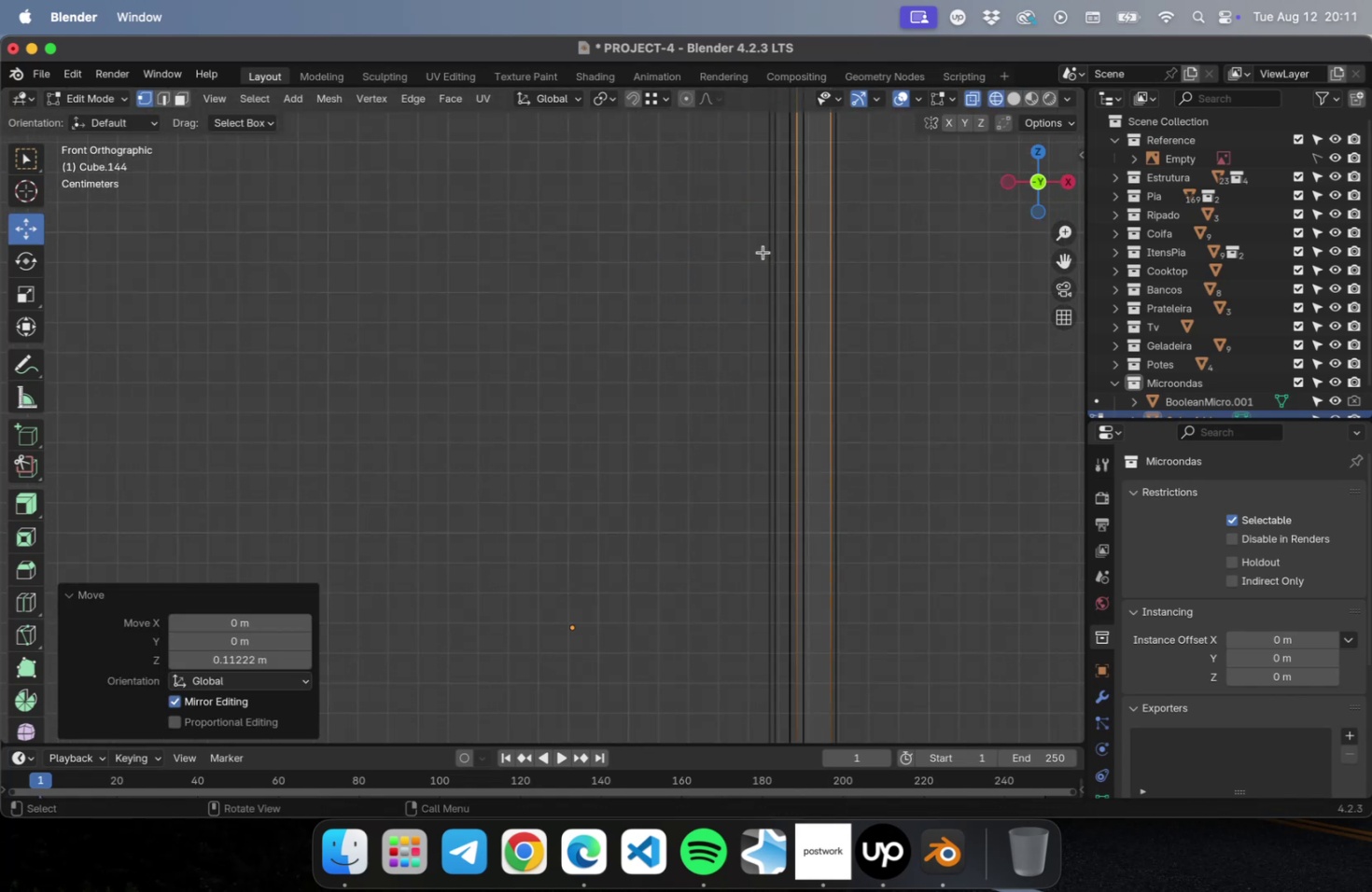 
hold_key(key=ShiftLeft, duration=0.6)
 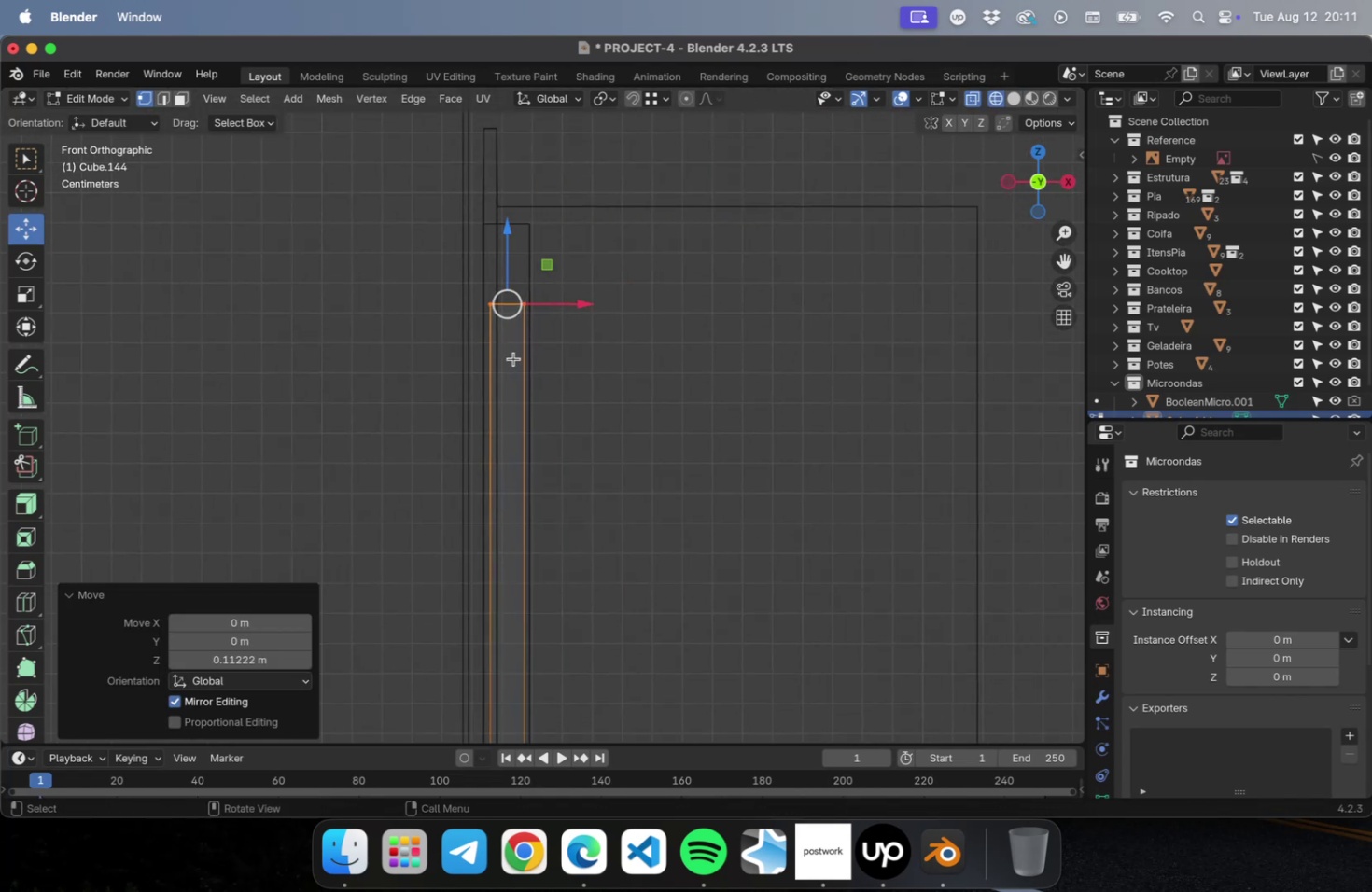 
scroll: coordinate [508, 331], scroll_direction: up, amount: 10.0
 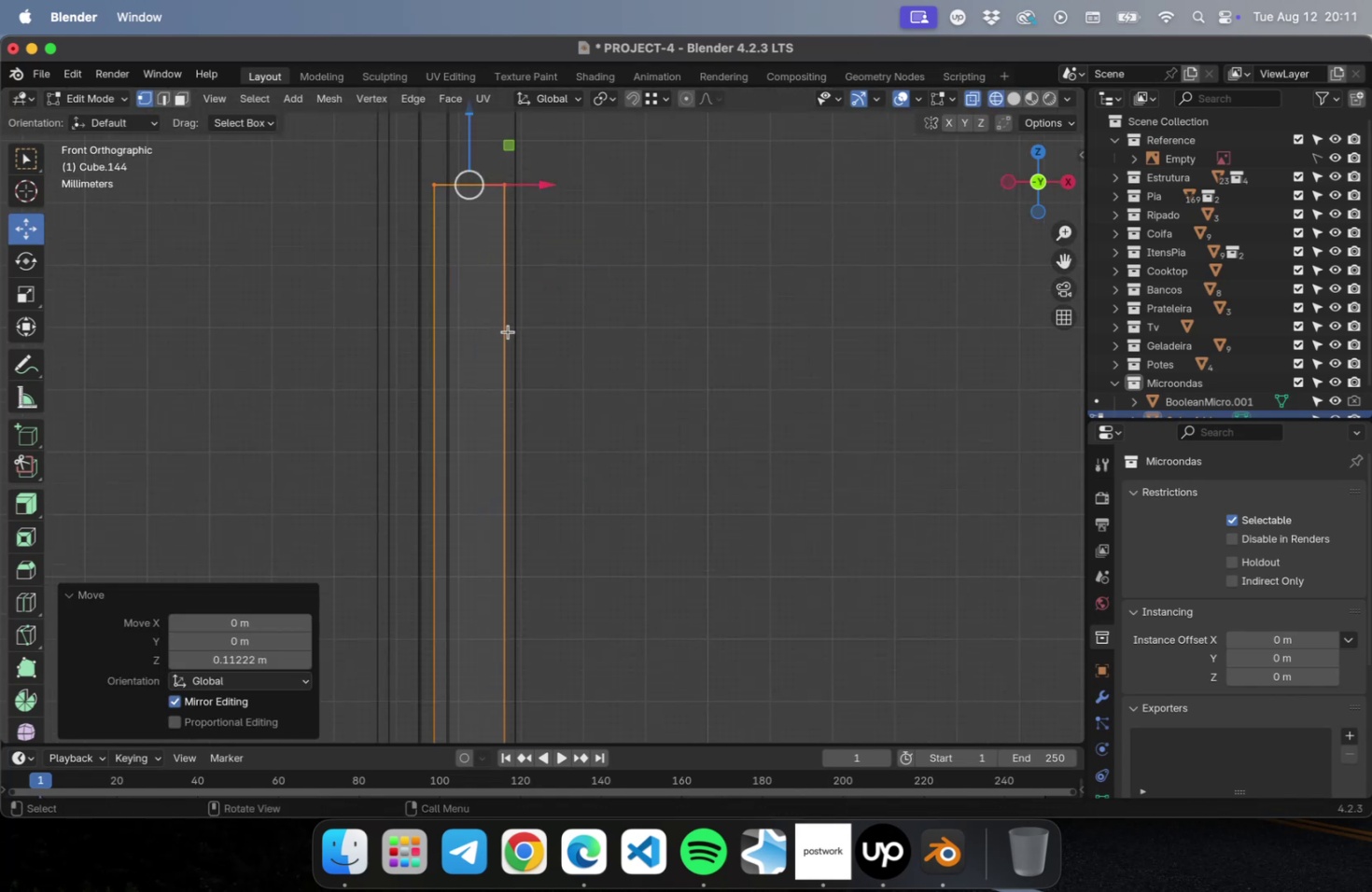 
hold_key(key=ShiftLeft, duration=0.59)
 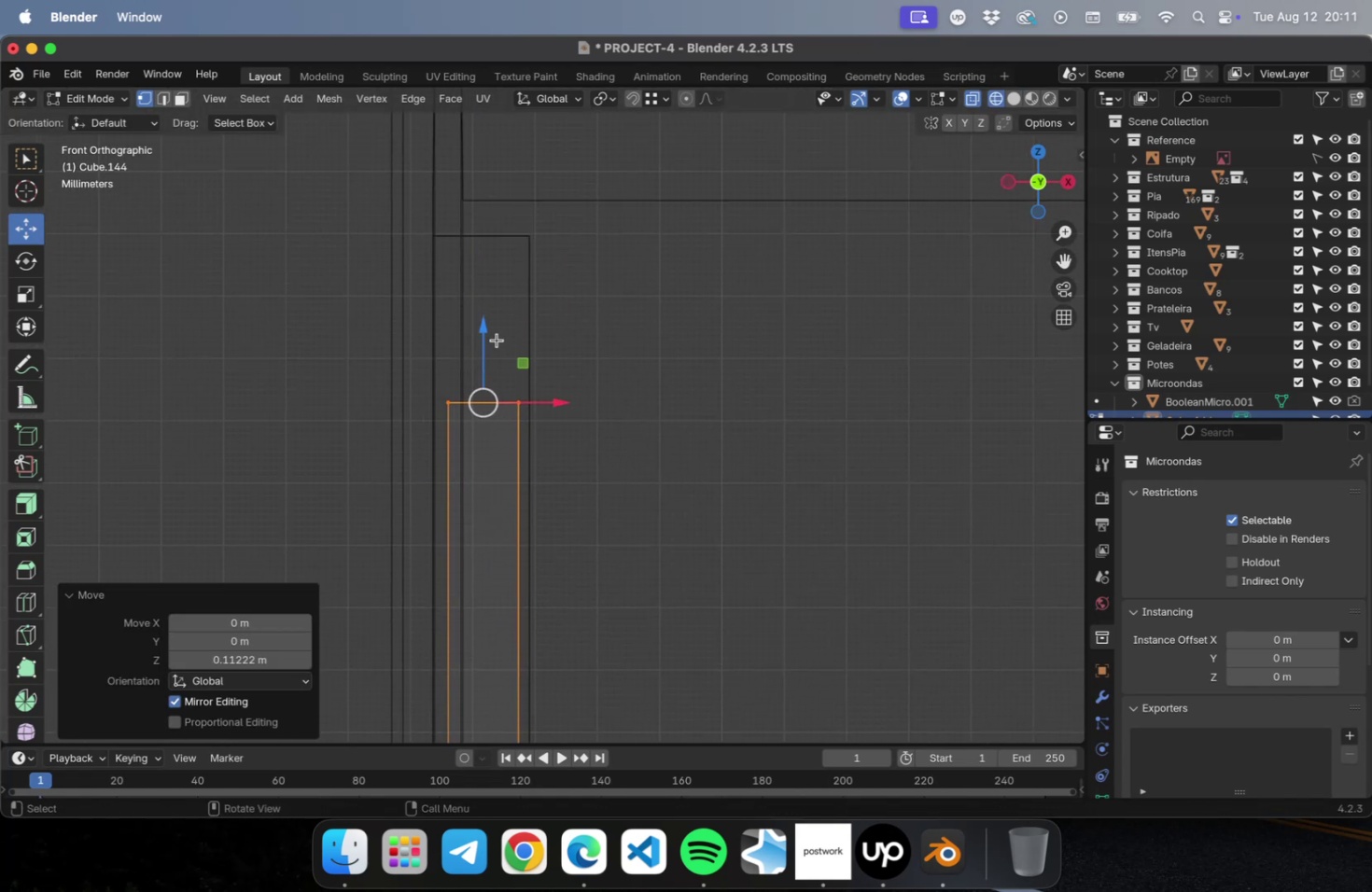 
left_click_drag(start_coordinate=[487, 334], to_coordinate=[481, 164])
 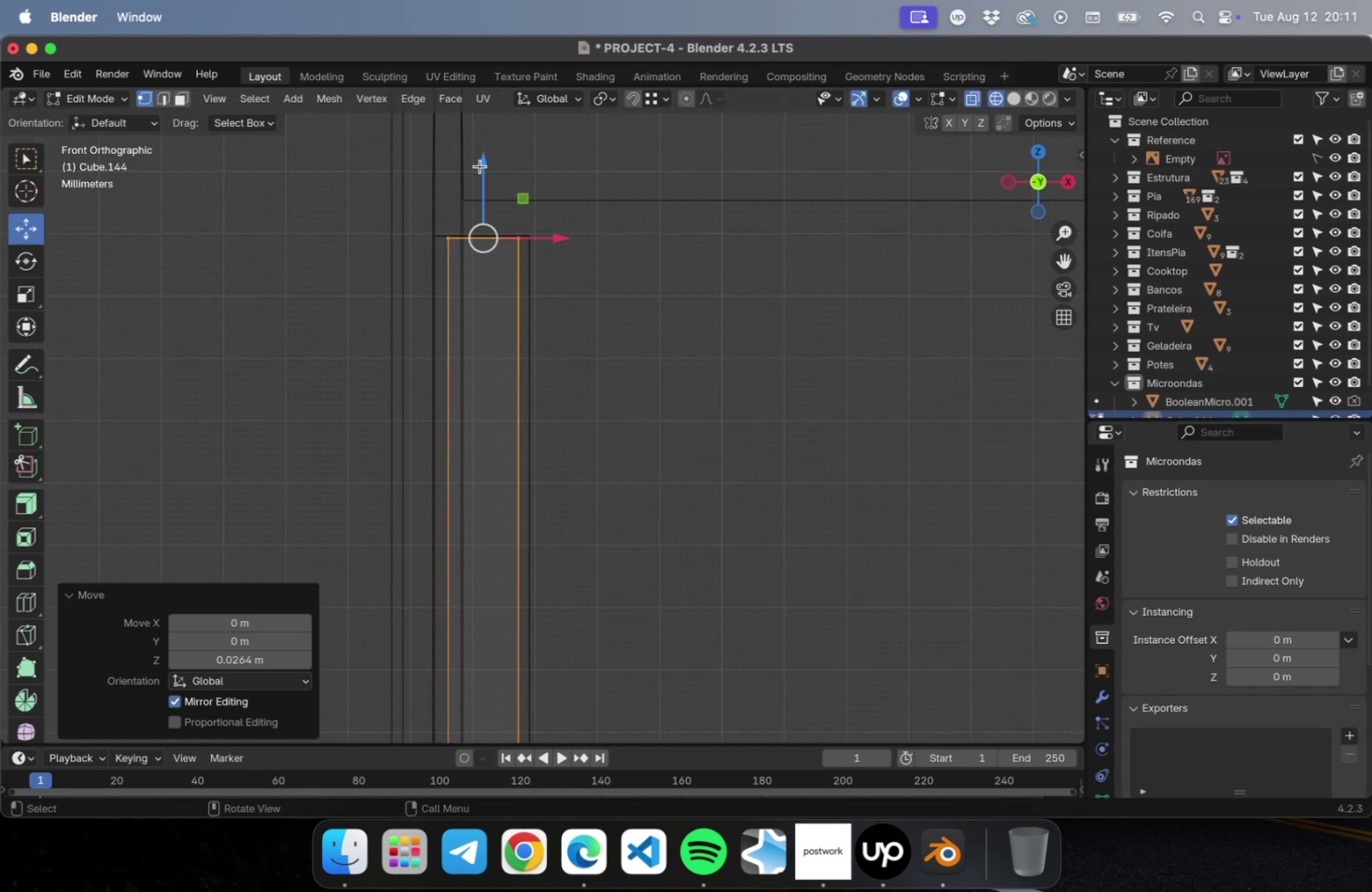 
scroll: coordinate [482, 210], scroll_direction: down, amount: 38.0
 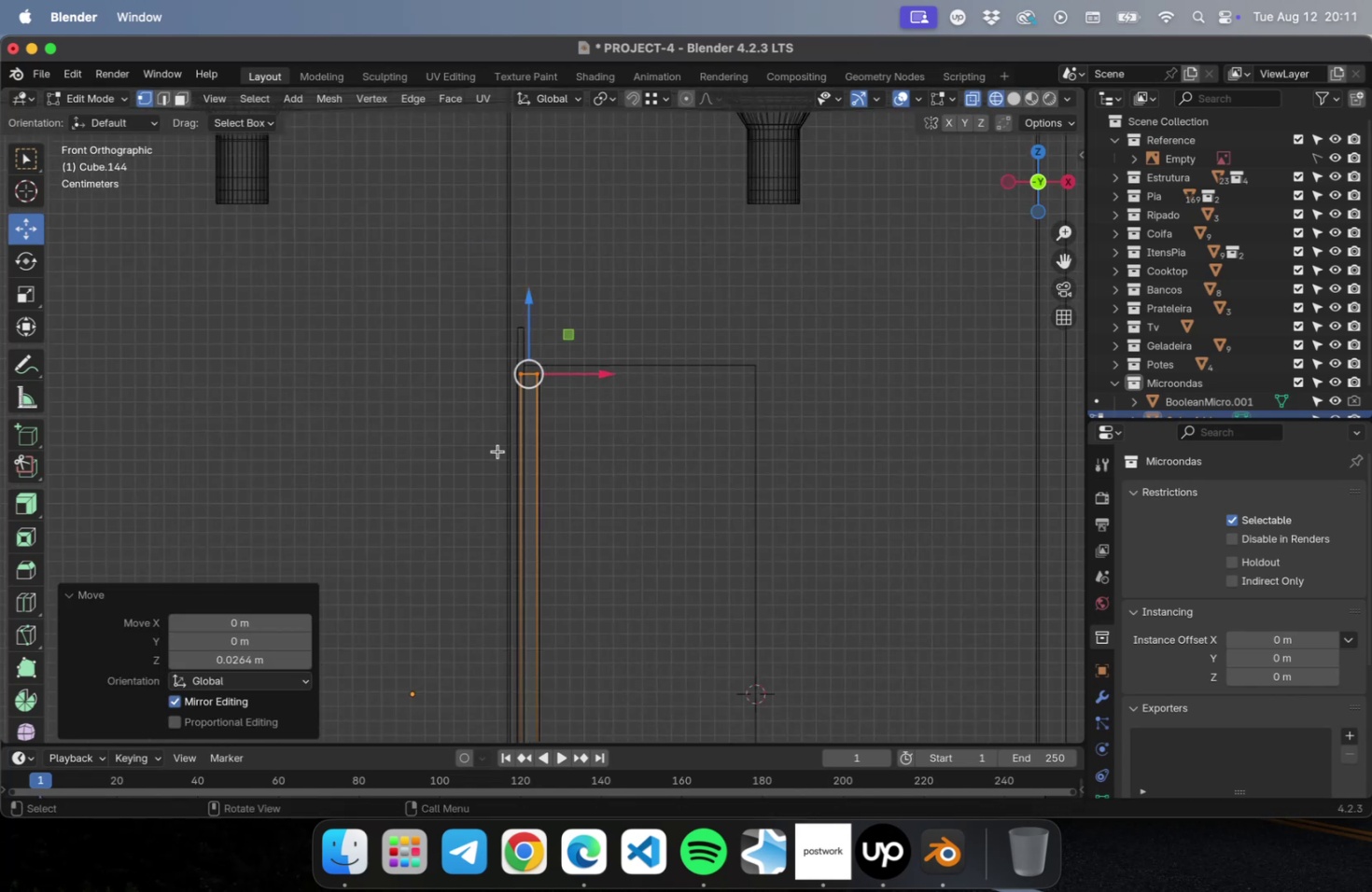 
hold_key(key=ShiftLeft, duration=0.5)
 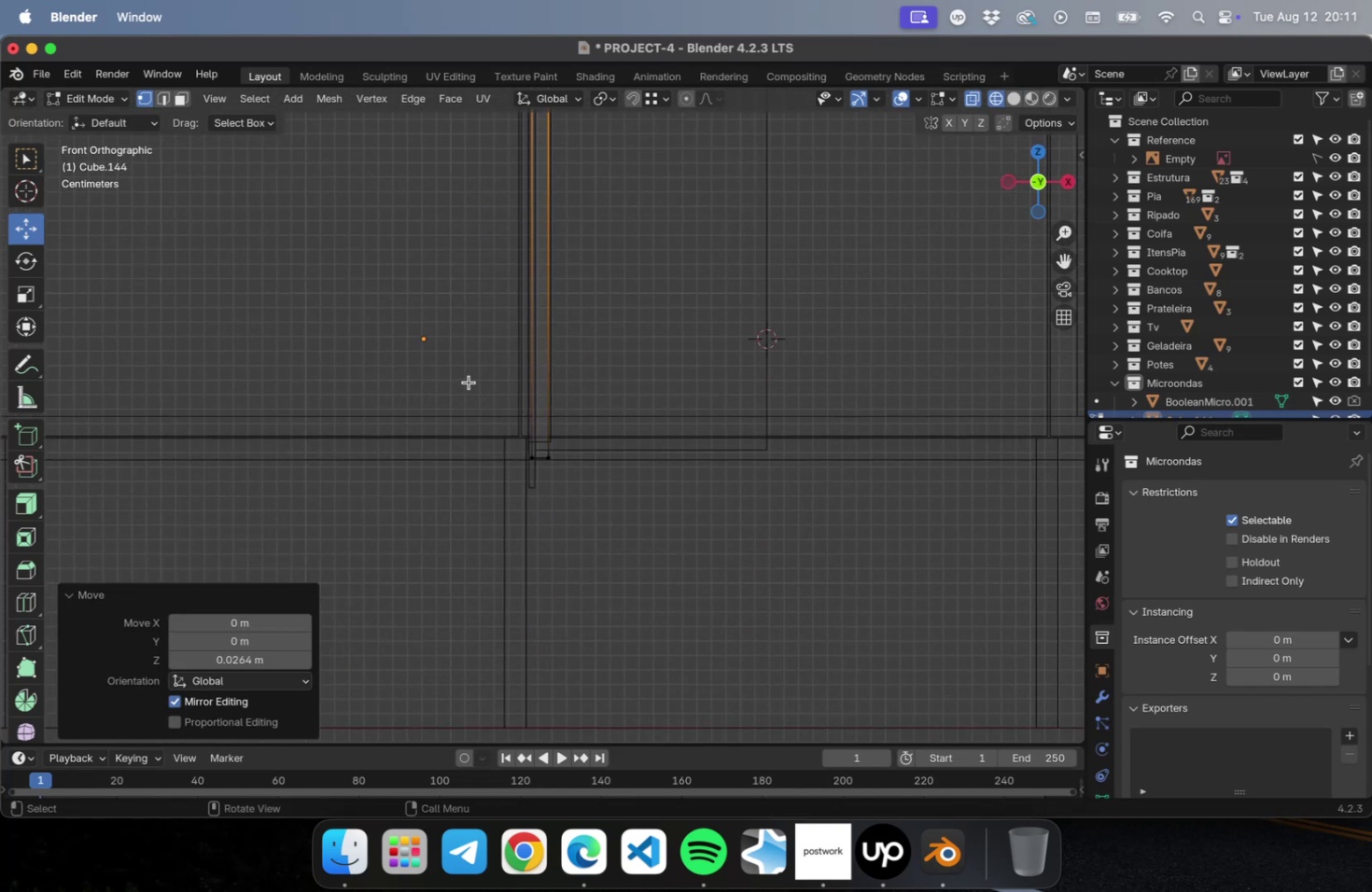 
left_click_drag(start_coordinate=[477, 394], to_coordinate=[617, 503])
 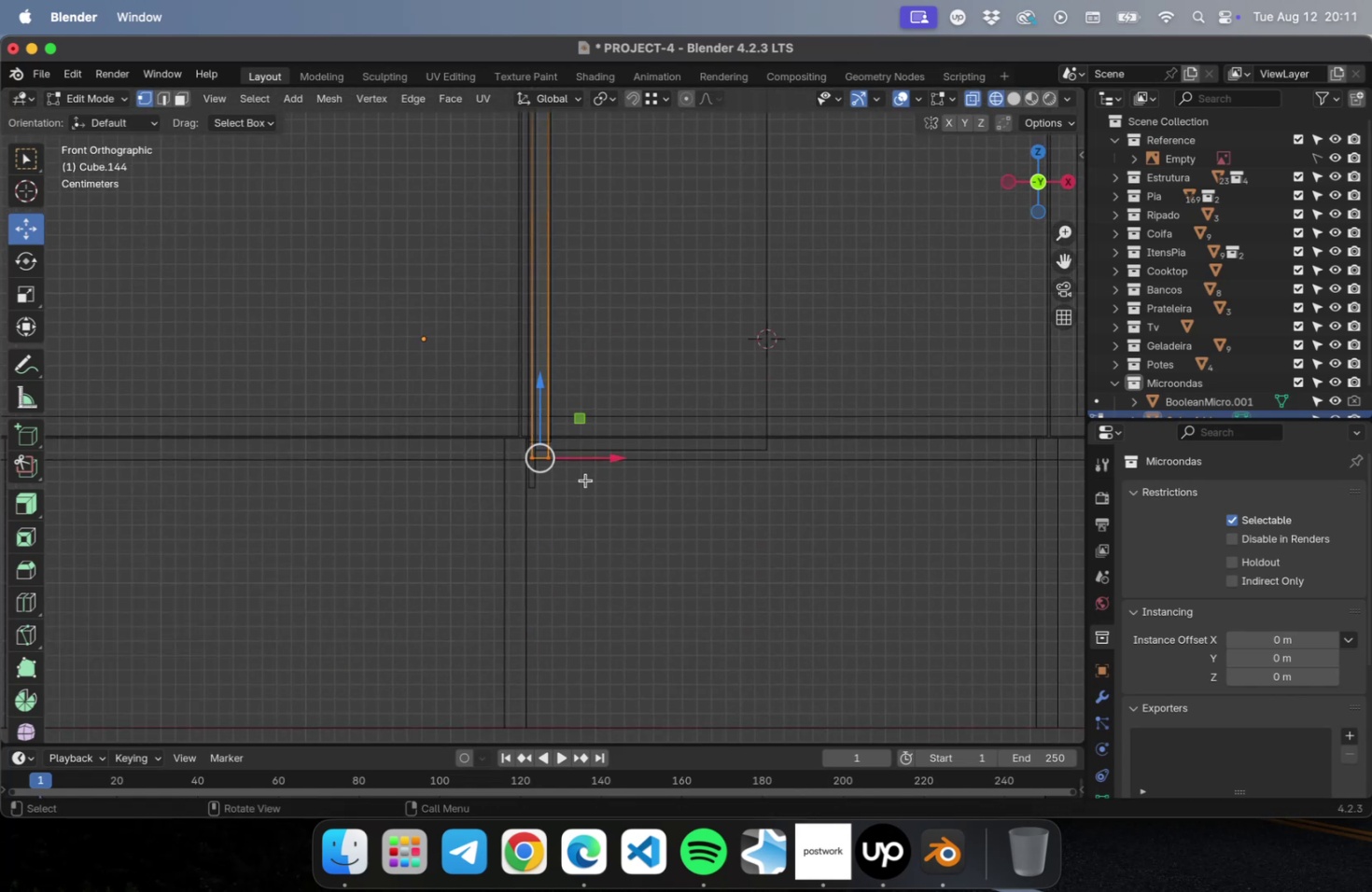 
scroll: coordinate [582, 478], scroll_direction: up, amount: 30.0
 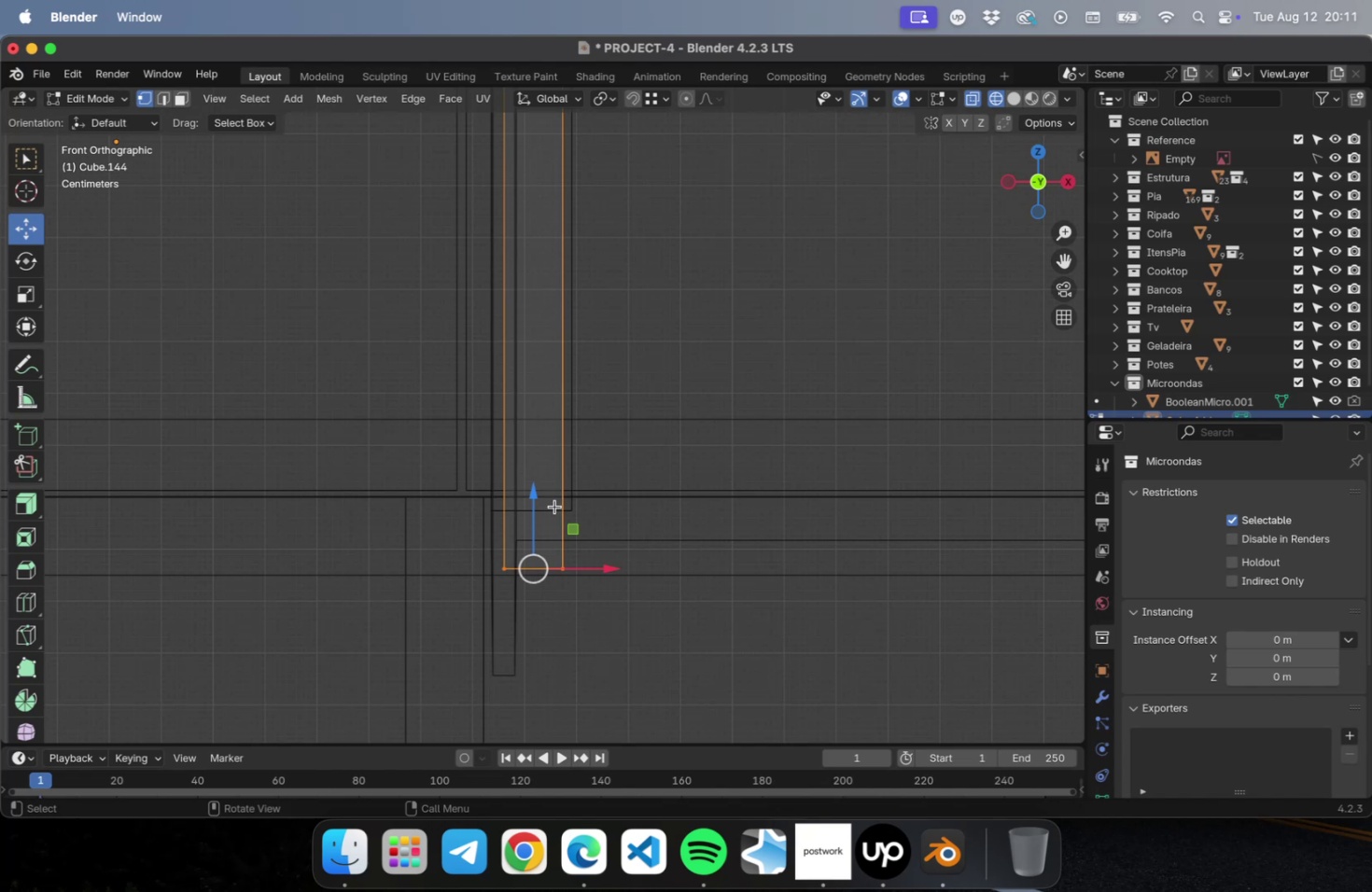 
left_click_drag(start_coordinate=[537, 506], to_coordinate=[538, 441])
 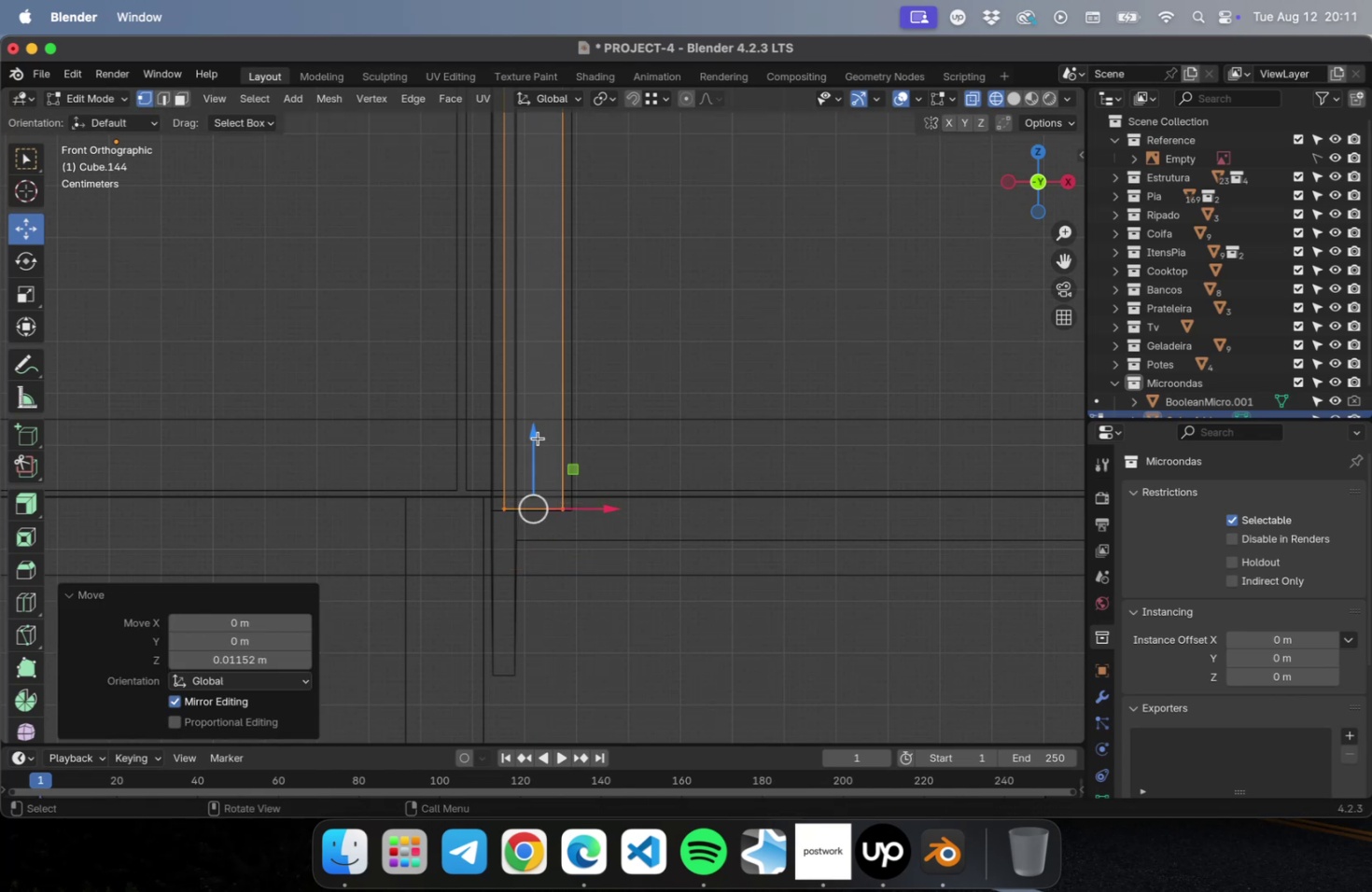 
scroll: coordinate [541, 439], scroll_direction: down, amount: 31.0
 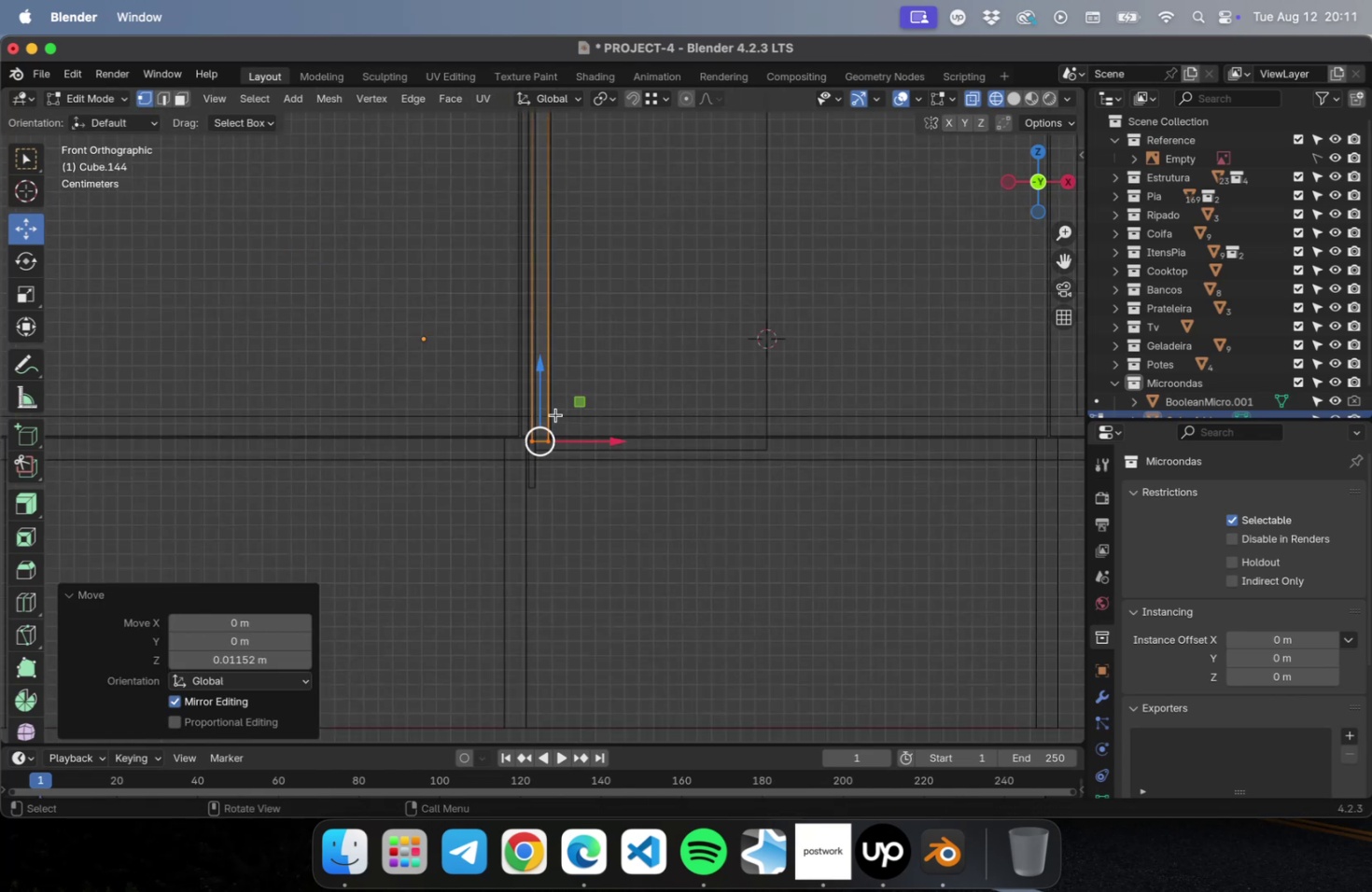 
hold_key(key=ShiftLeft, duration=0.47)
 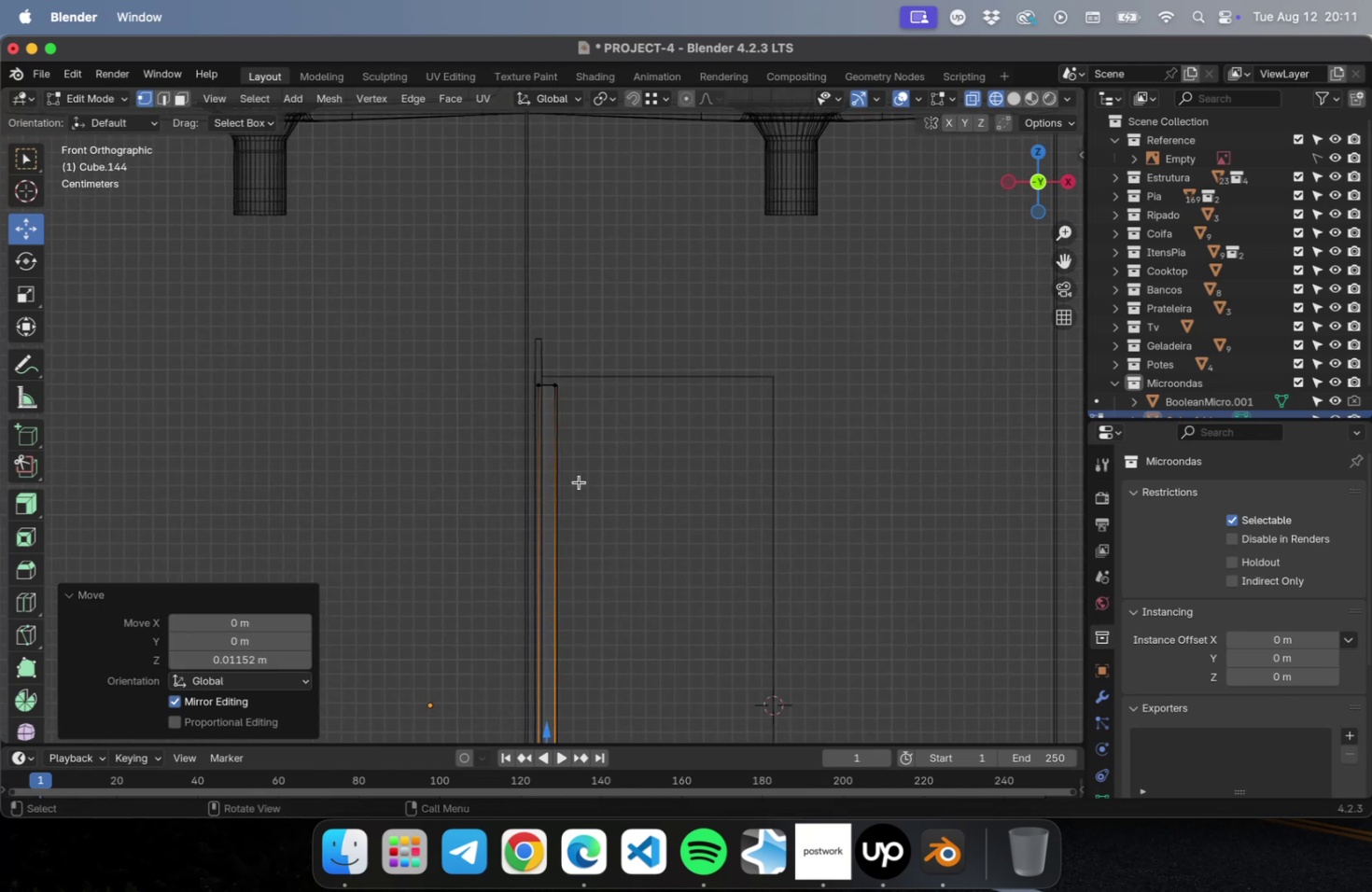 
key(Shift+ShiftLeft)
 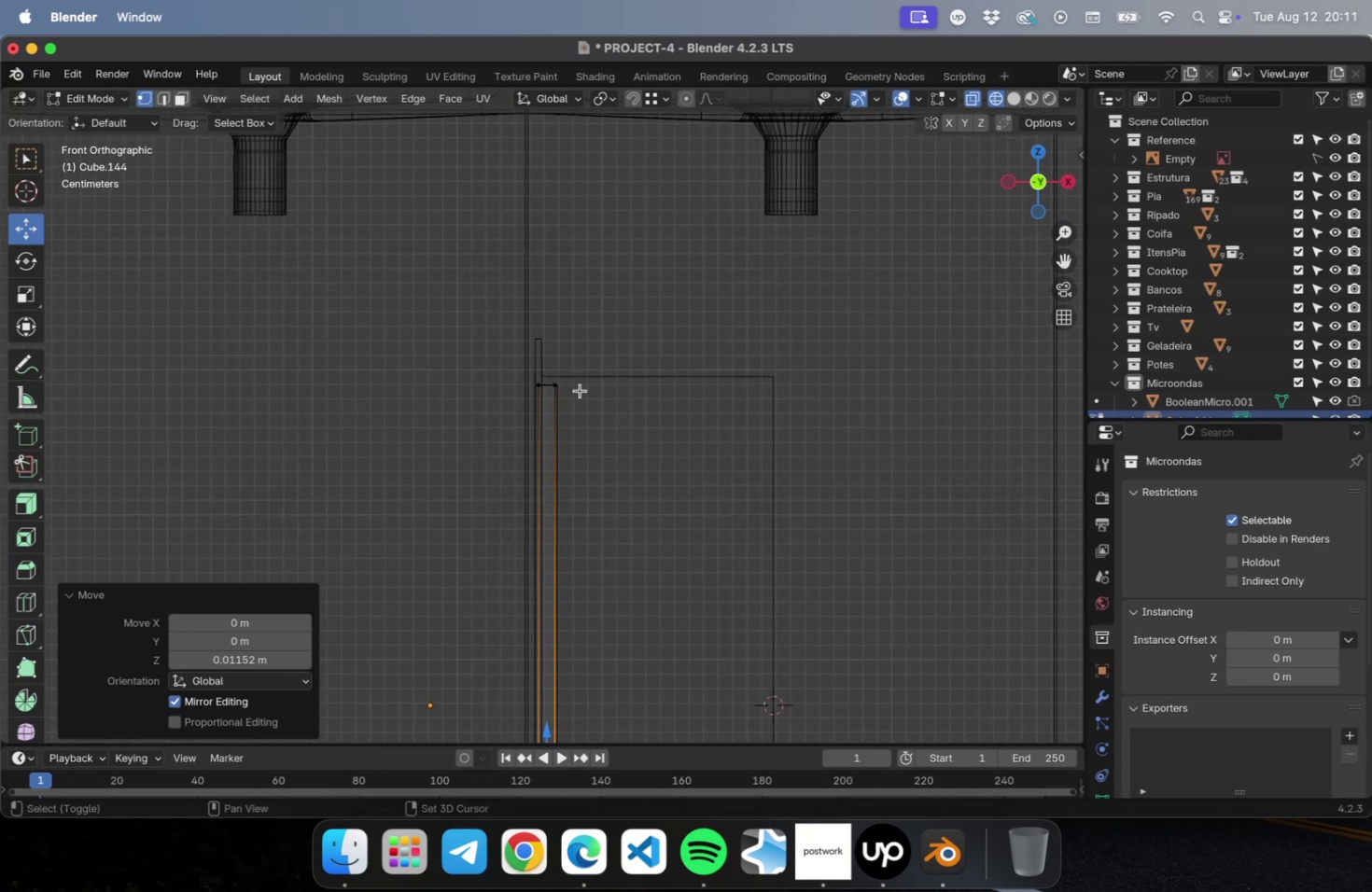 
scroll: coordinate [562, 357], scroll_direction: up, amount: 24.0
 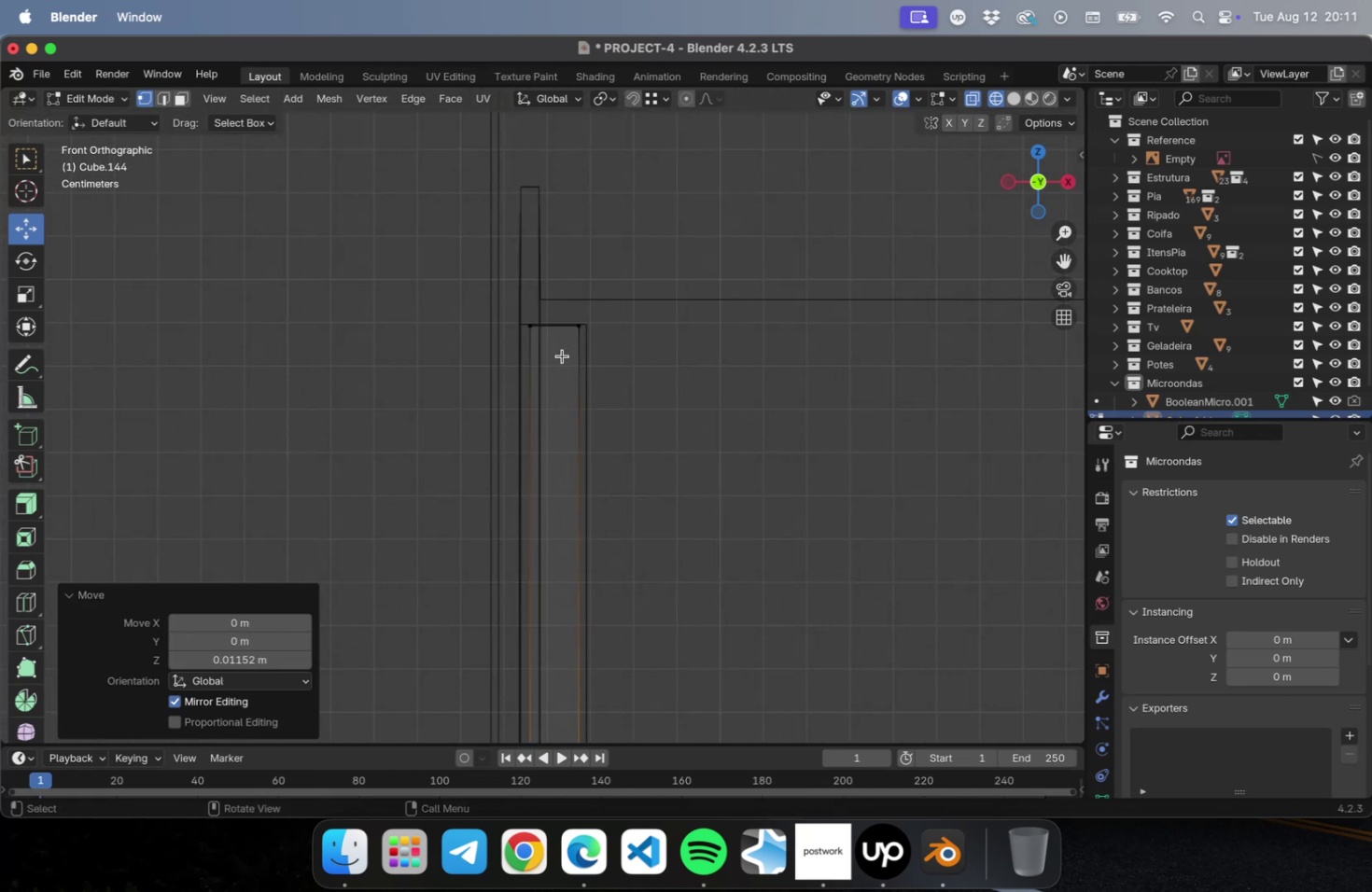 
key(Shift+ShiftLeft)
 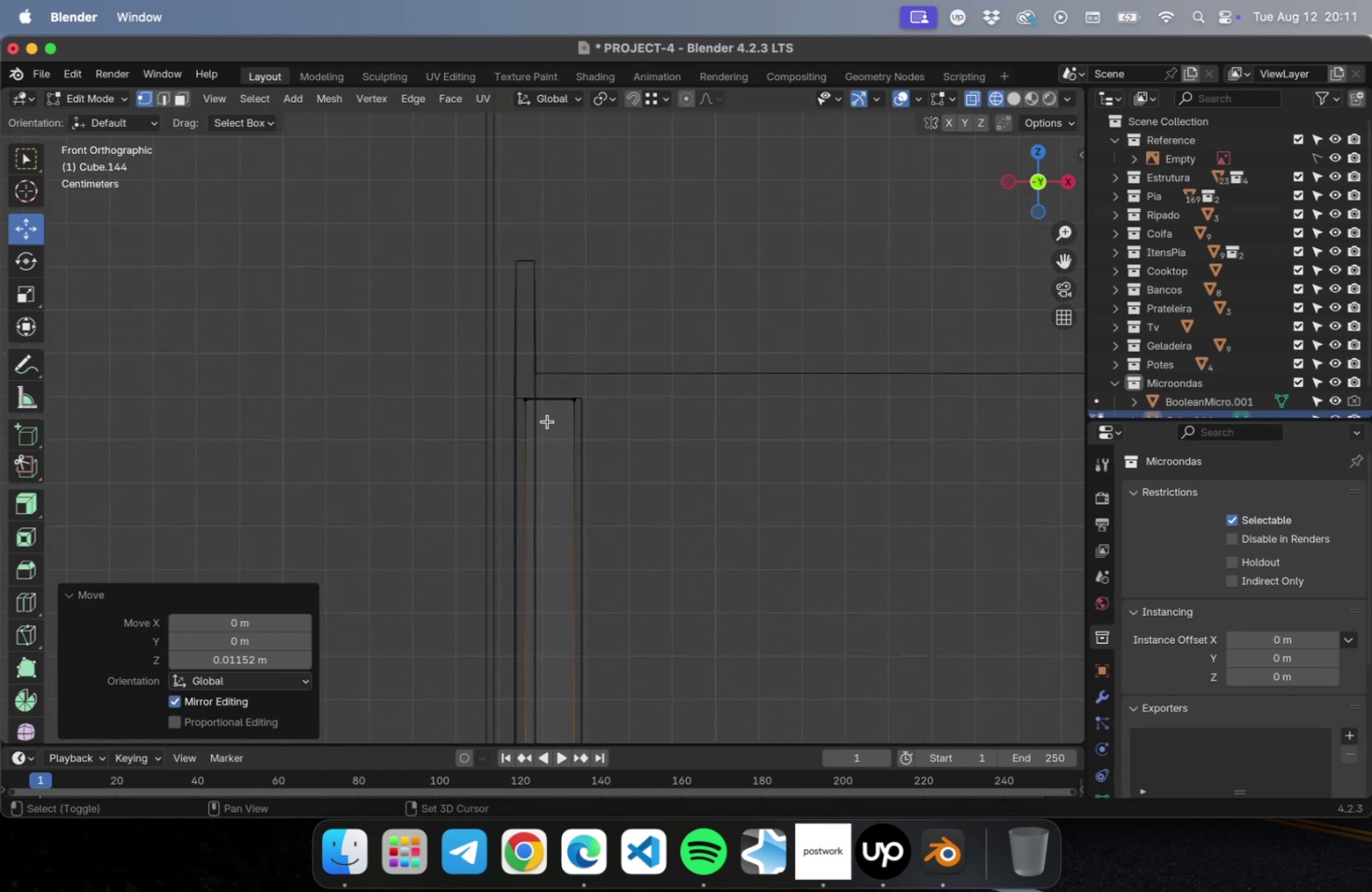 
left_click_drag(start_coordinate=[475, 359], to_coordinate=[628, 443])
 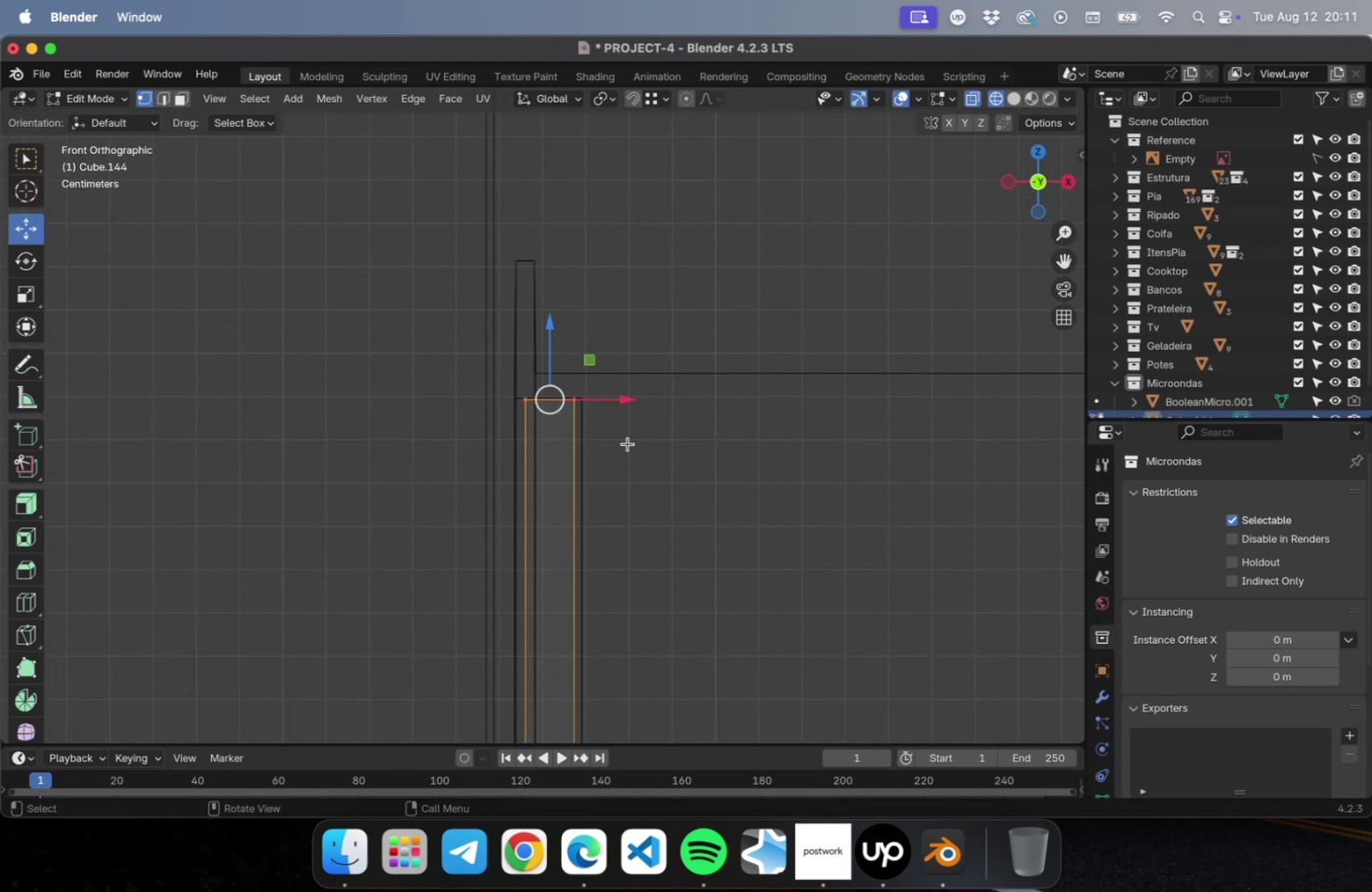 
key(NumpadDecimal)
 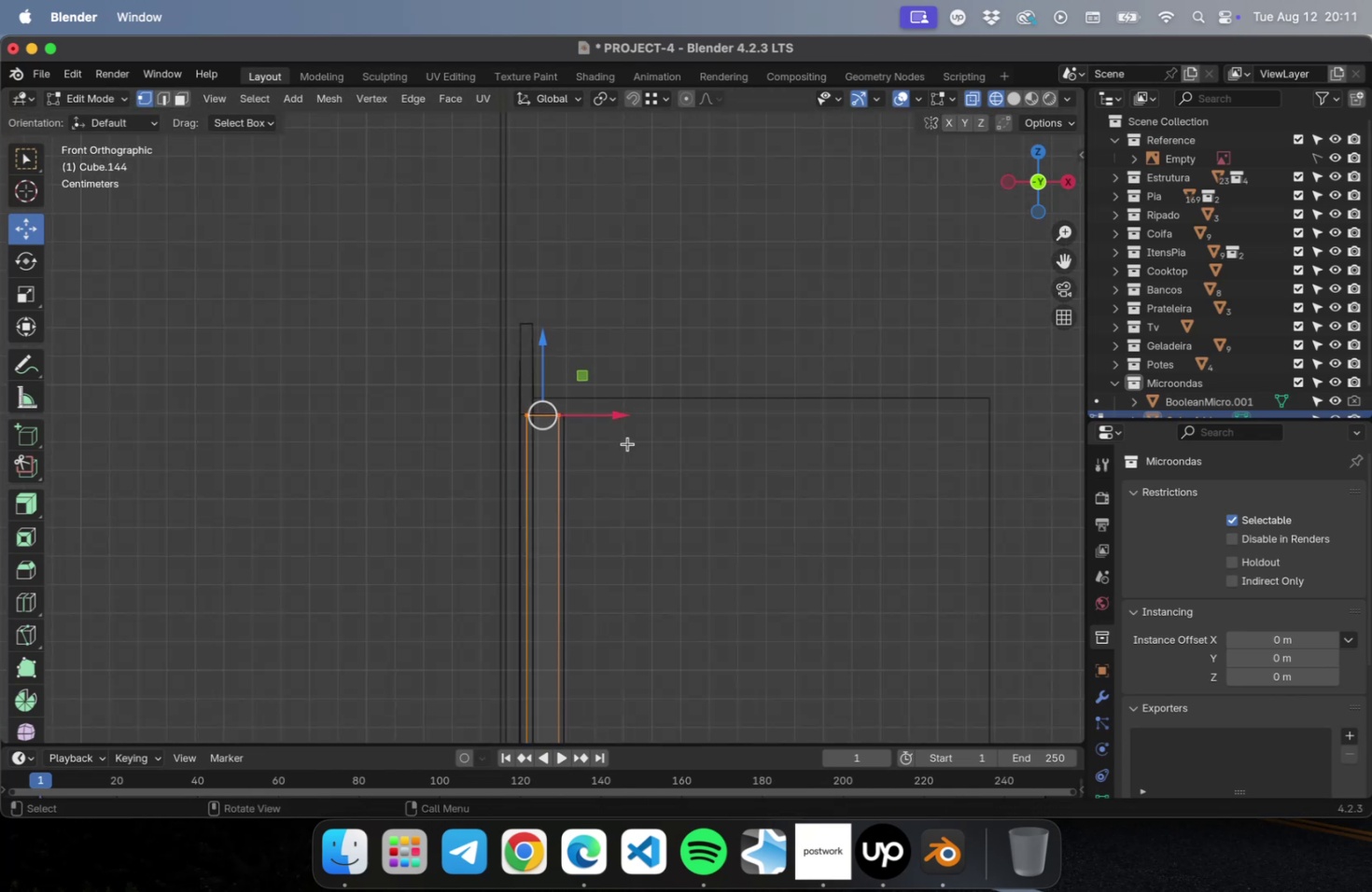 
key(NumpadDecimal)
 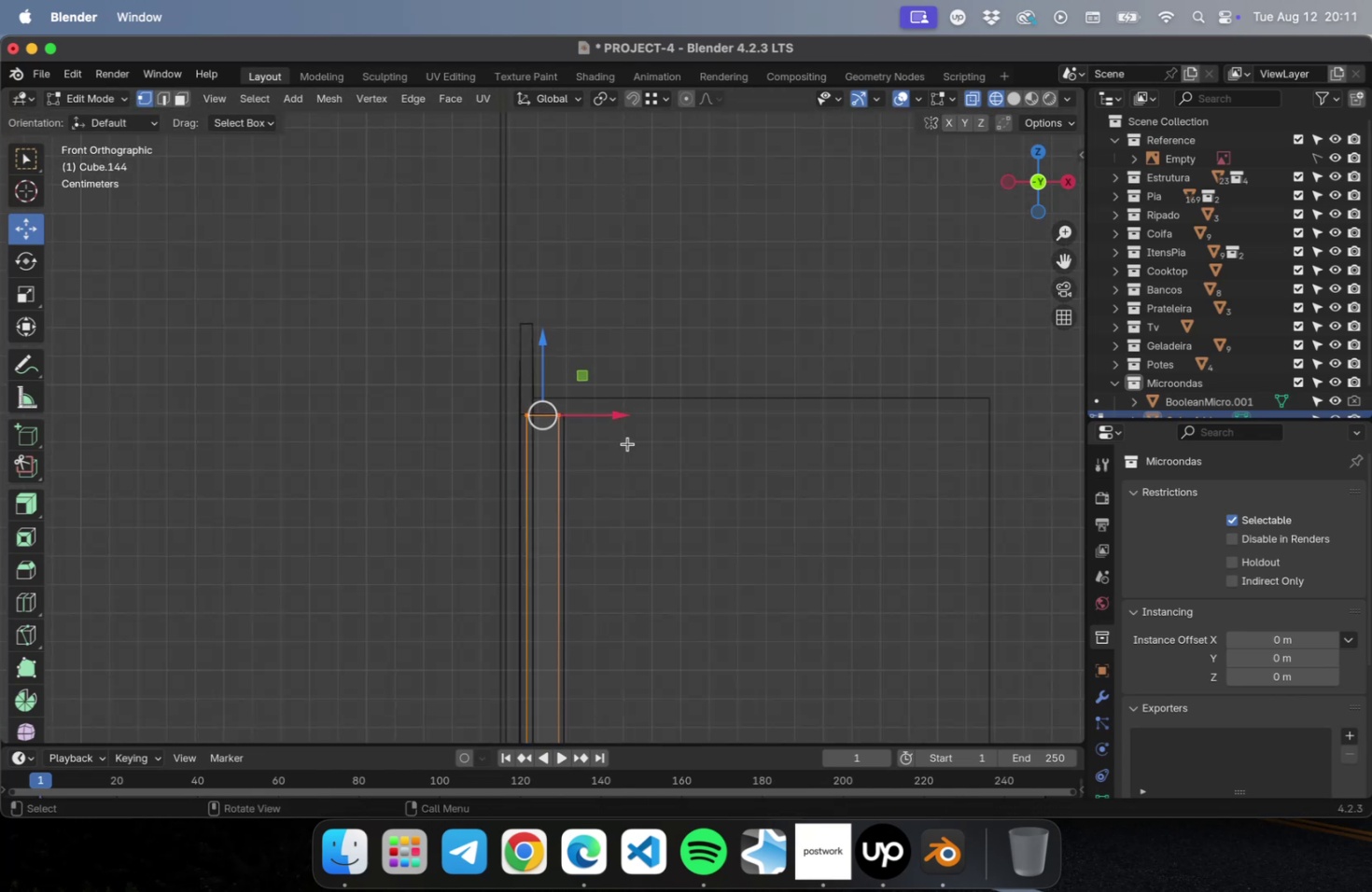 
scroll: coordinate [627, 443], scroll_direction: up, amount: 54.0
 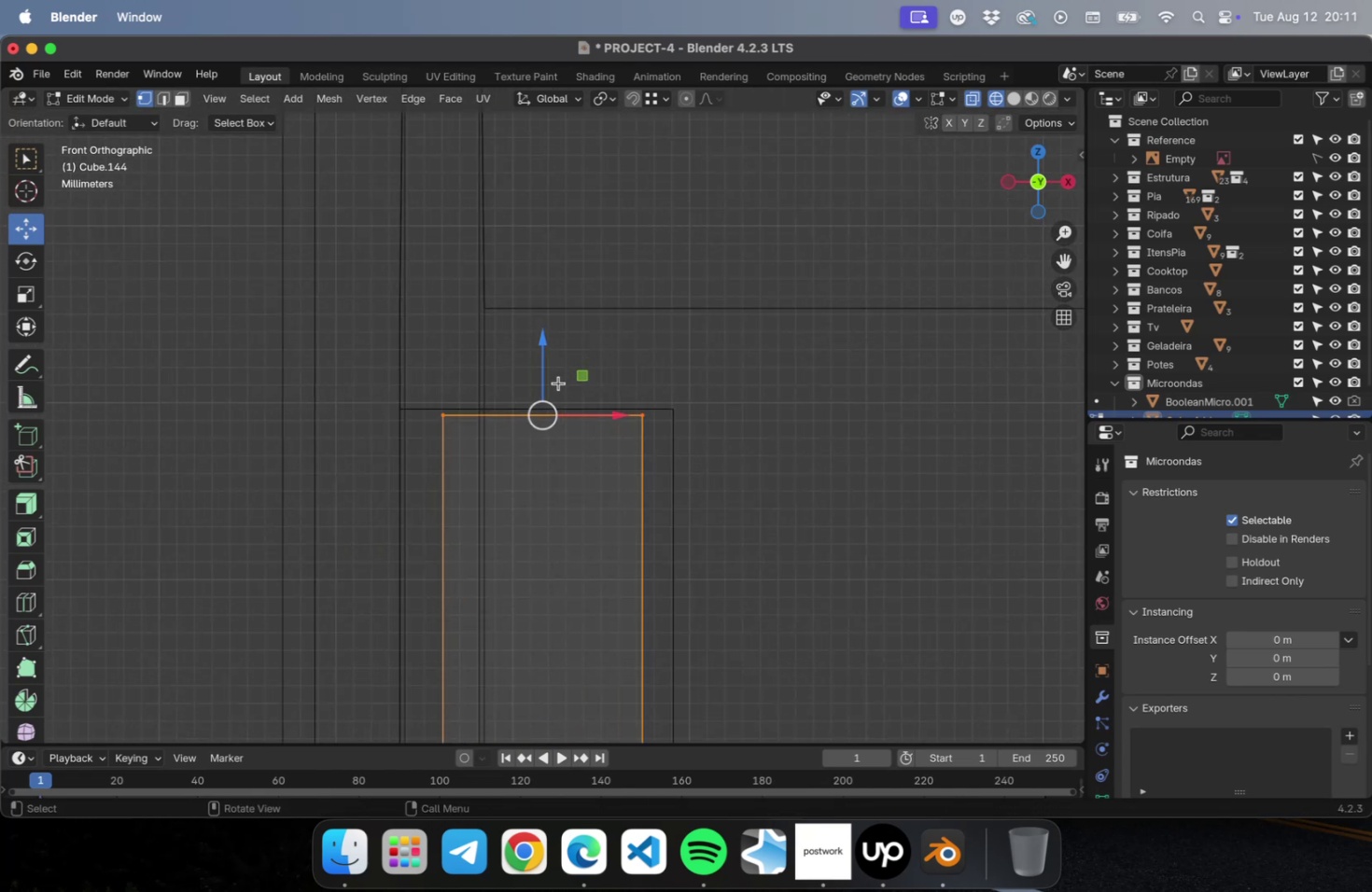 
left_click_drag(start_coordinate=[546, 357], to_coordinate=[545, 347])
 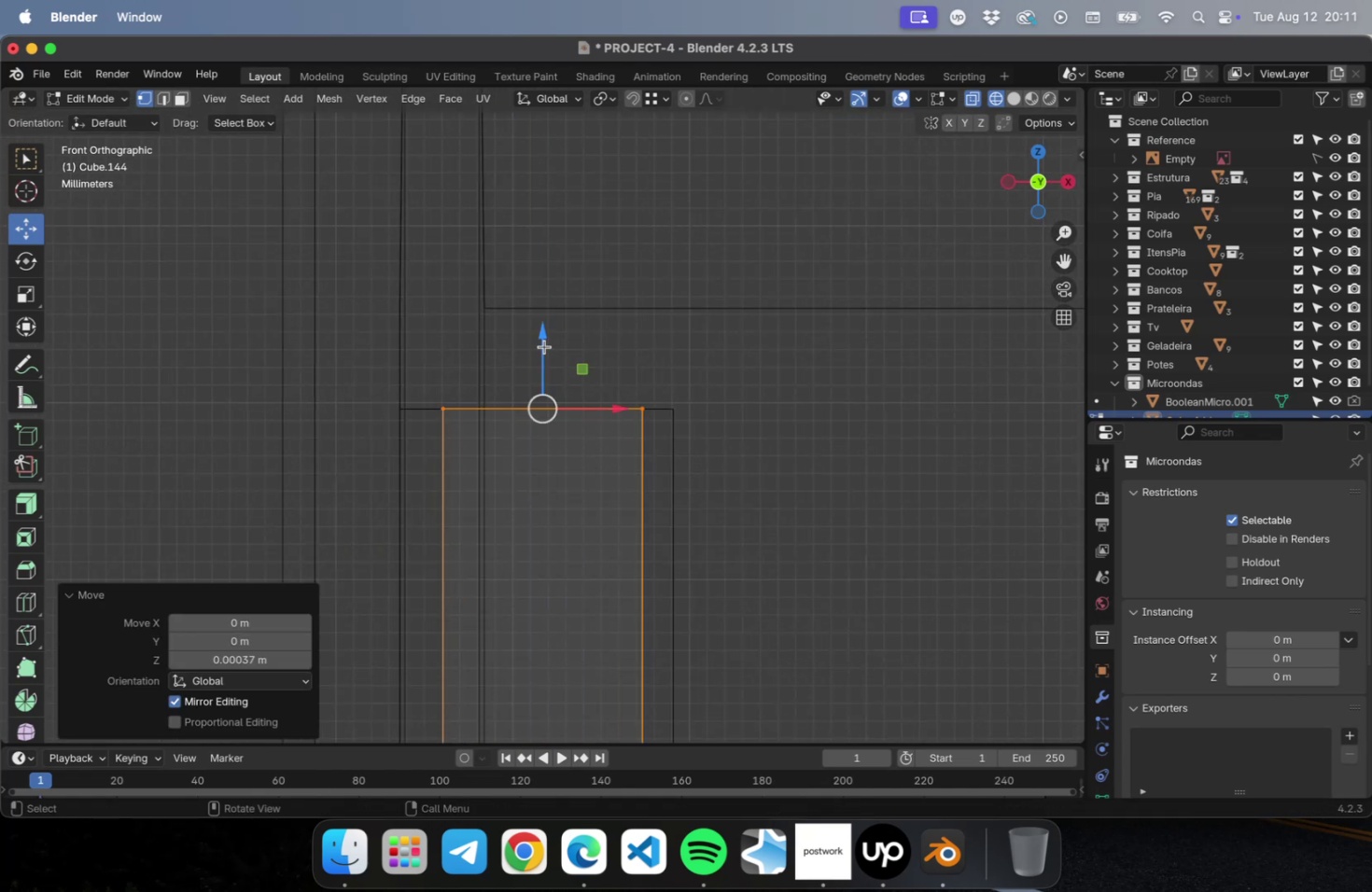 
scroll: coordinate [546, 355], scroll_direction: down, amount: 56.0
 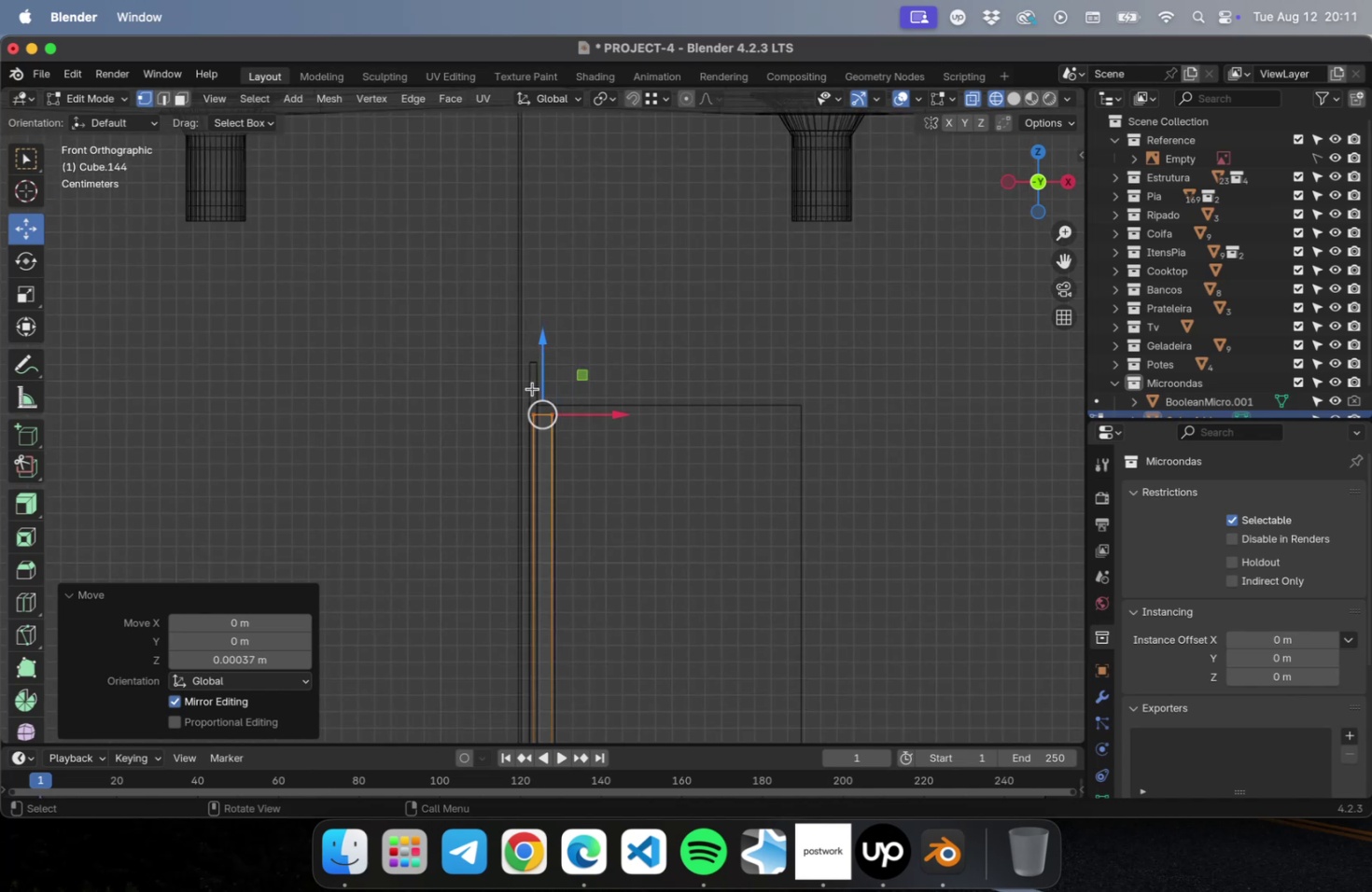 
key(Numpad3)
 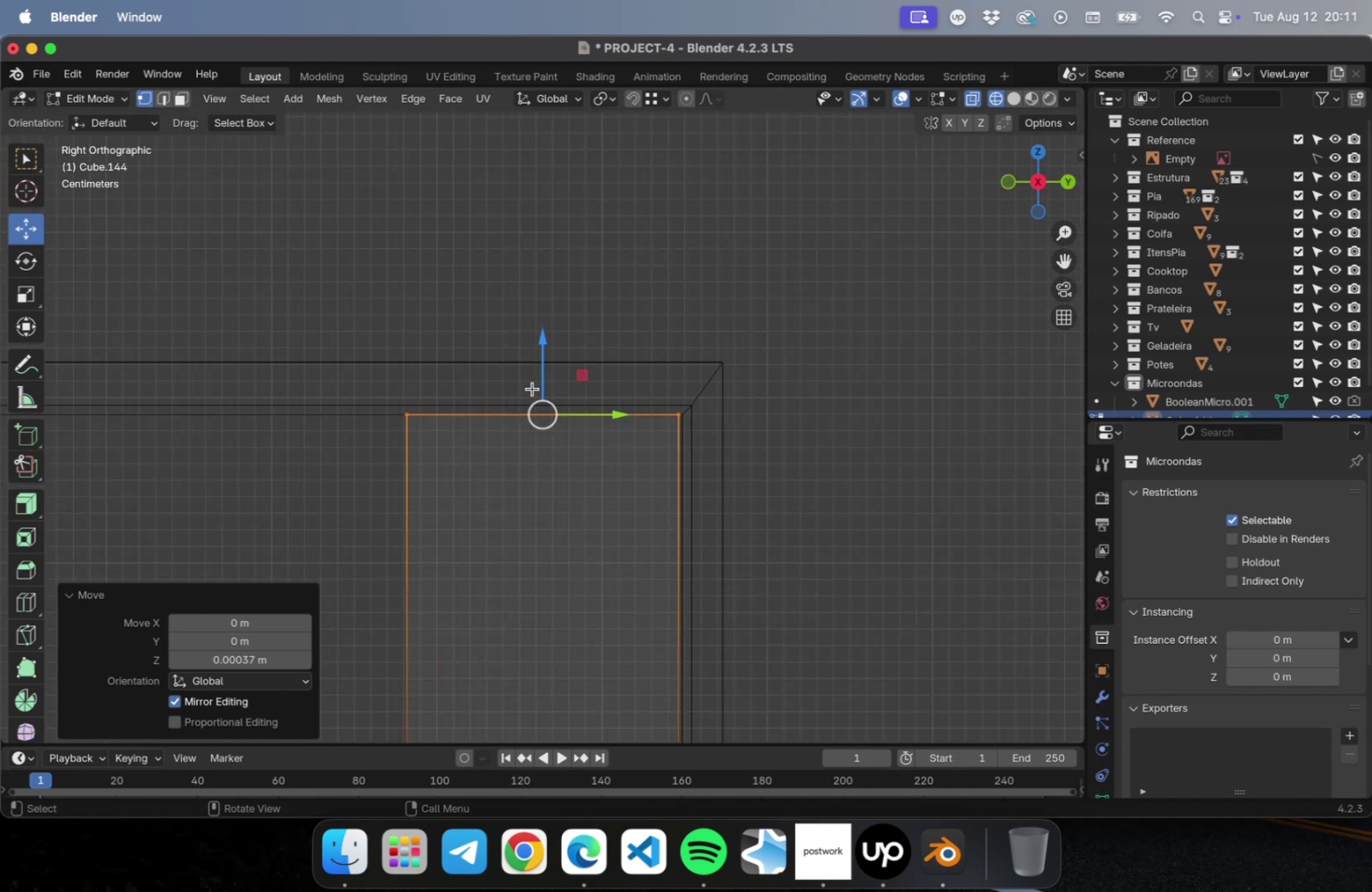 
scroll: coordinate [680, 439], scroll_direction: up, amount: 30.0
 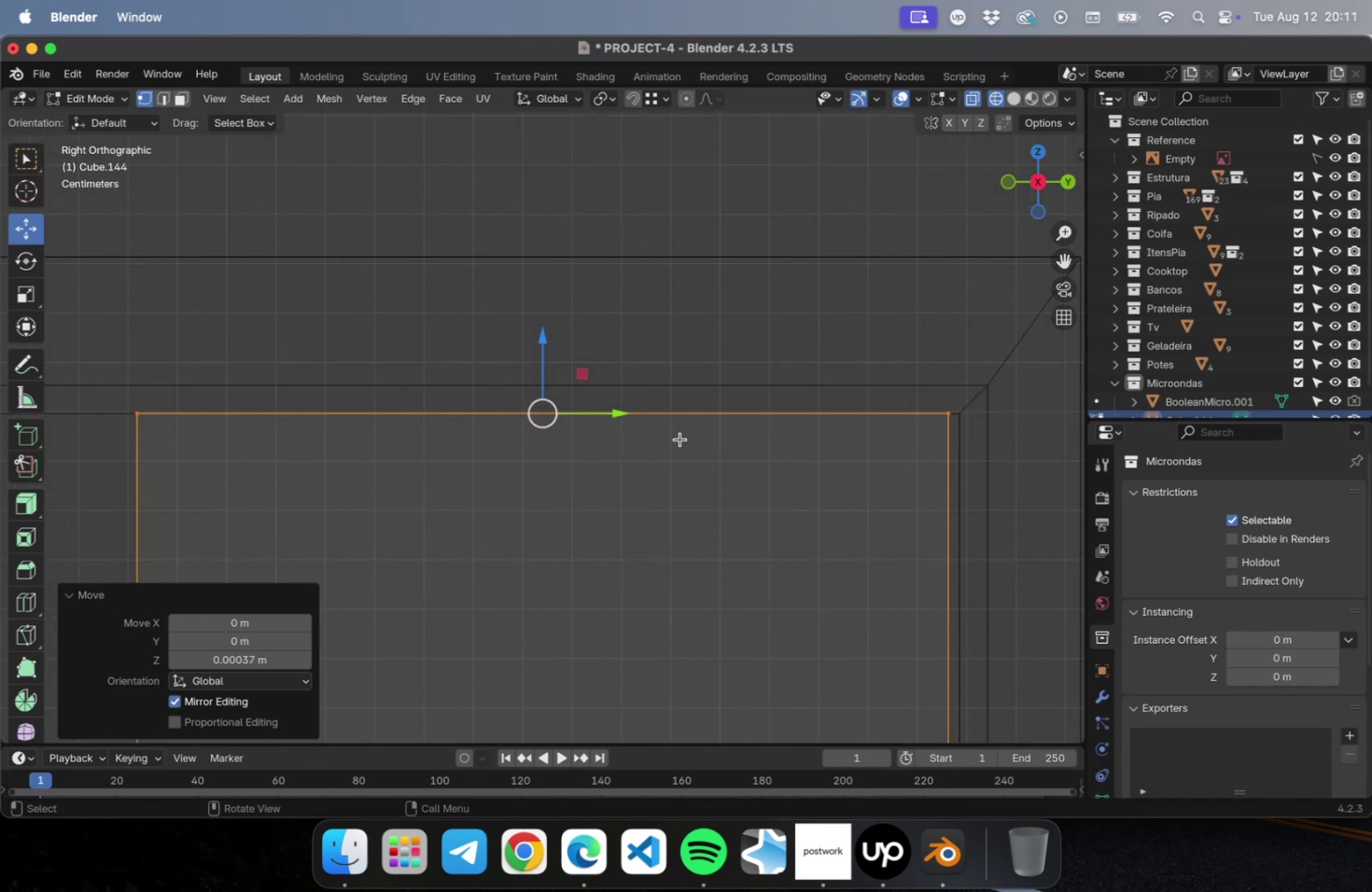 
scroll: coordinate [680, 439], scroll_direction: down, amount: 46.0
 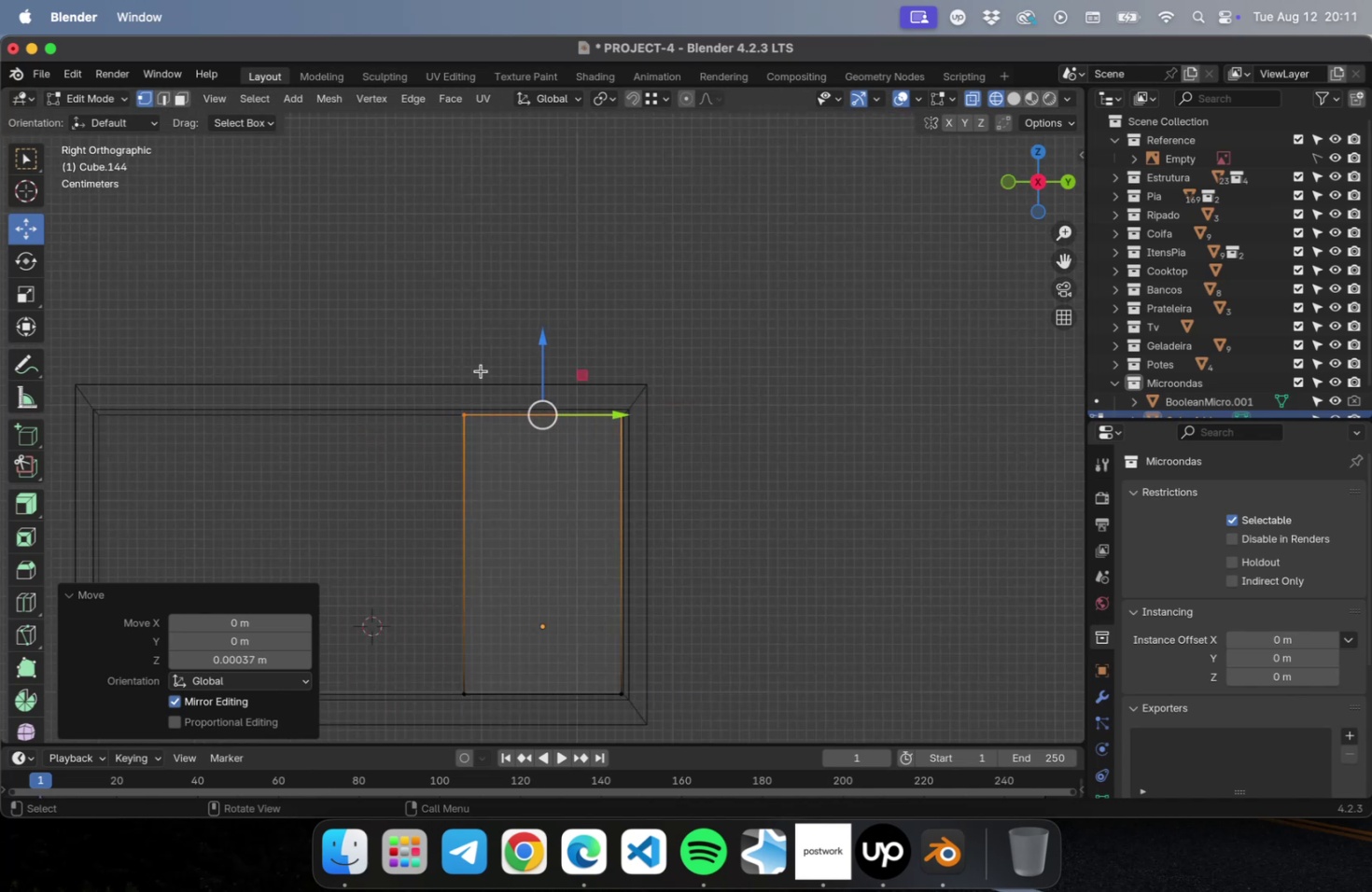 
left_click_drag(start_coordinate=[479, 369], to_coordinate=[690, 728])
 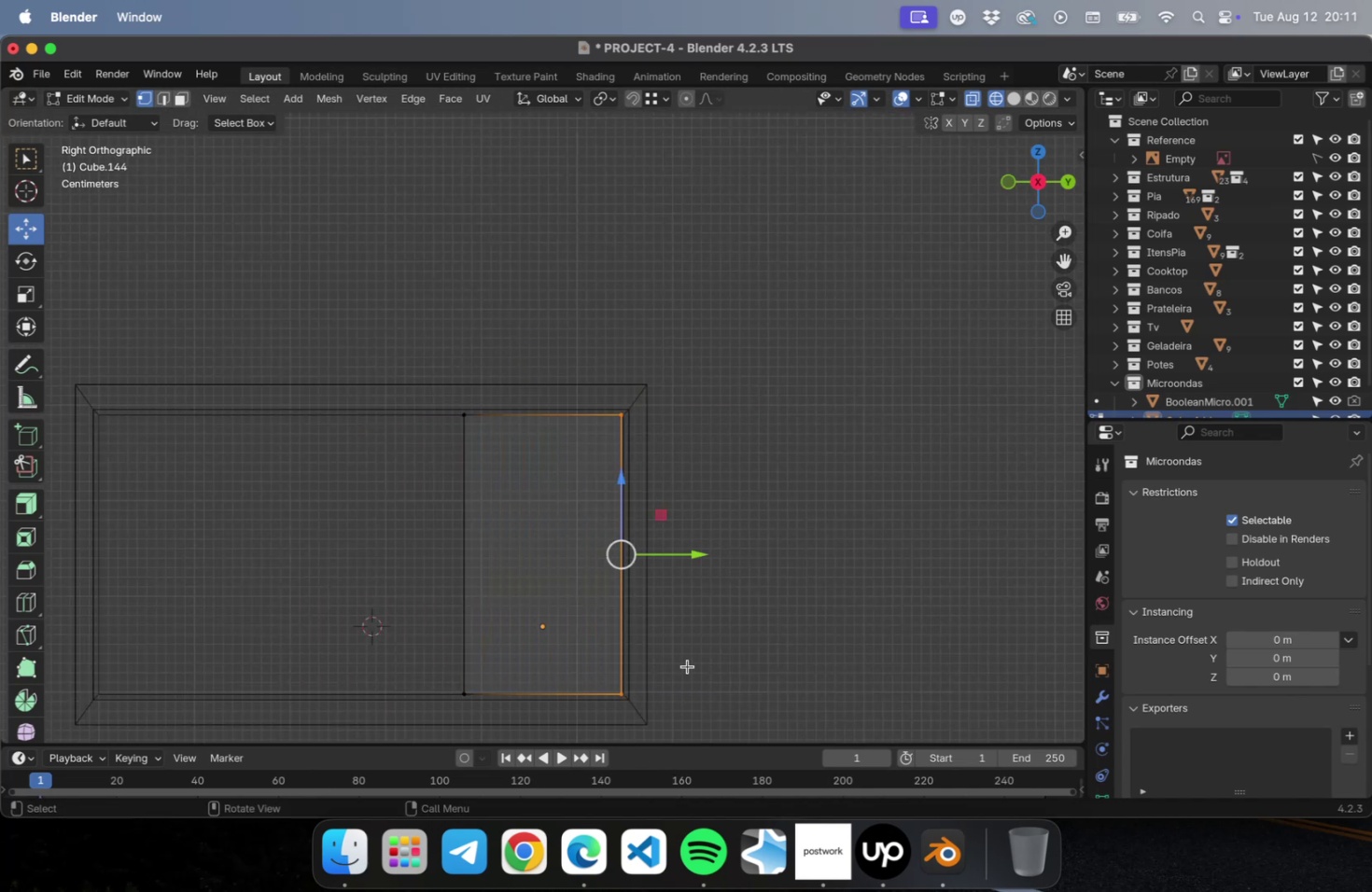 
scroll: coordinate [637, 557], scroll_direction: up, amount: 30.0
 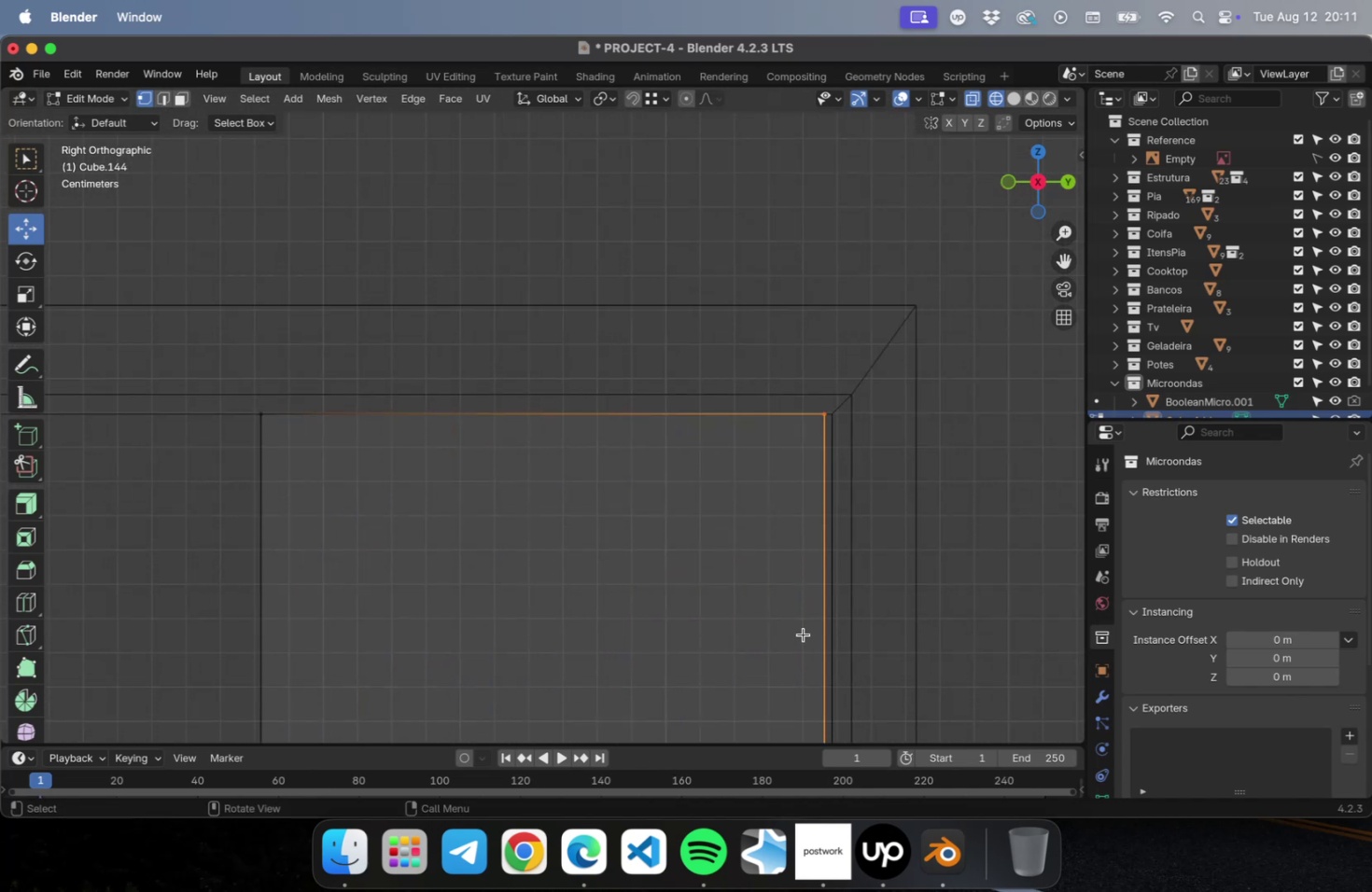 
hold_key(key=ShiftLeft, duration=0.43)
 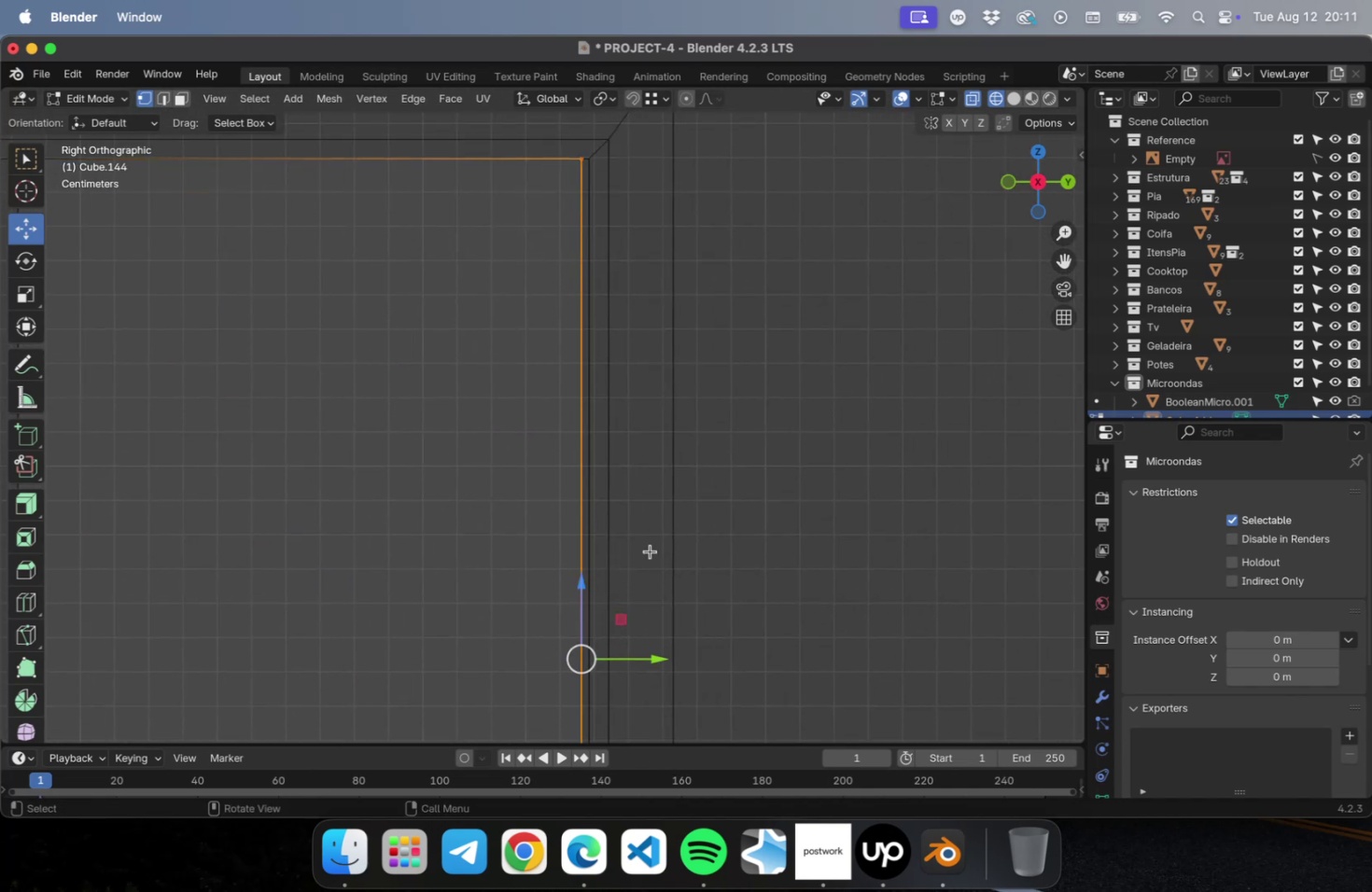 
scroll: coordinate [639, 564], scroll_direction: up, amount: 5.0
 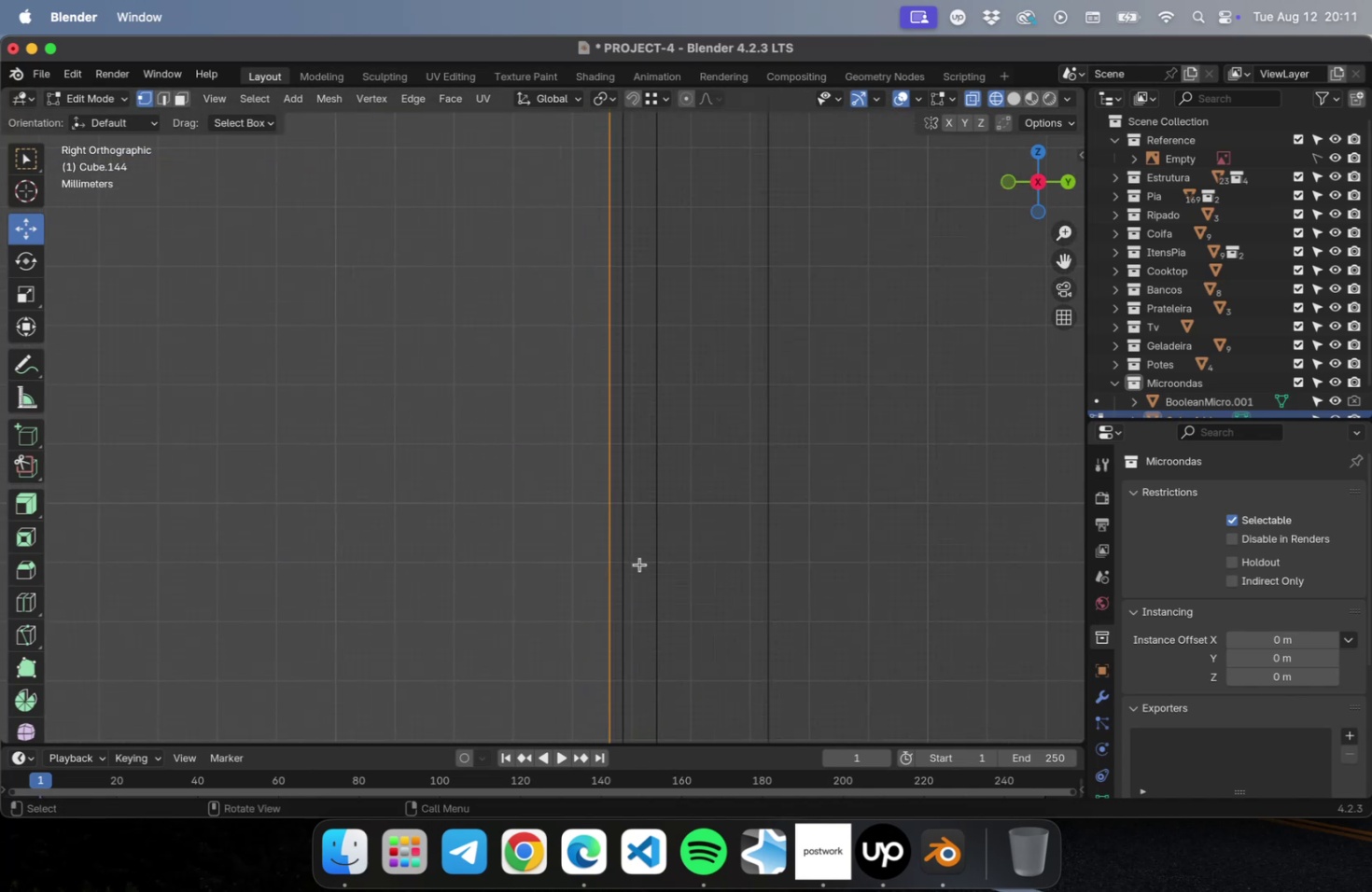 
hold_key(key=ShiftLeft, duration=1.17)
 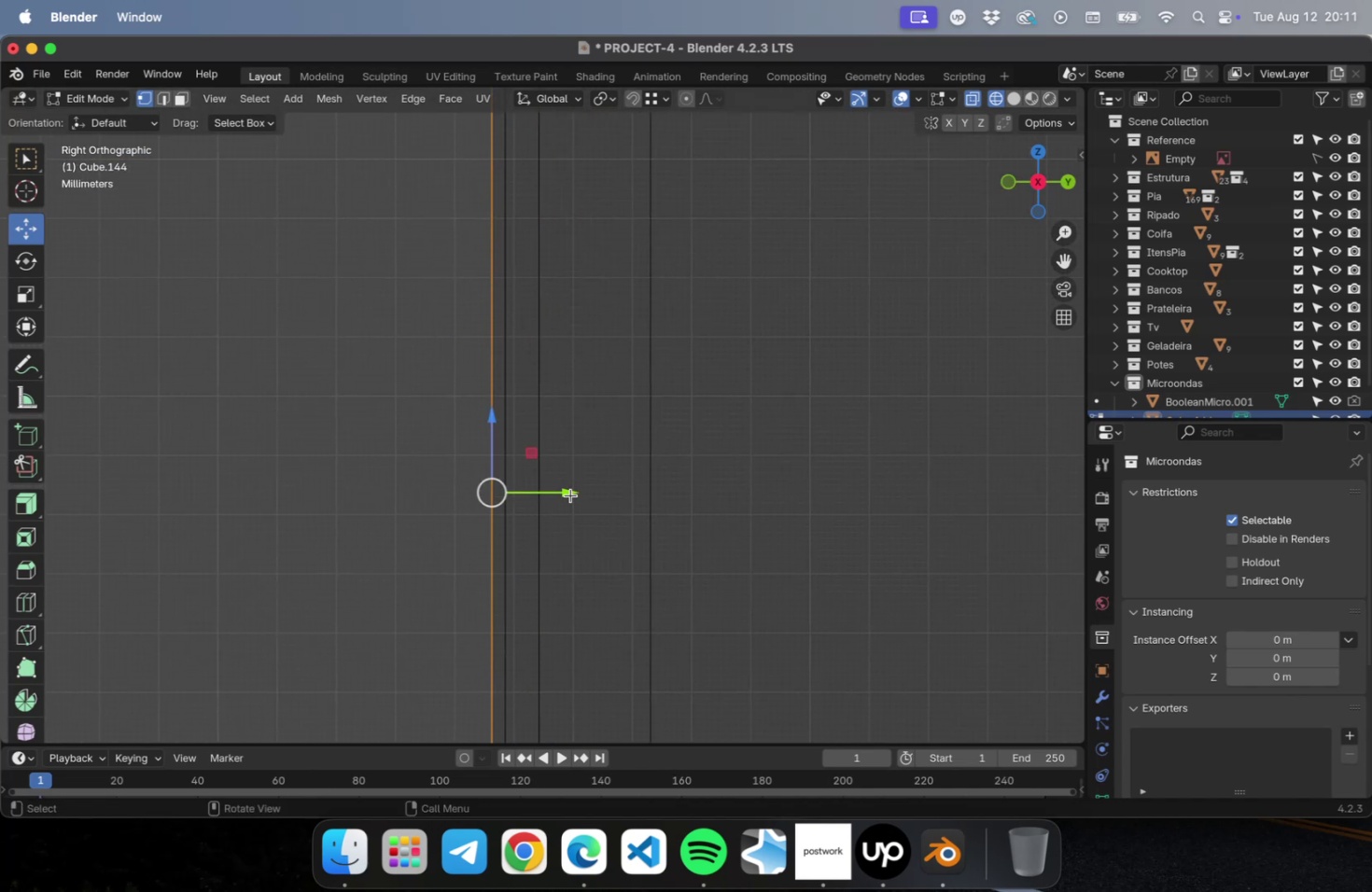 
left_click_drag(start_coordinate=[564, 494], to_coordinate=[580, 486])
 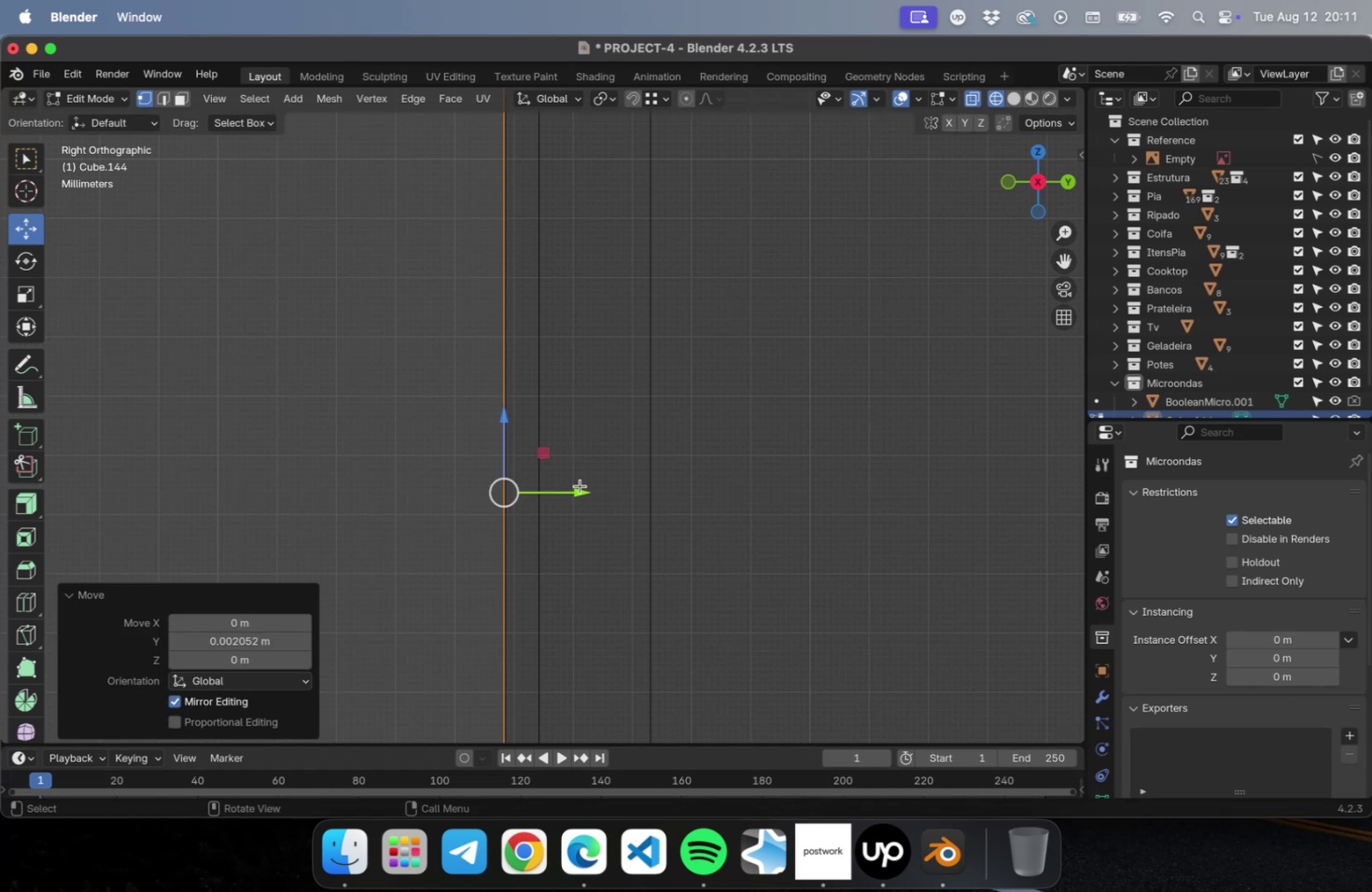 
key(Tab)
 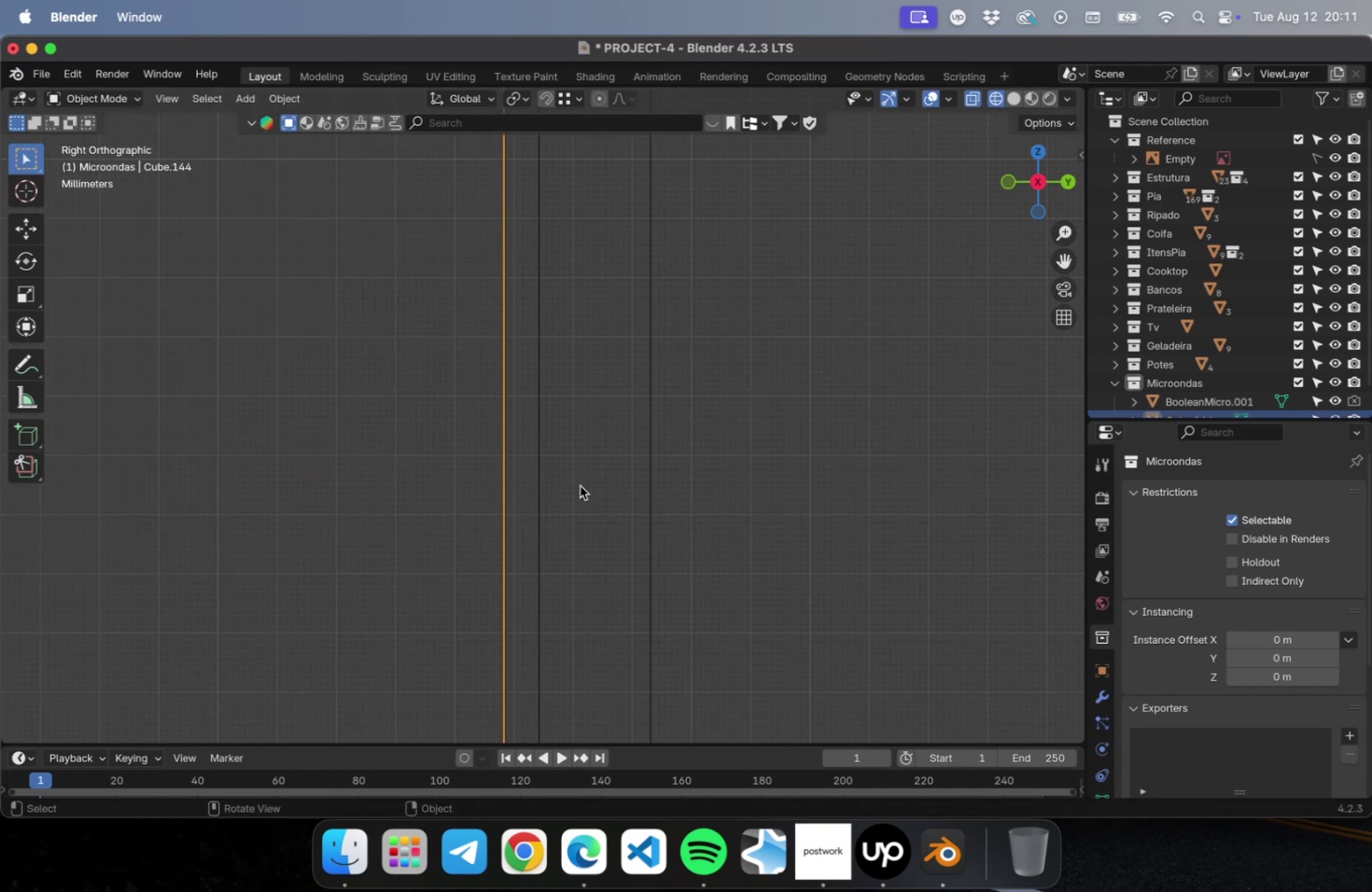 
key(Meta+CommandLeft)
 